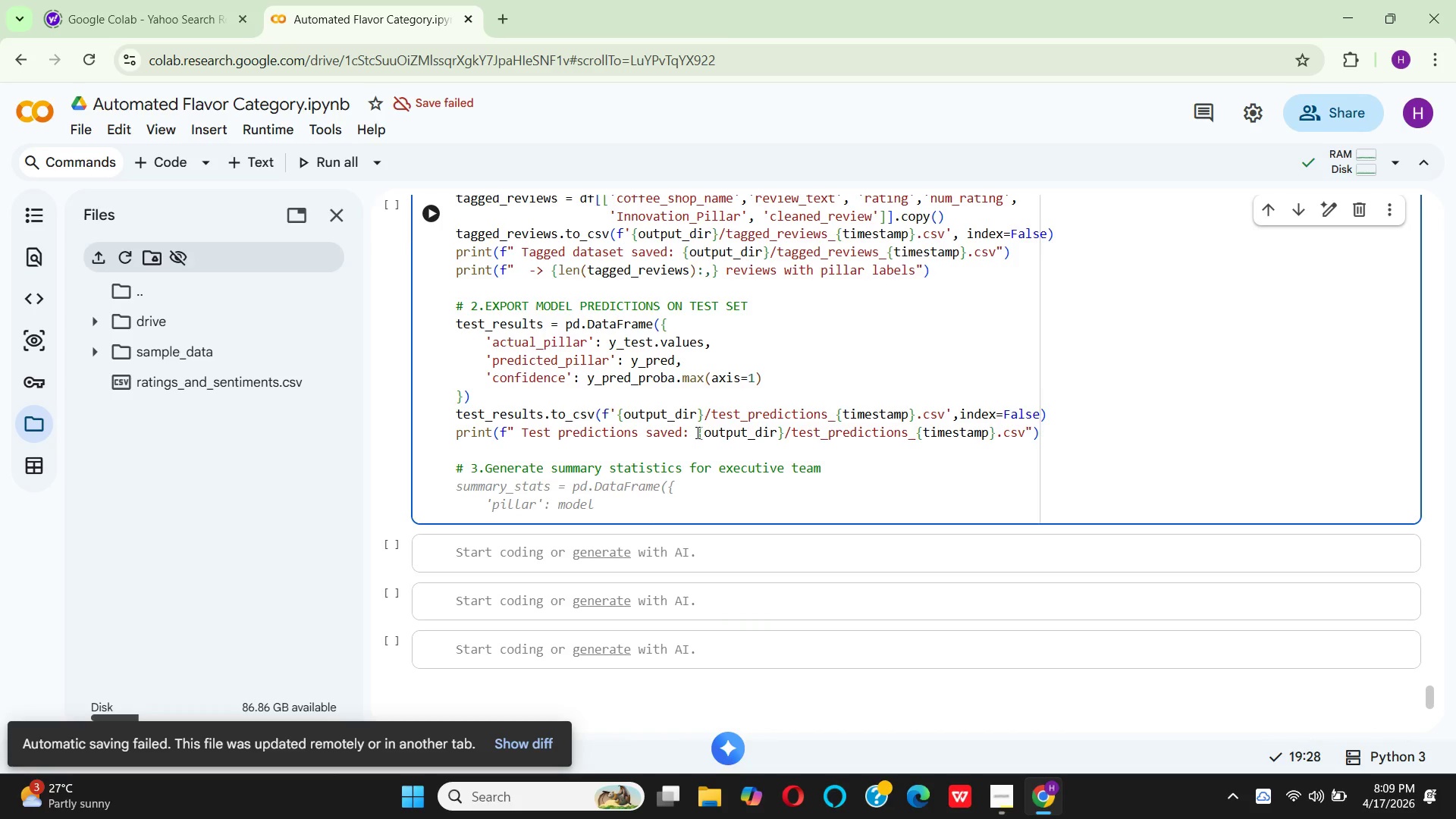 
wait(25.28)
 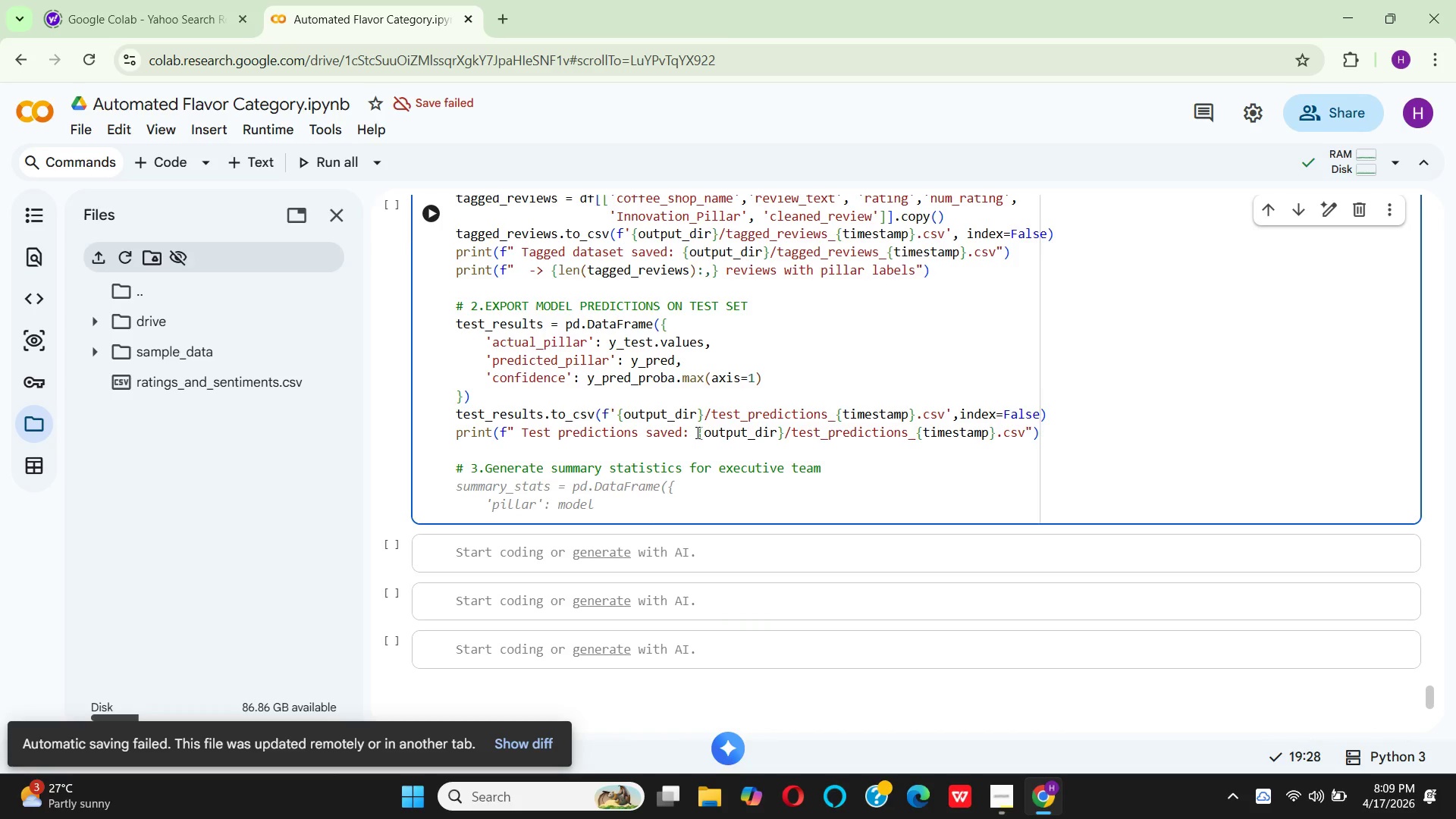 
left_click([460, 489])
 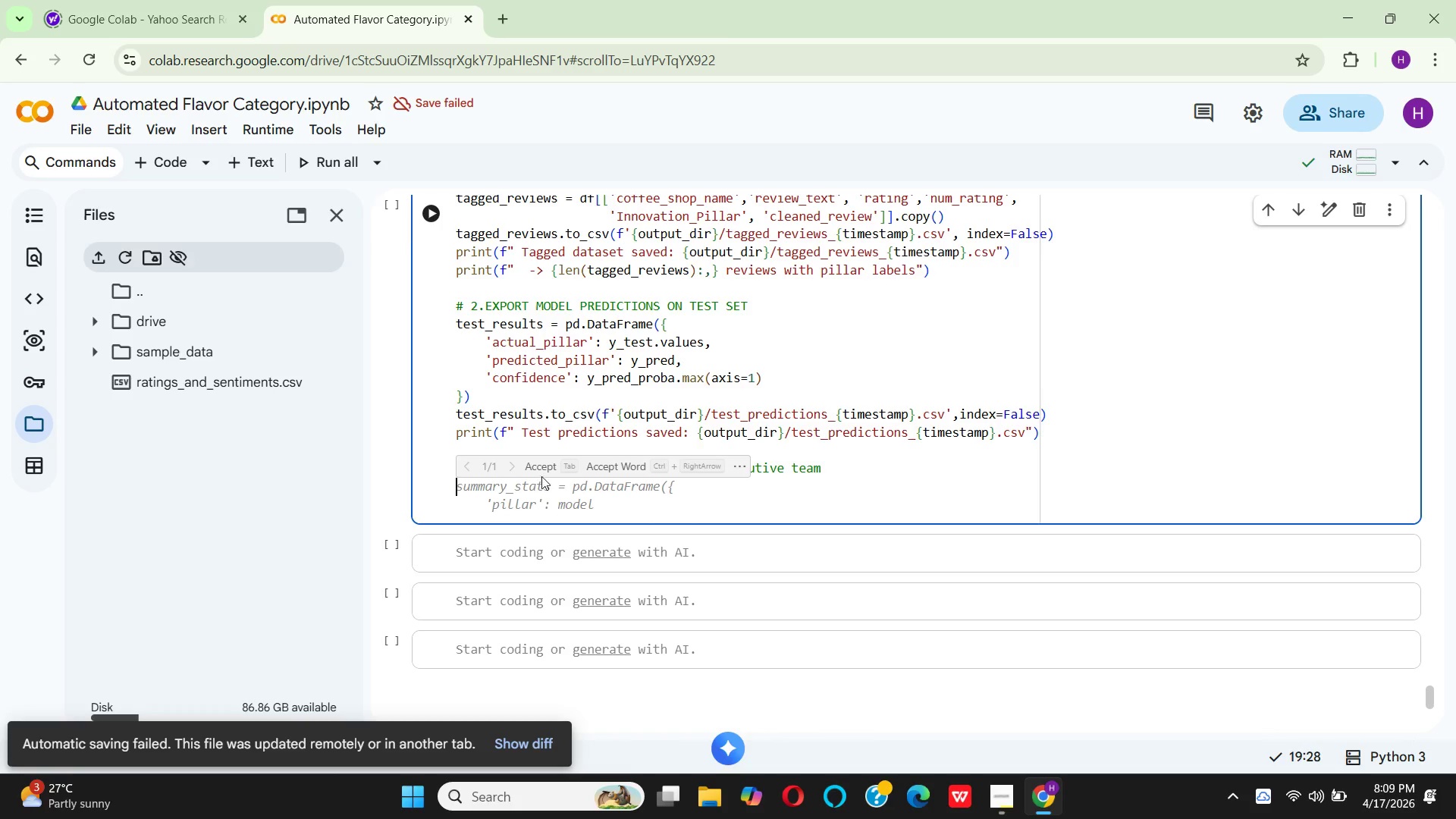 
left_click([539, 467])
 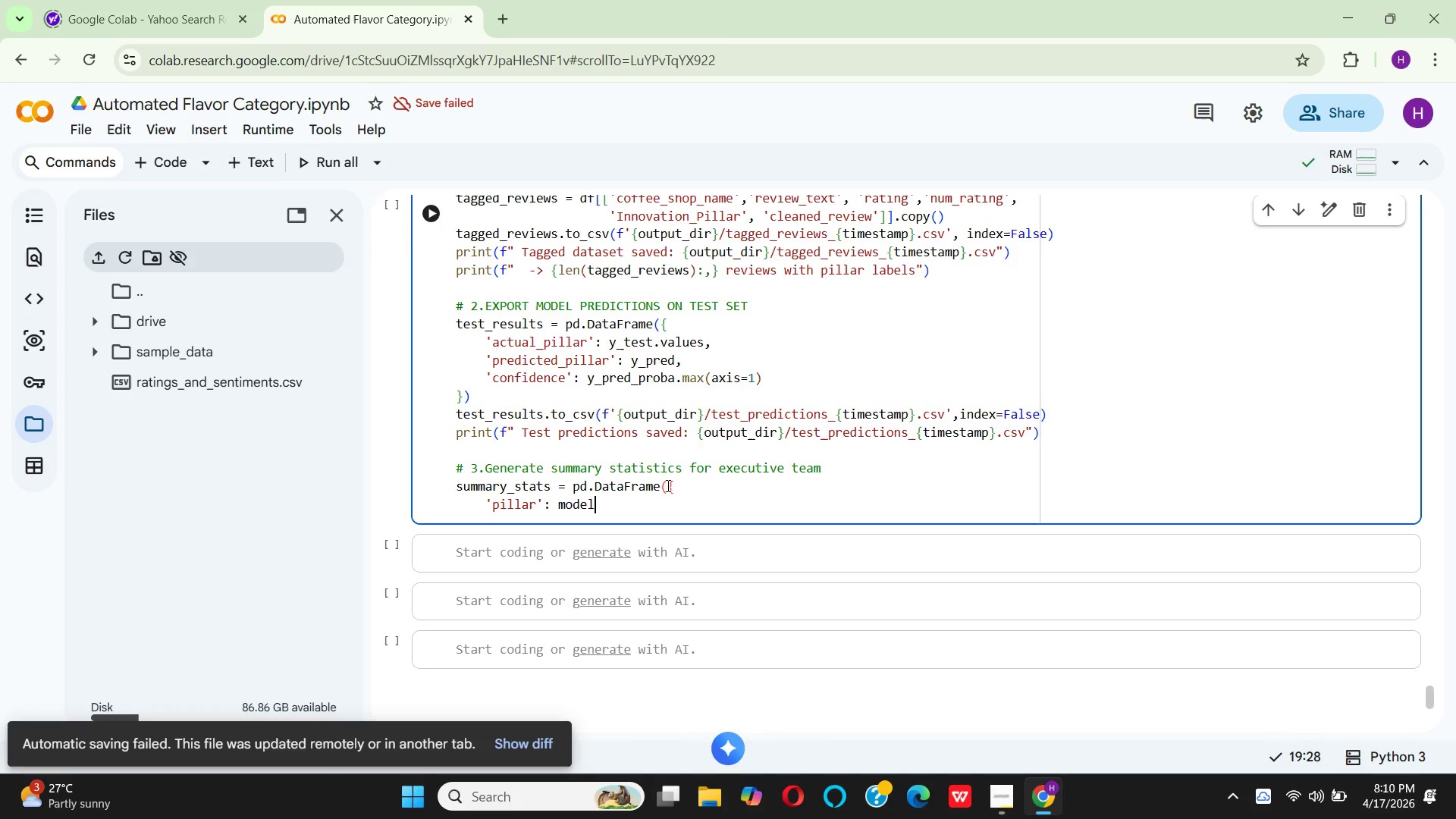 
wait(6.56)
 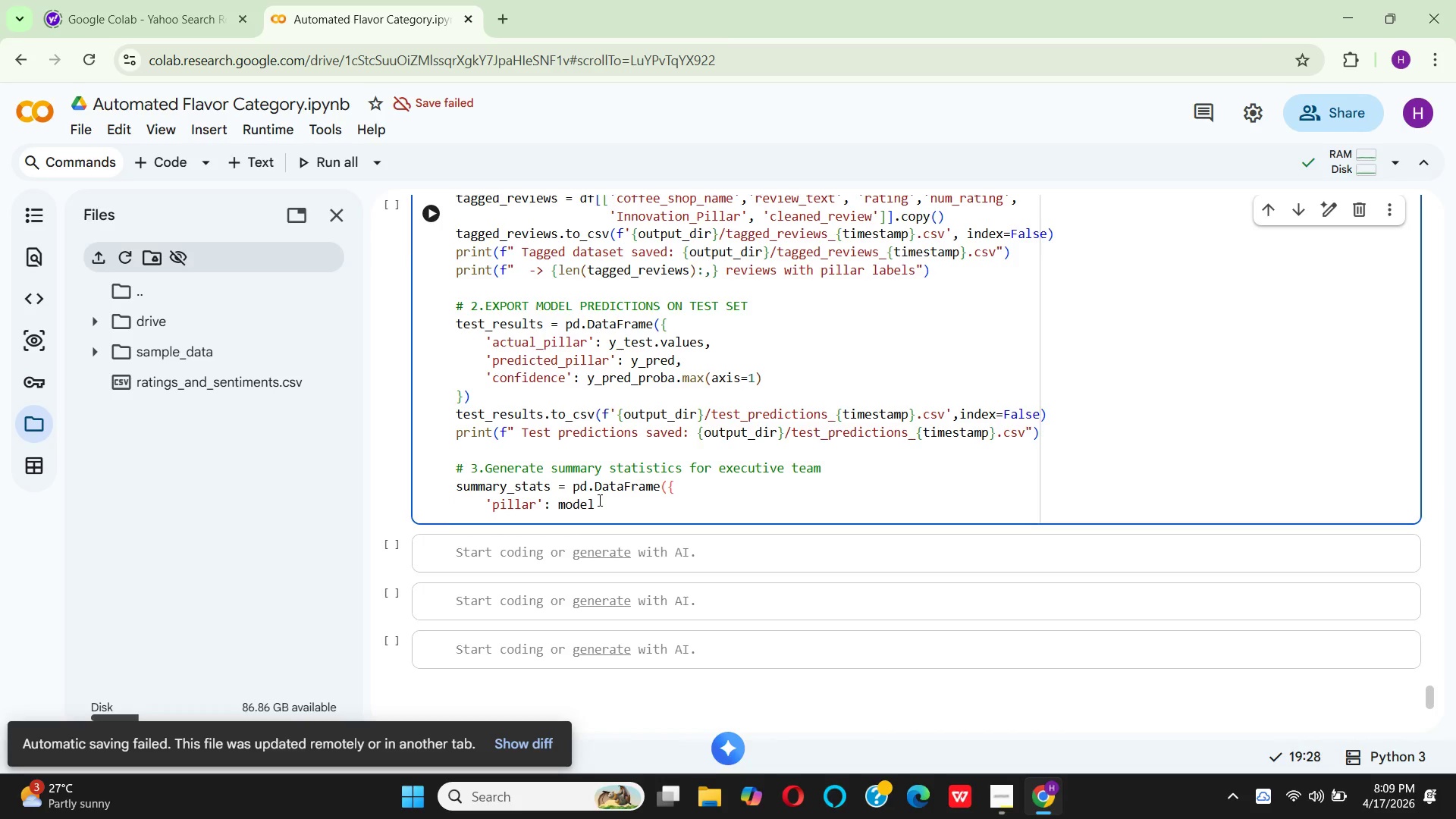 
left_click_drag(start_coordinate=[667, 485], to_coordinate=[576, 494])
 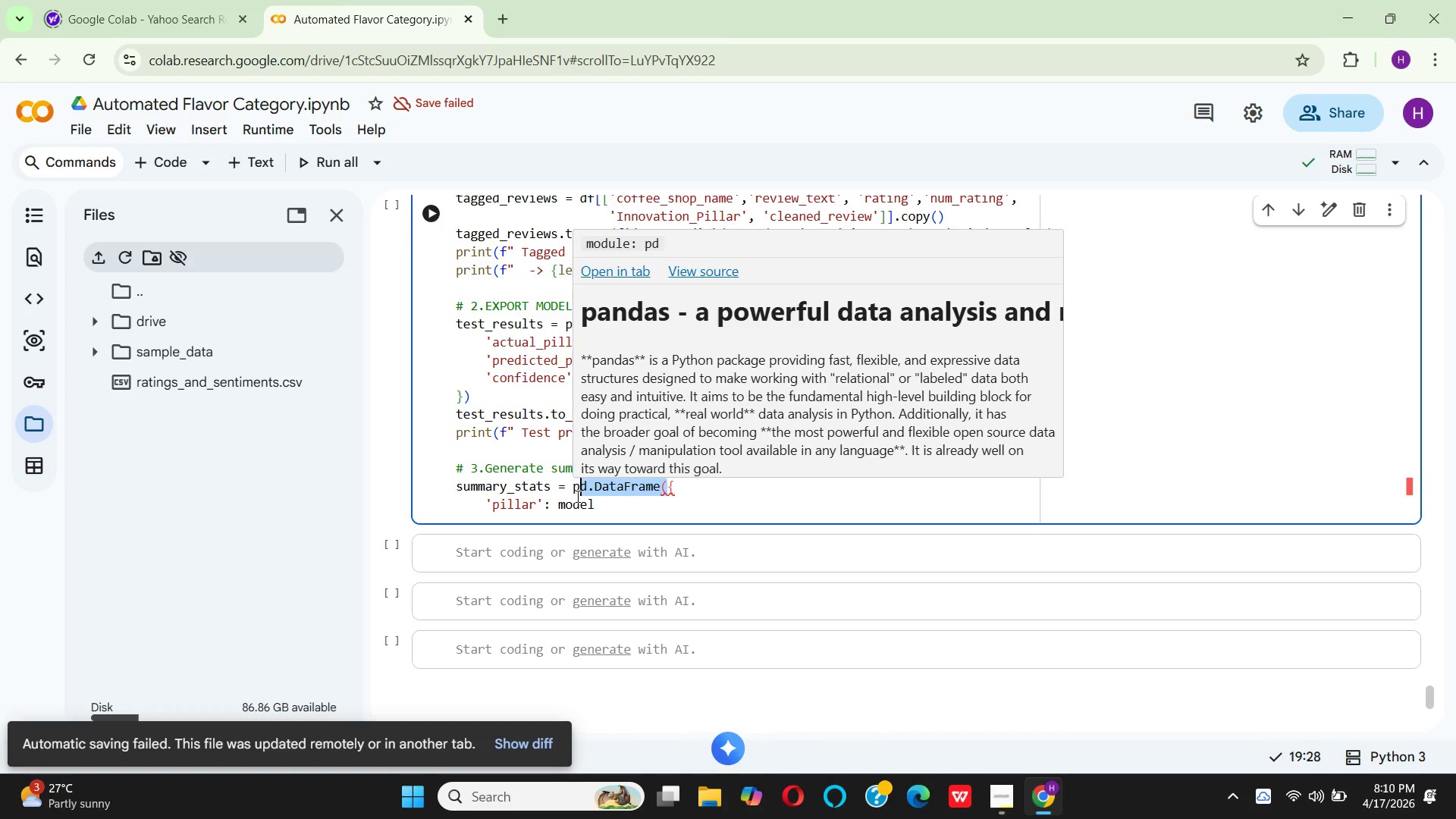 
key(Backspace)
 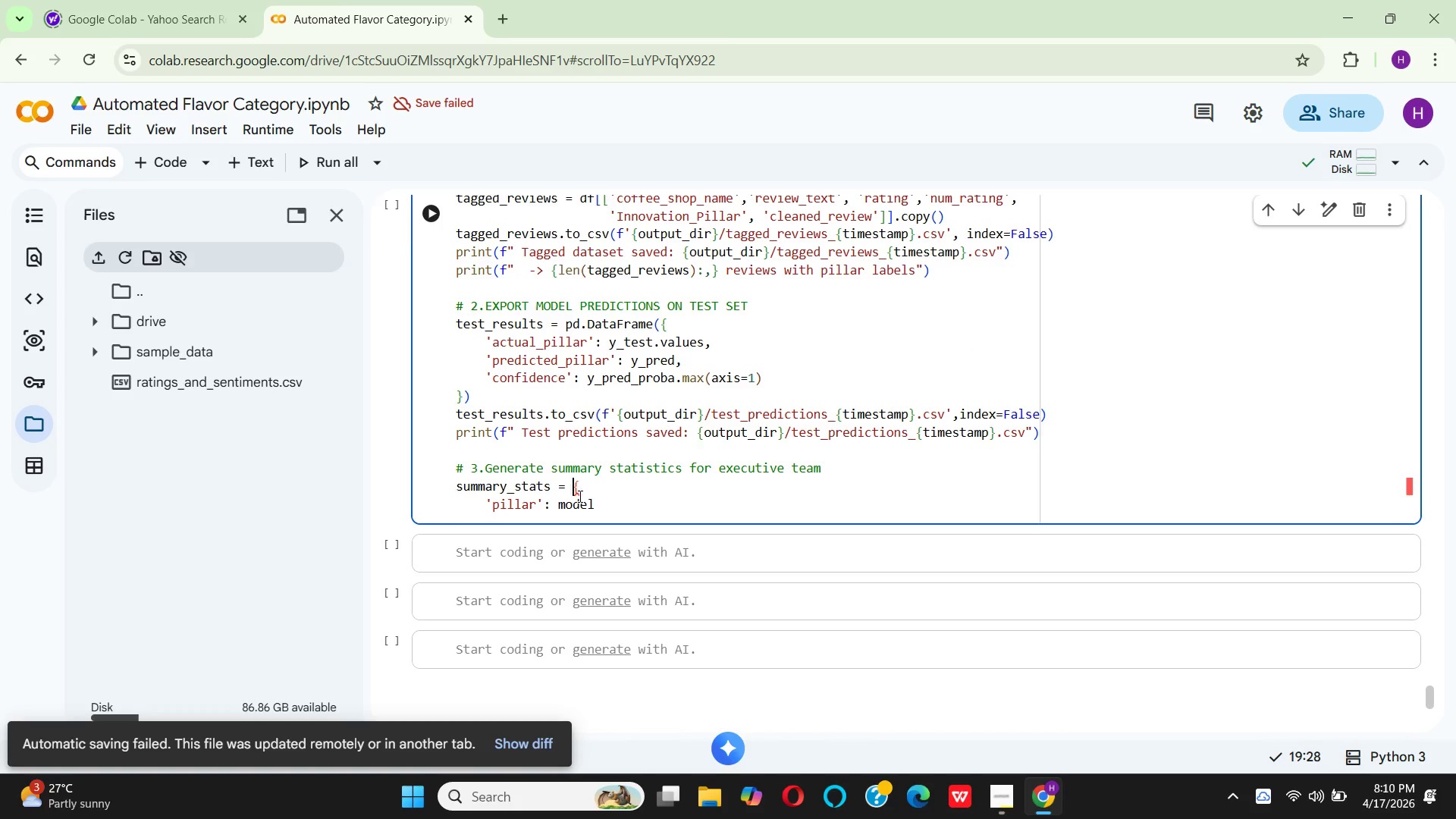 
key(Backspace)
 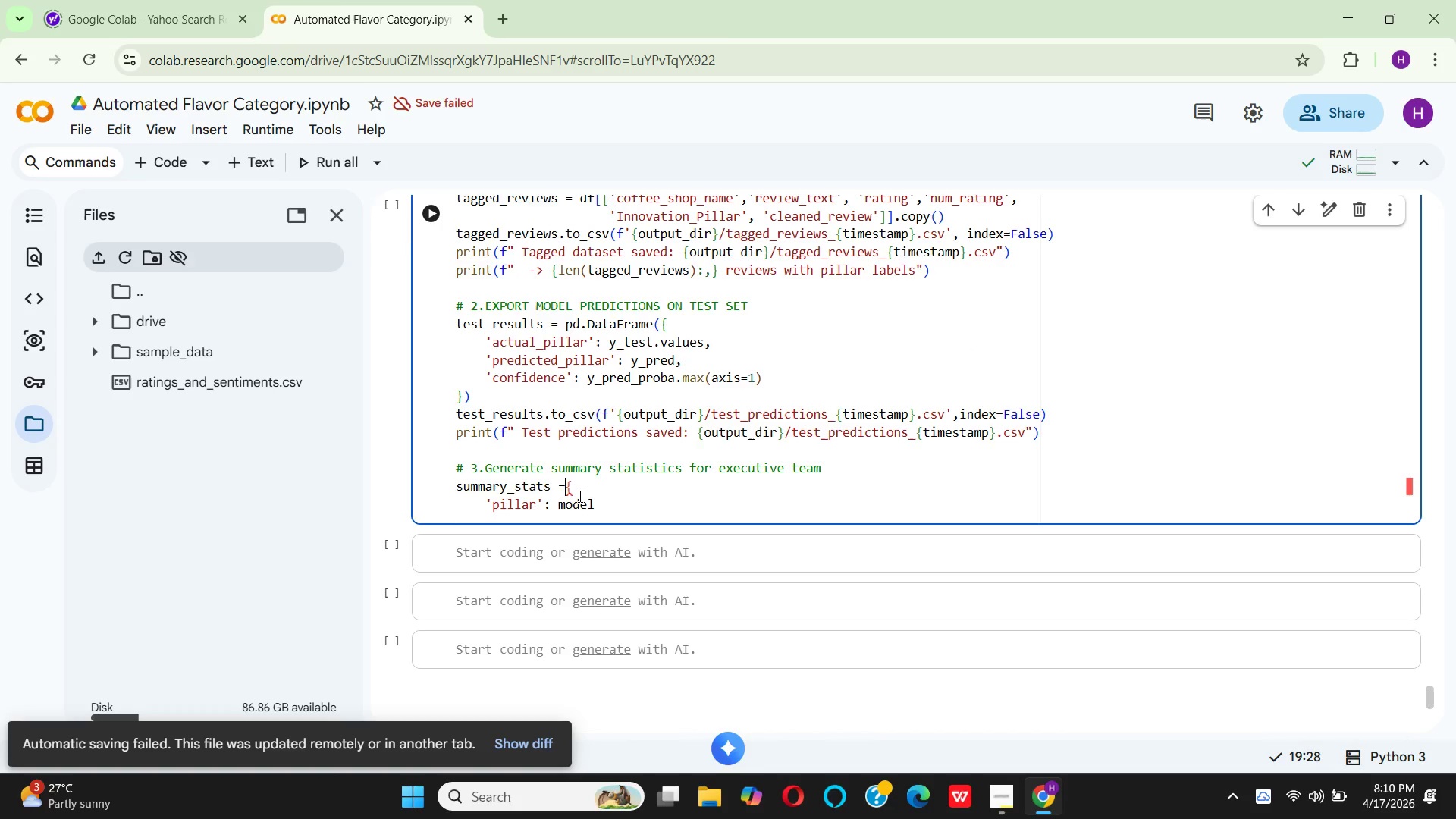 
key(Backspace)
 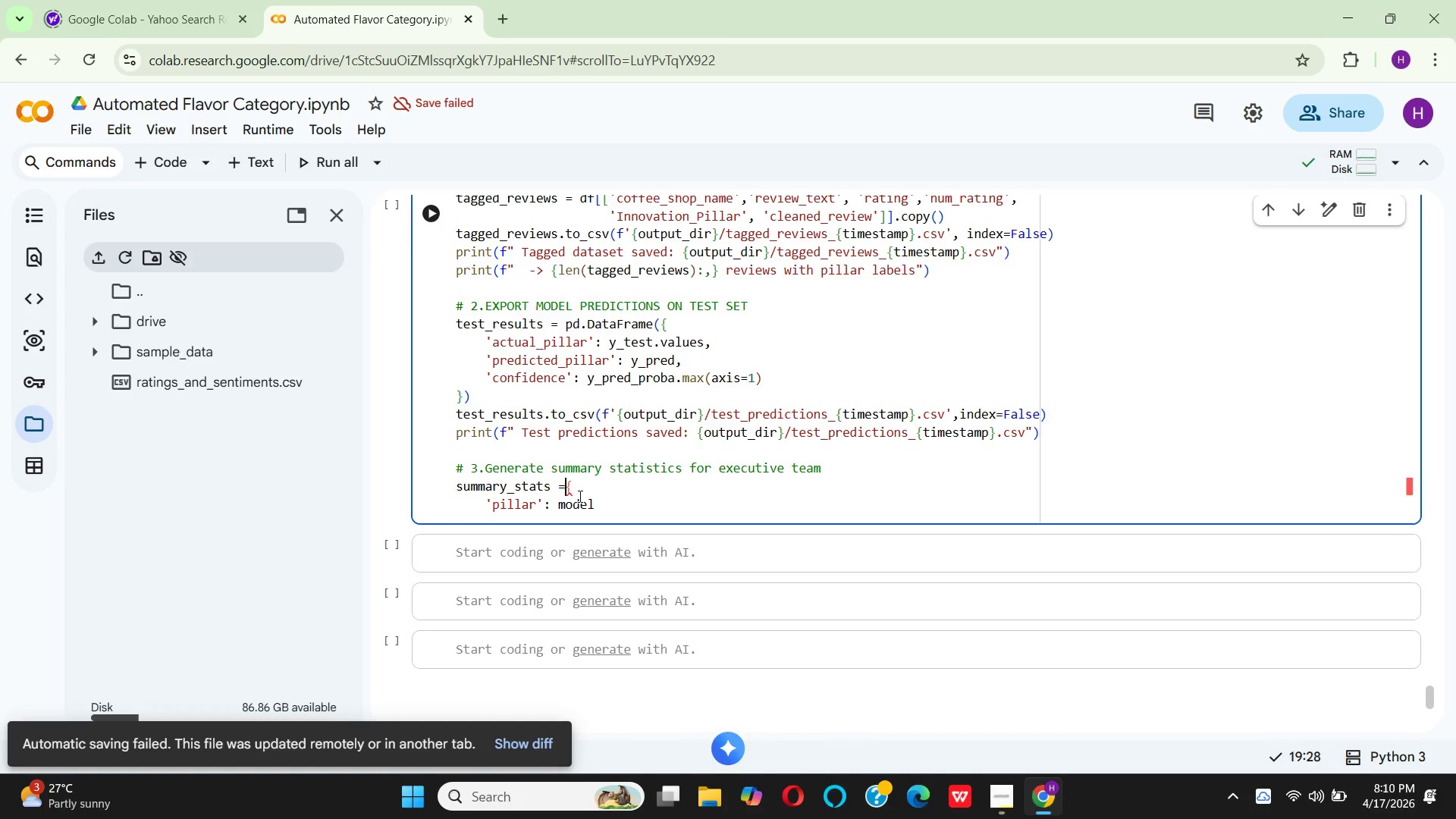 
key(Space)
 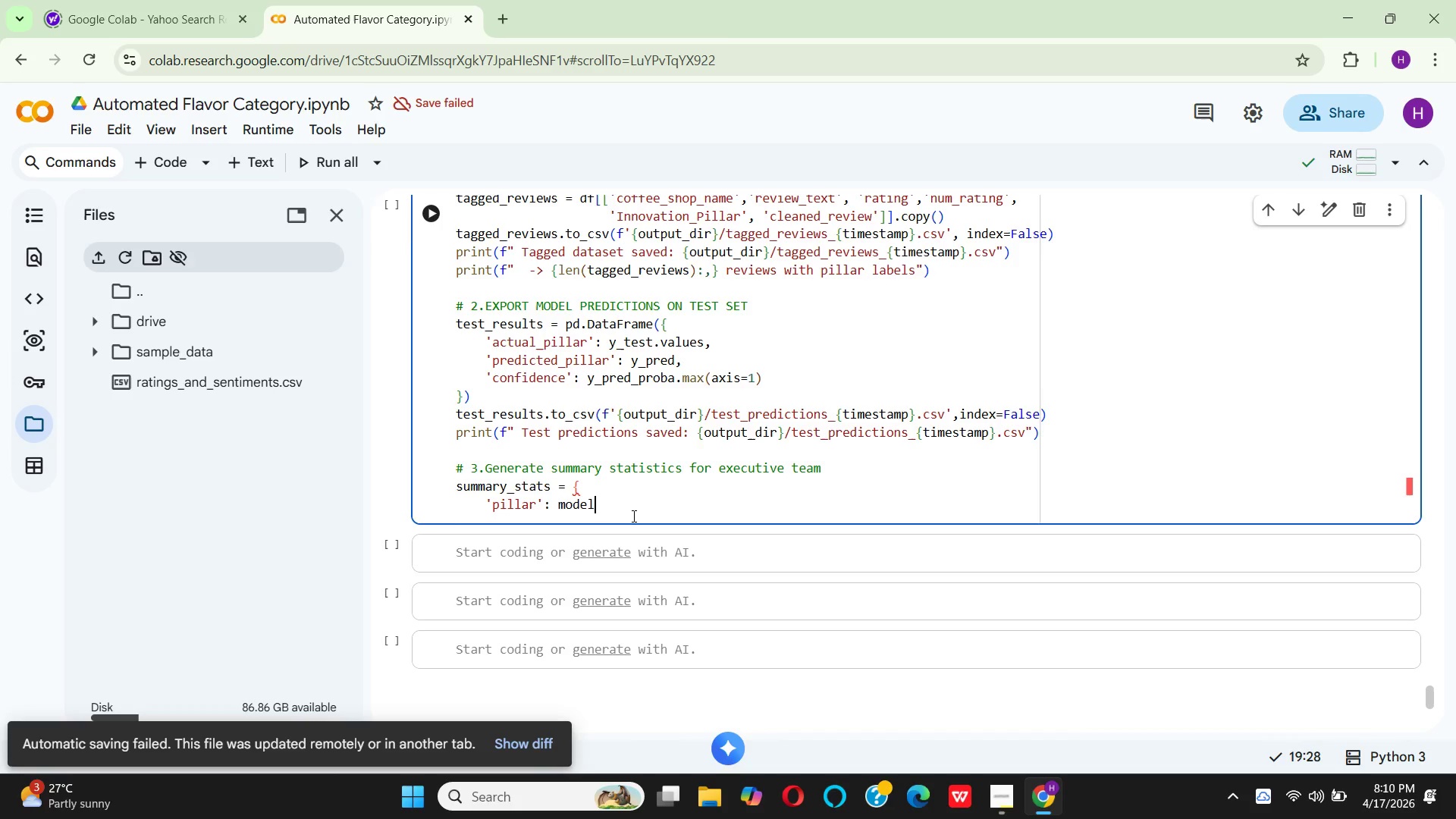 
key(Backspace)
 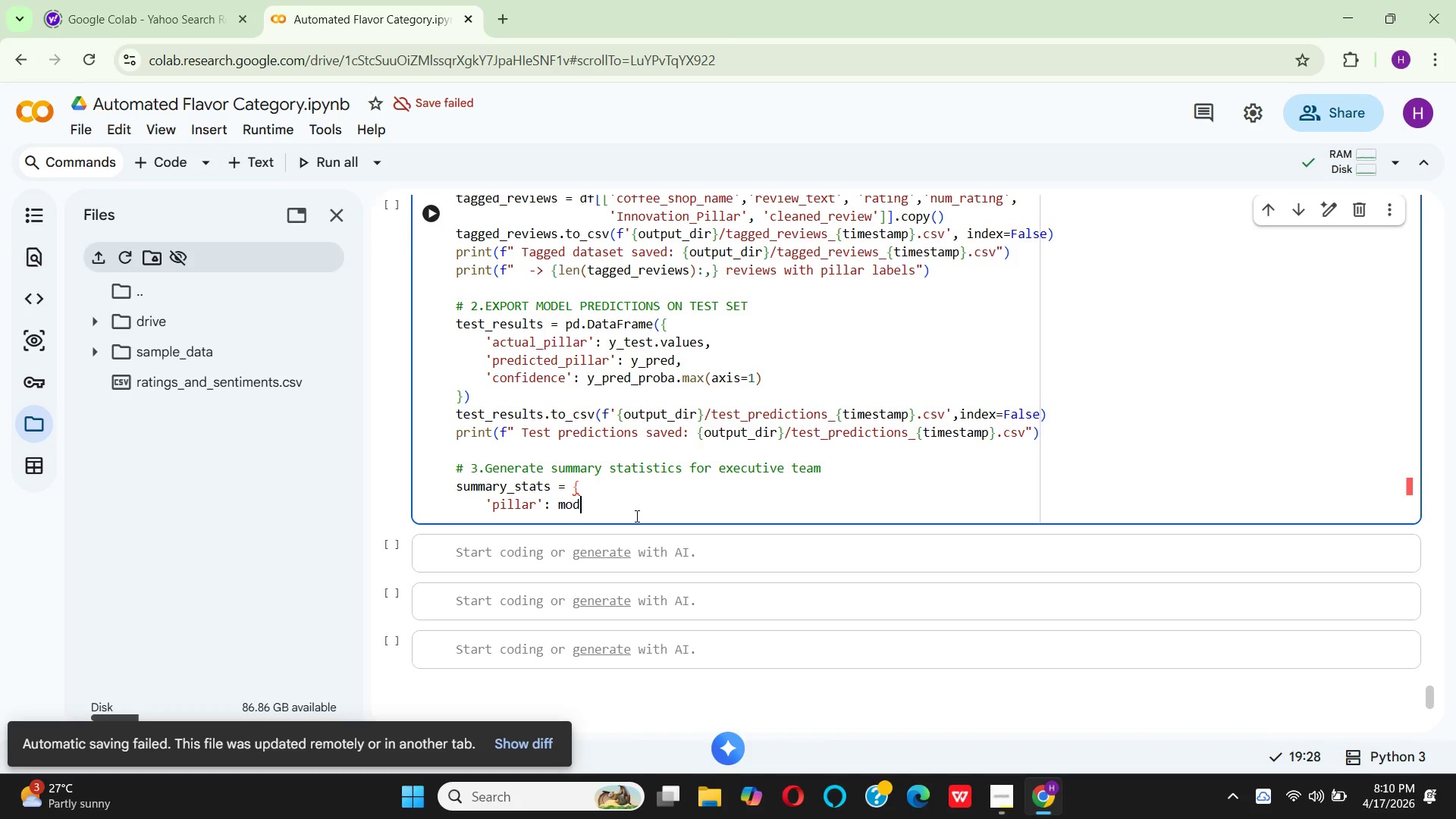 
key(Backspace)
 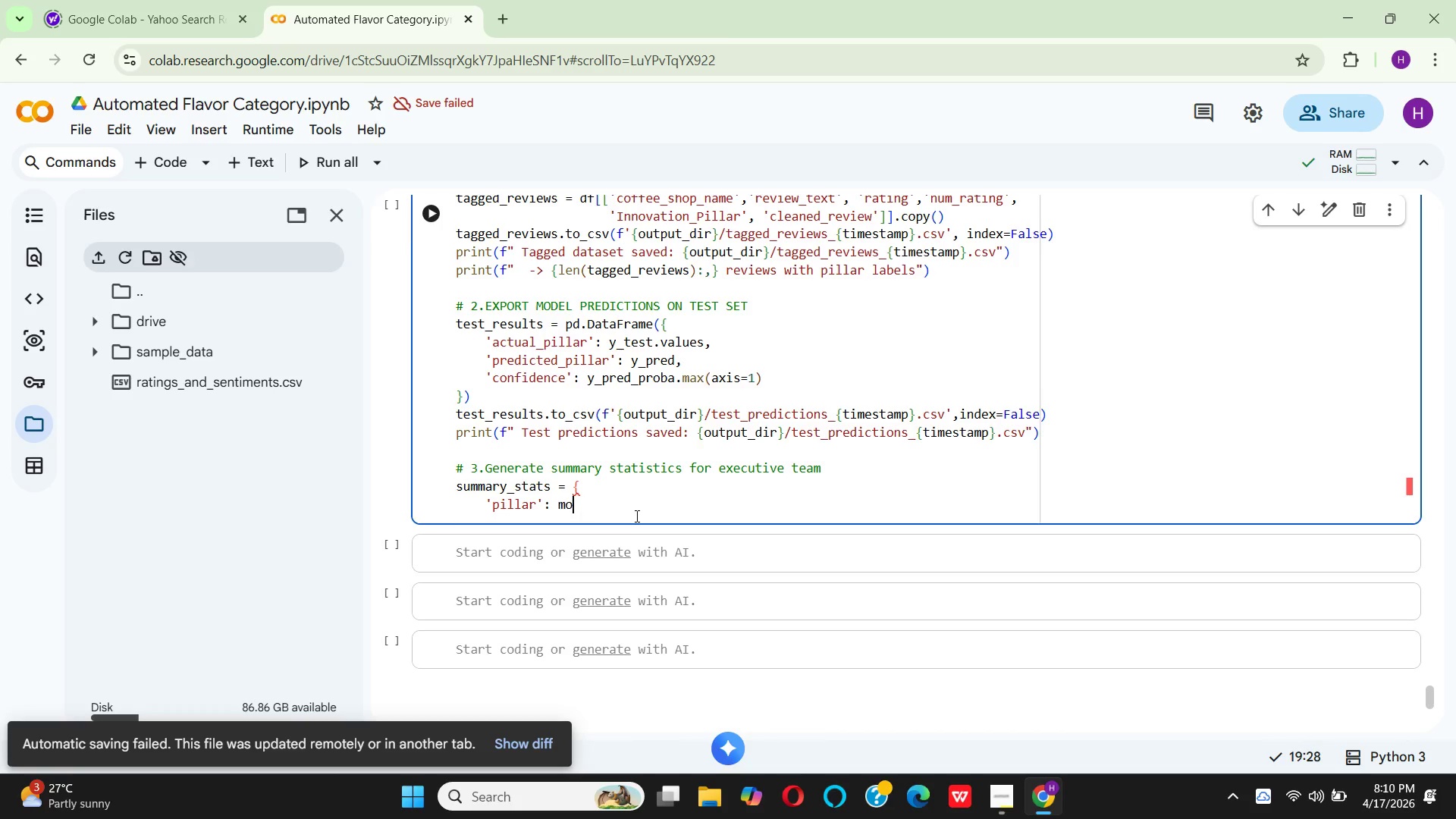 
key(Backspace)
 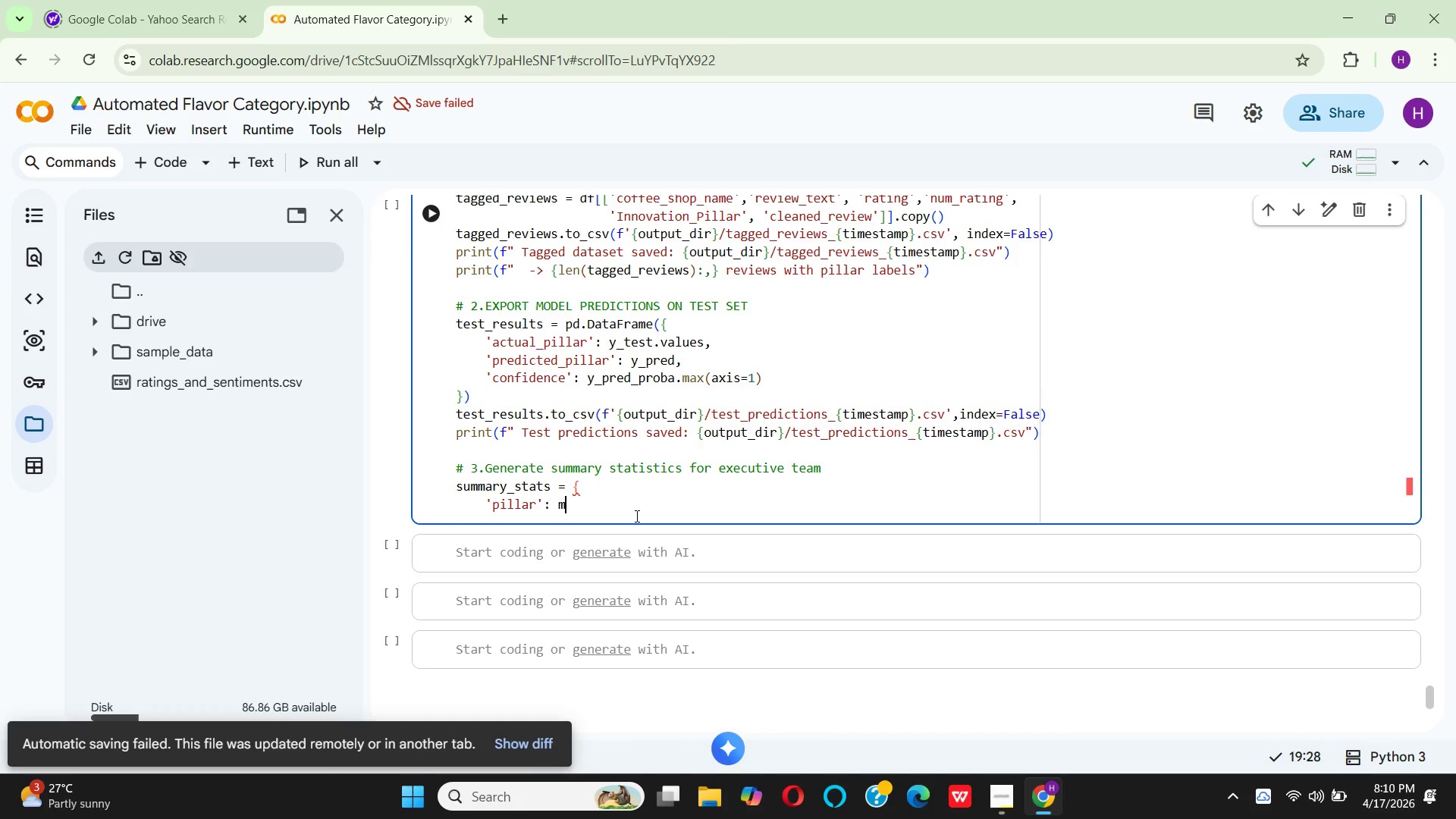 
key(Backspace)
 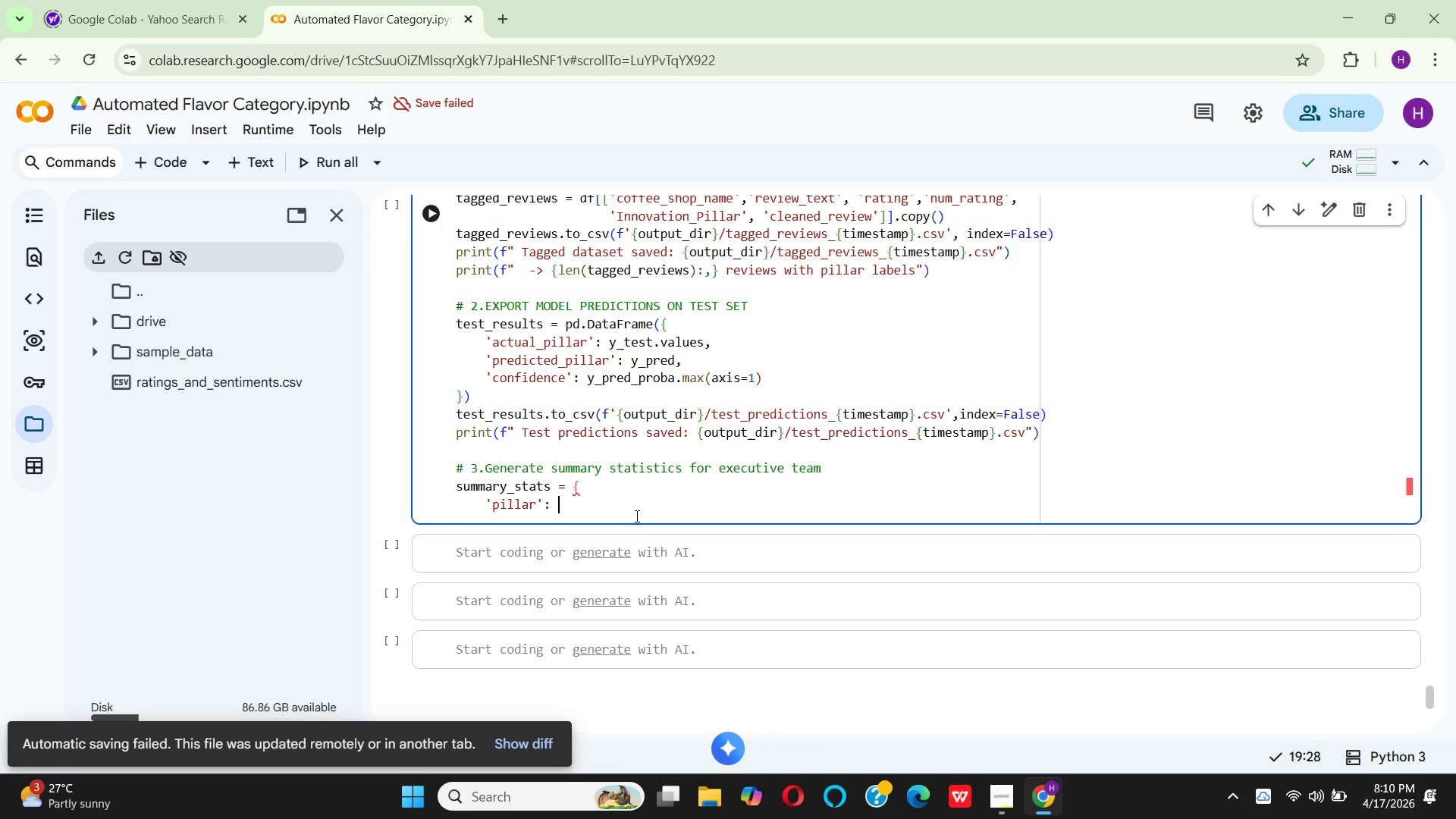 
key(Backspace)
 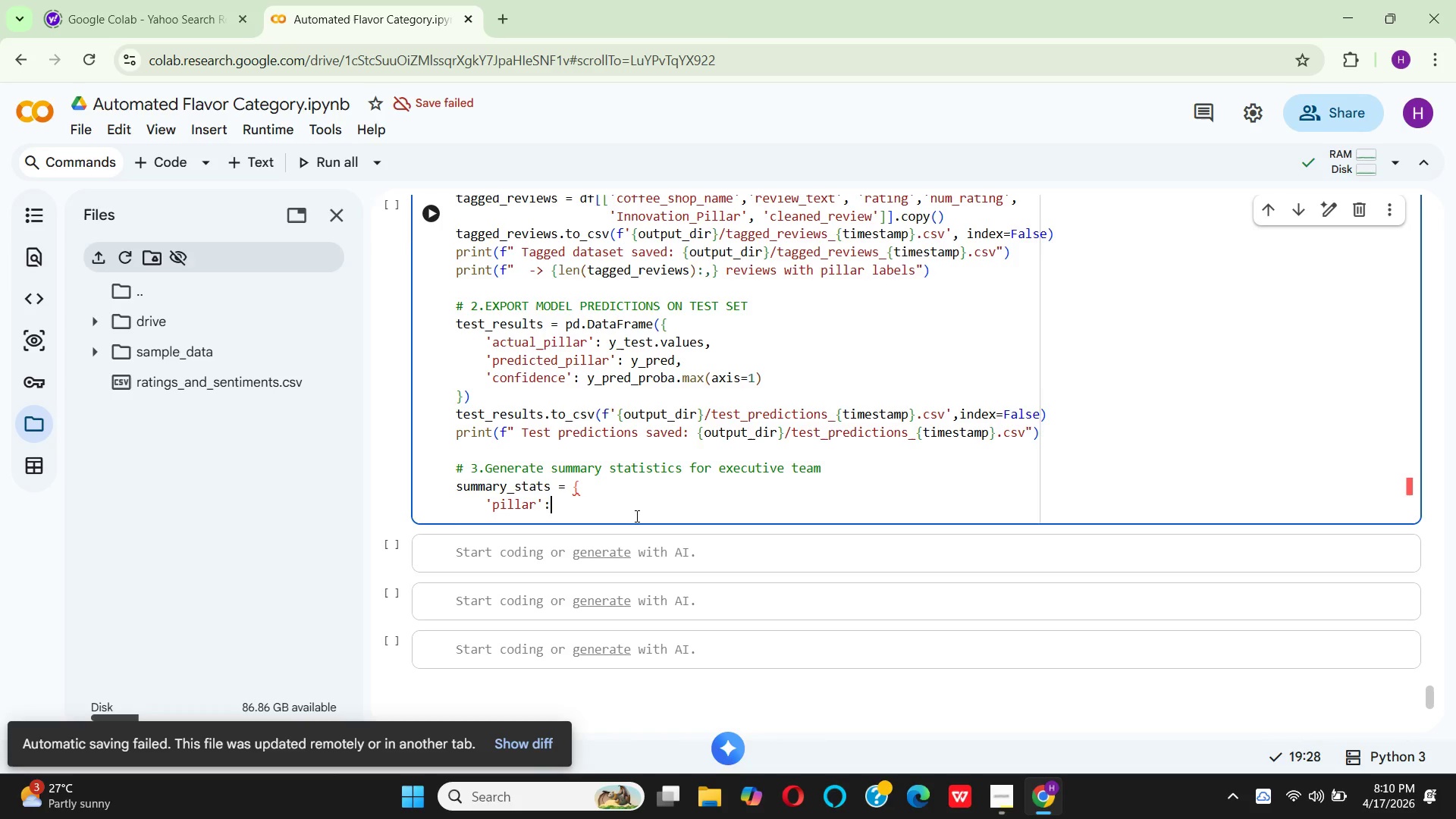 
key(Backspace)
 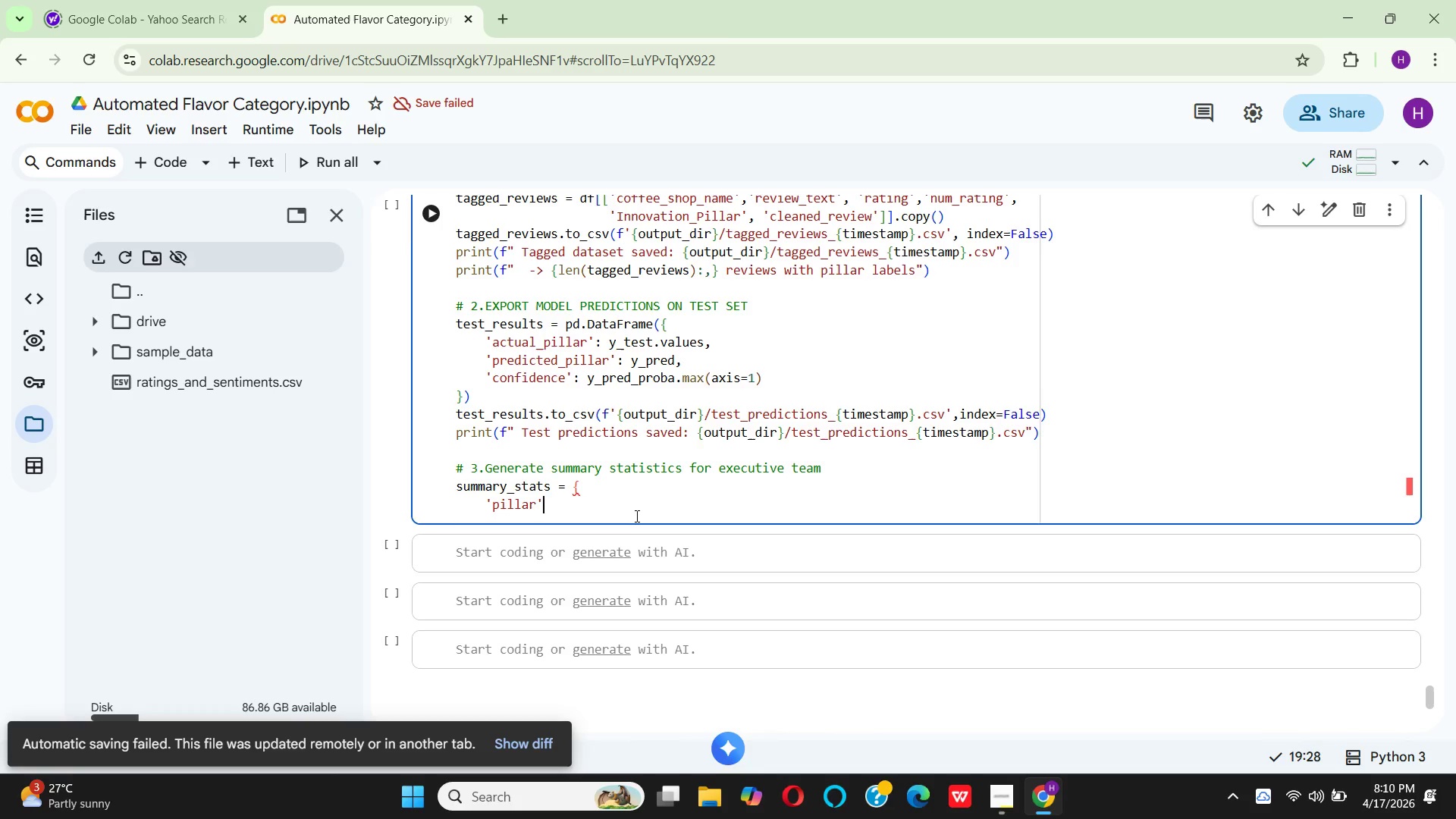 
key(Backspace)
 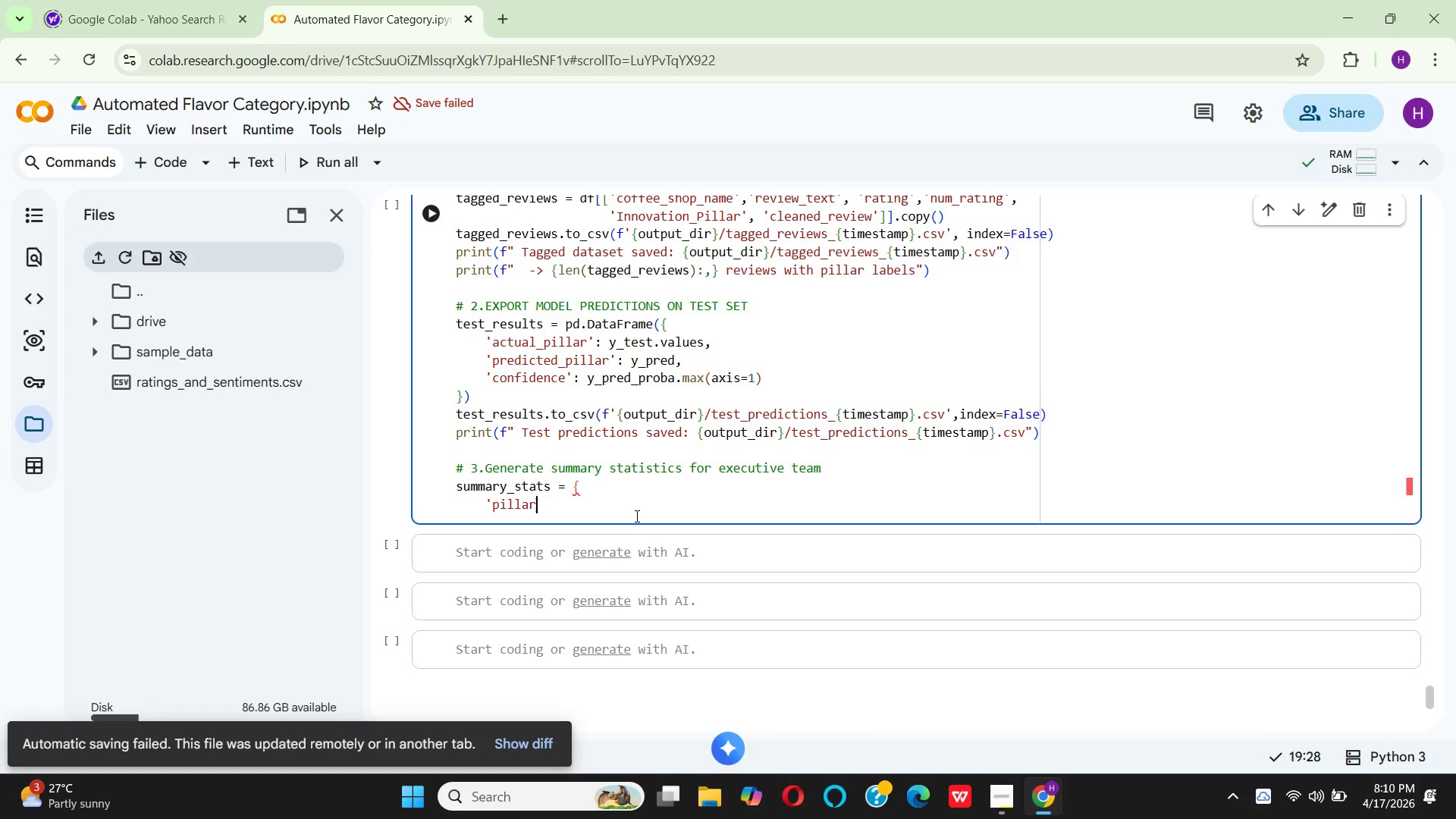 
key(Backspace)
 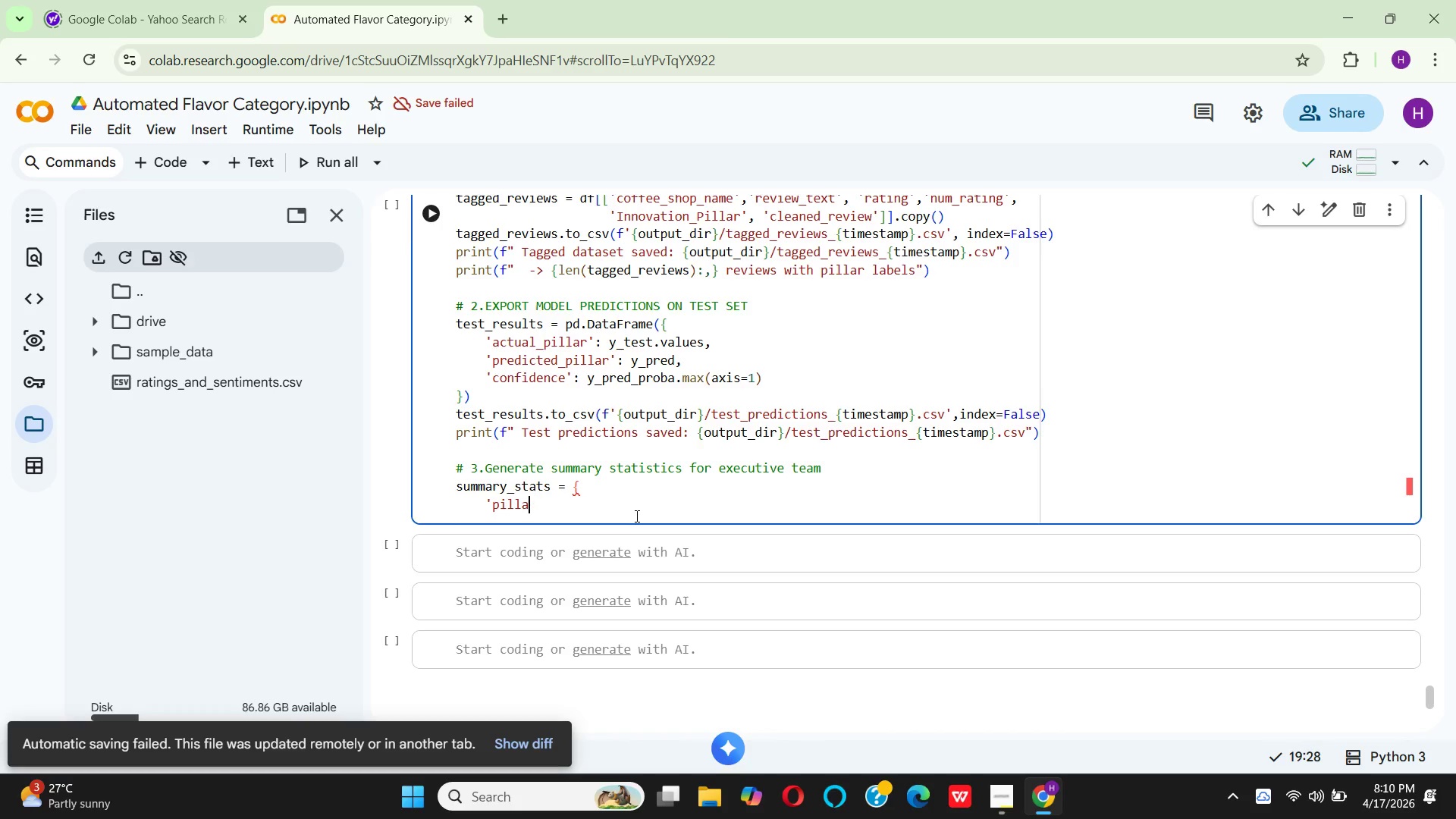 
key(Backspace)
 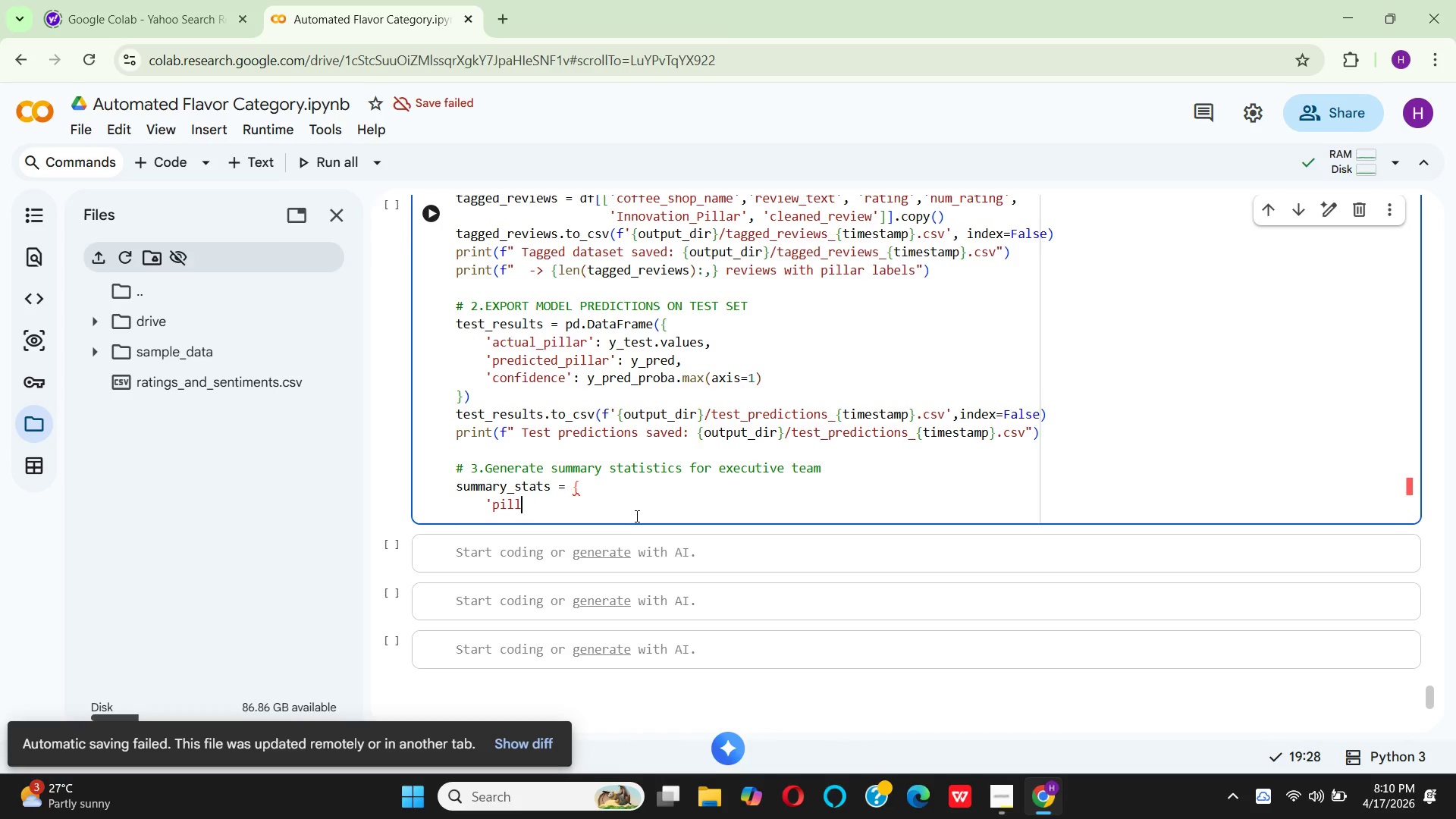 
key(Backspace)
 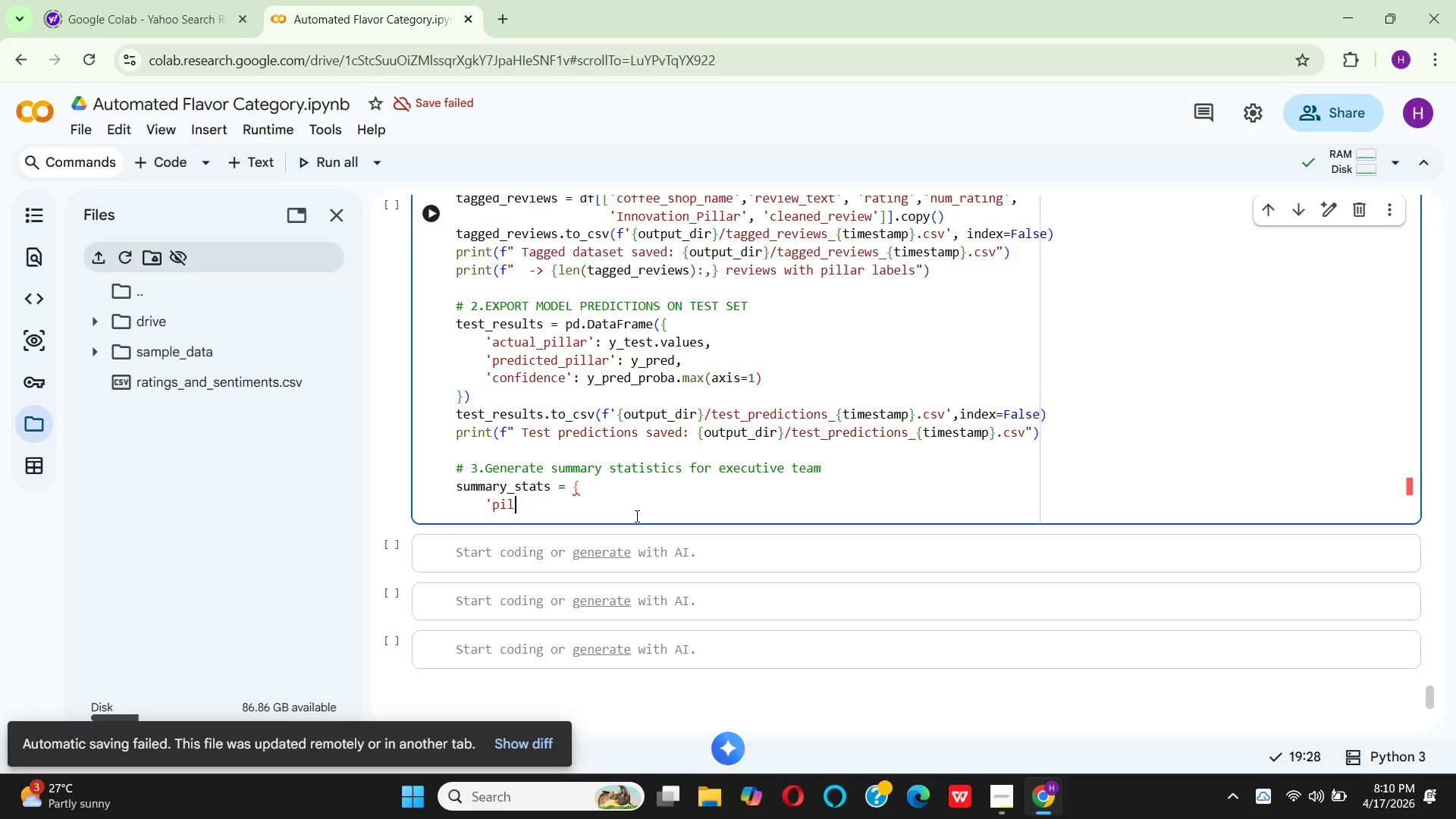 
key(Backspace)
 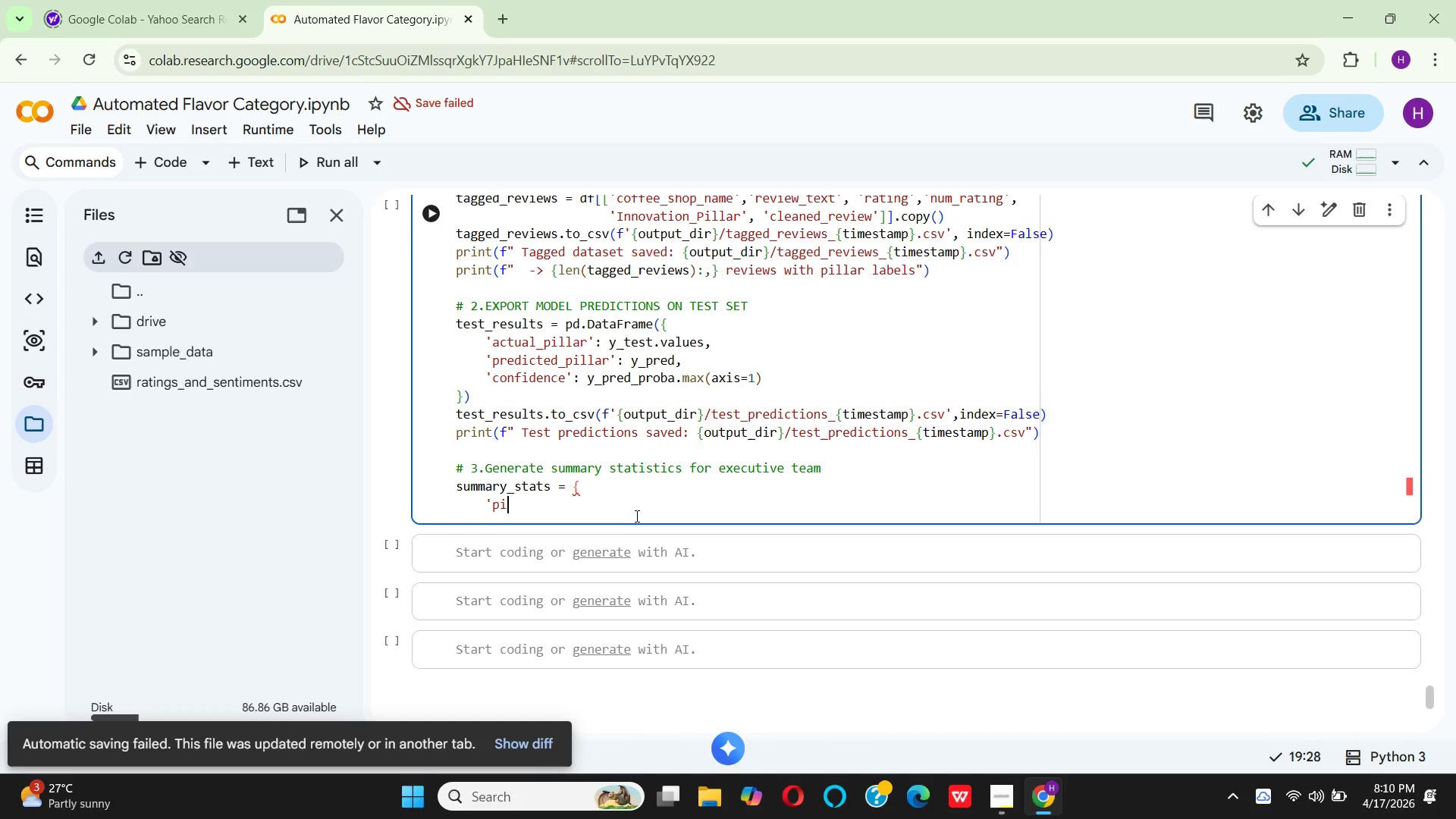 
key(Backspace)
 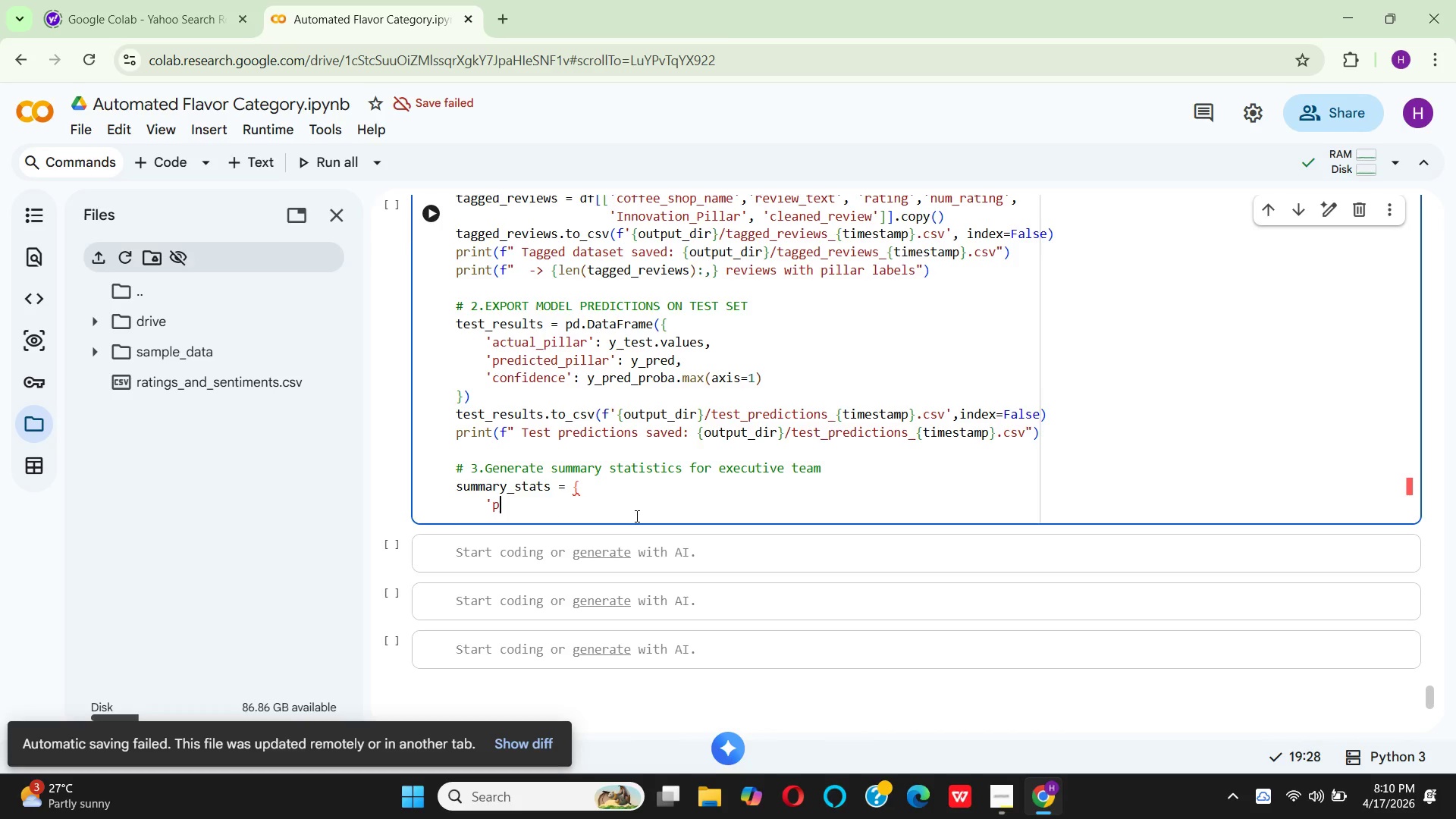 
key(Backspace)
 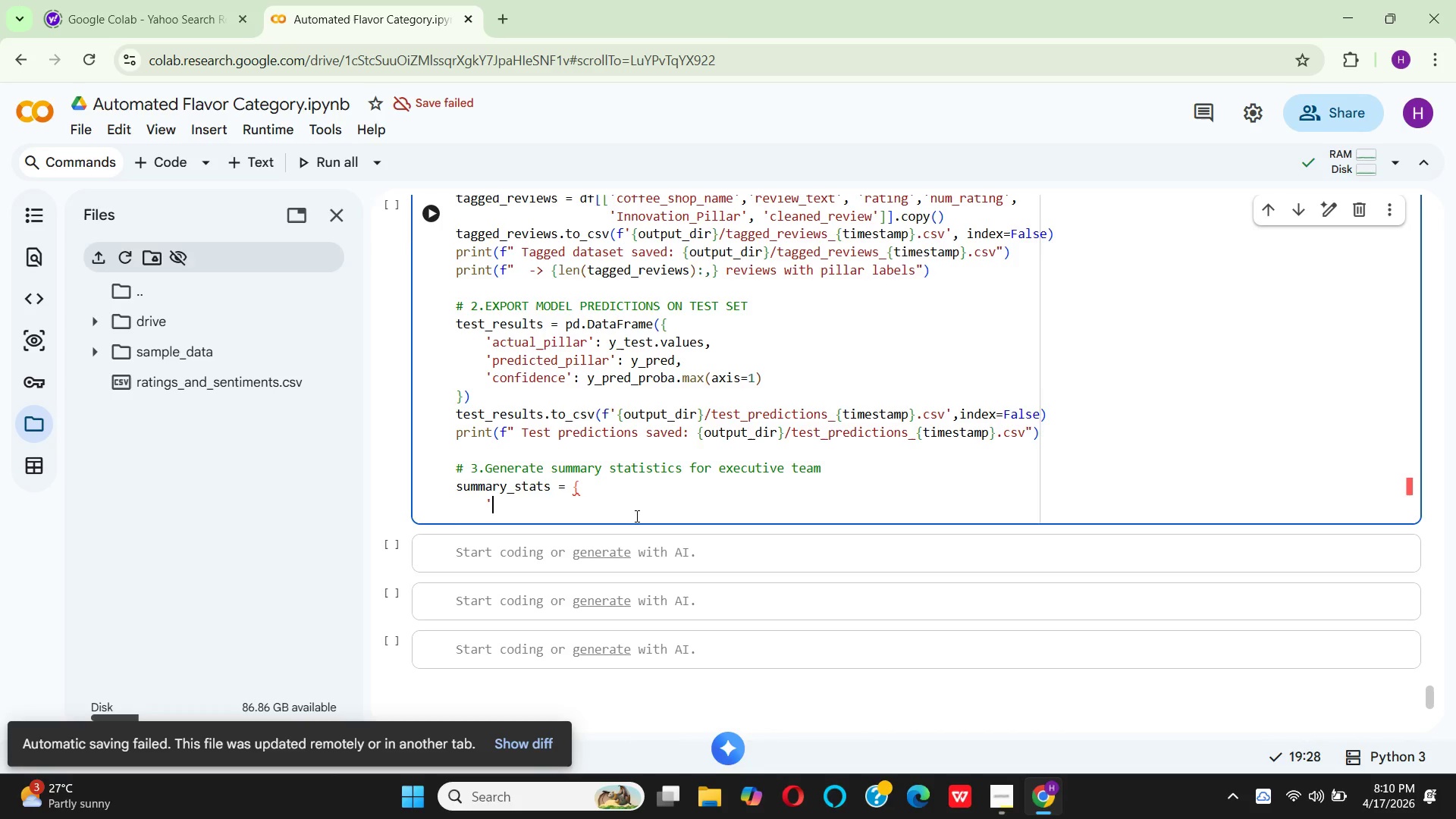 
key(Backspace)
 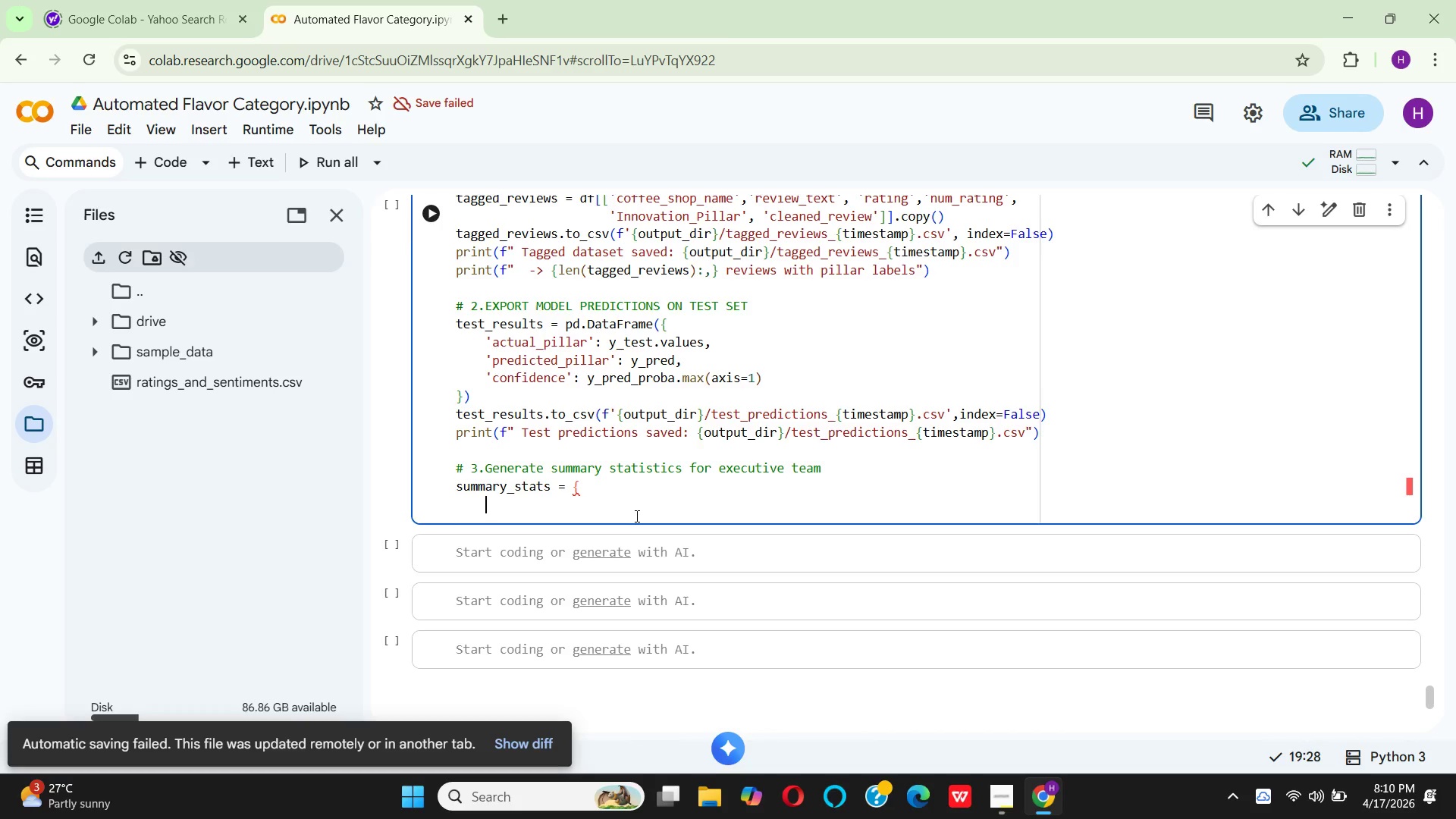 
key(Backspace)
 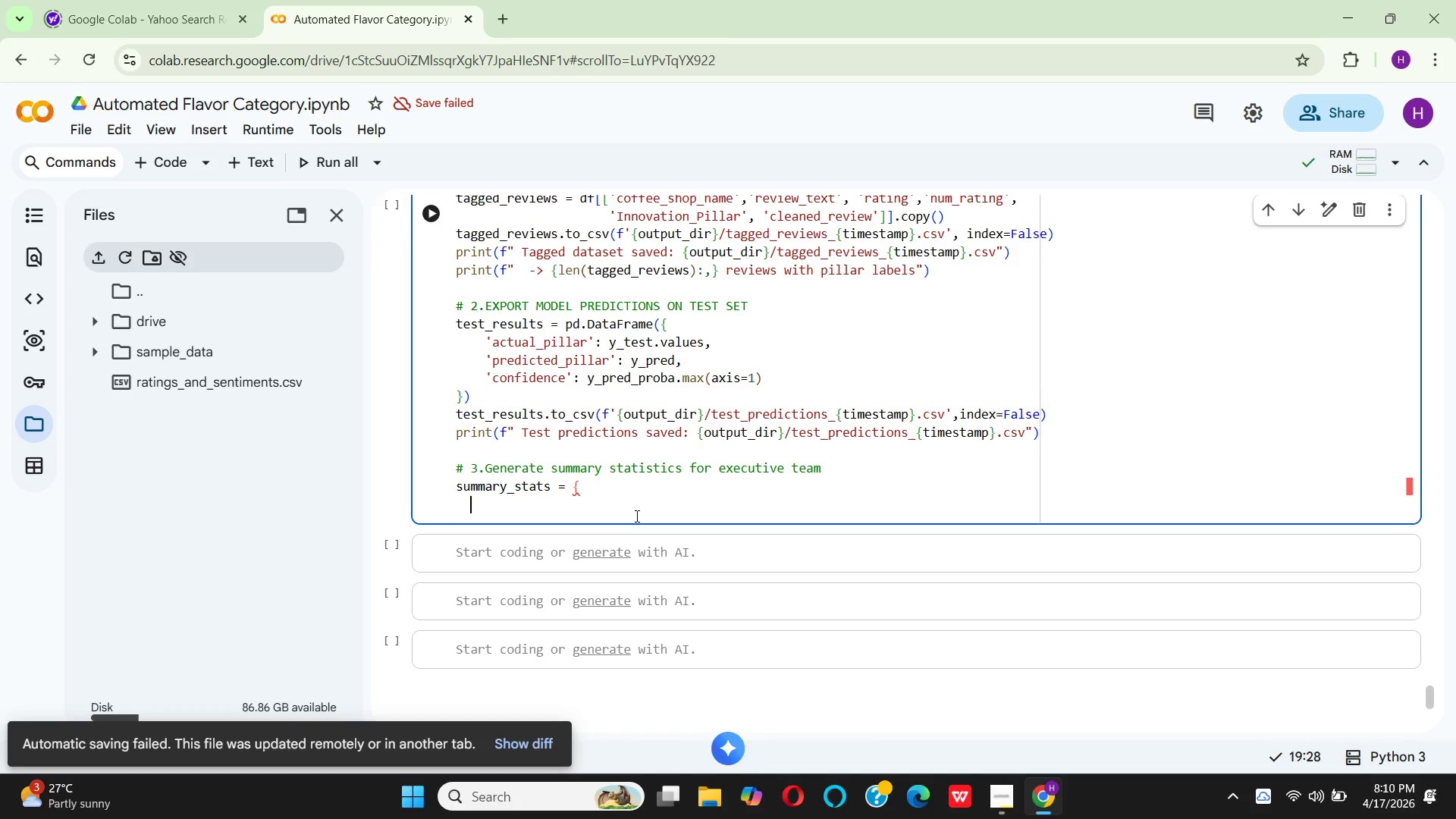 
key(Backspace)
 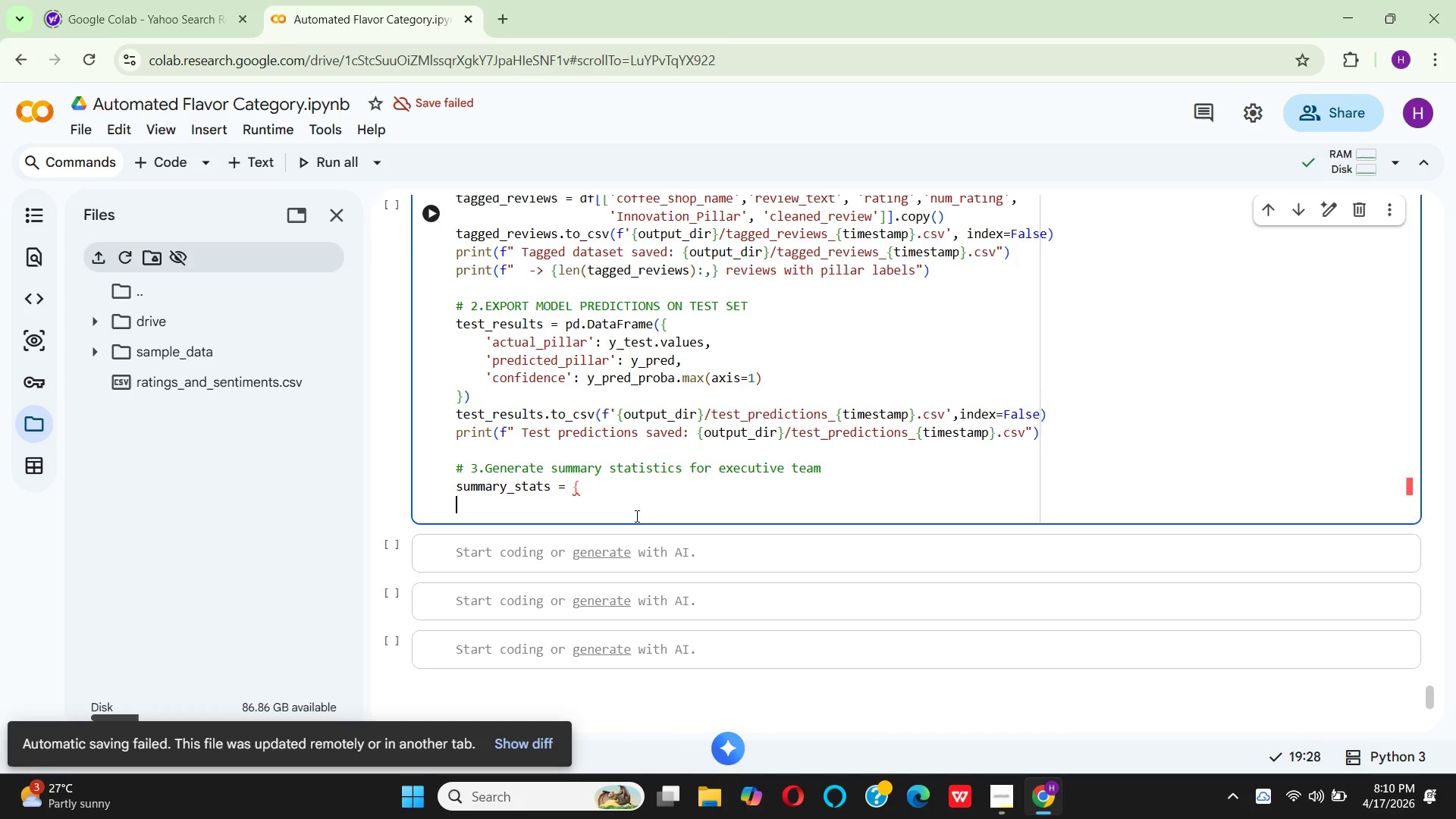 
key(Backspace)
 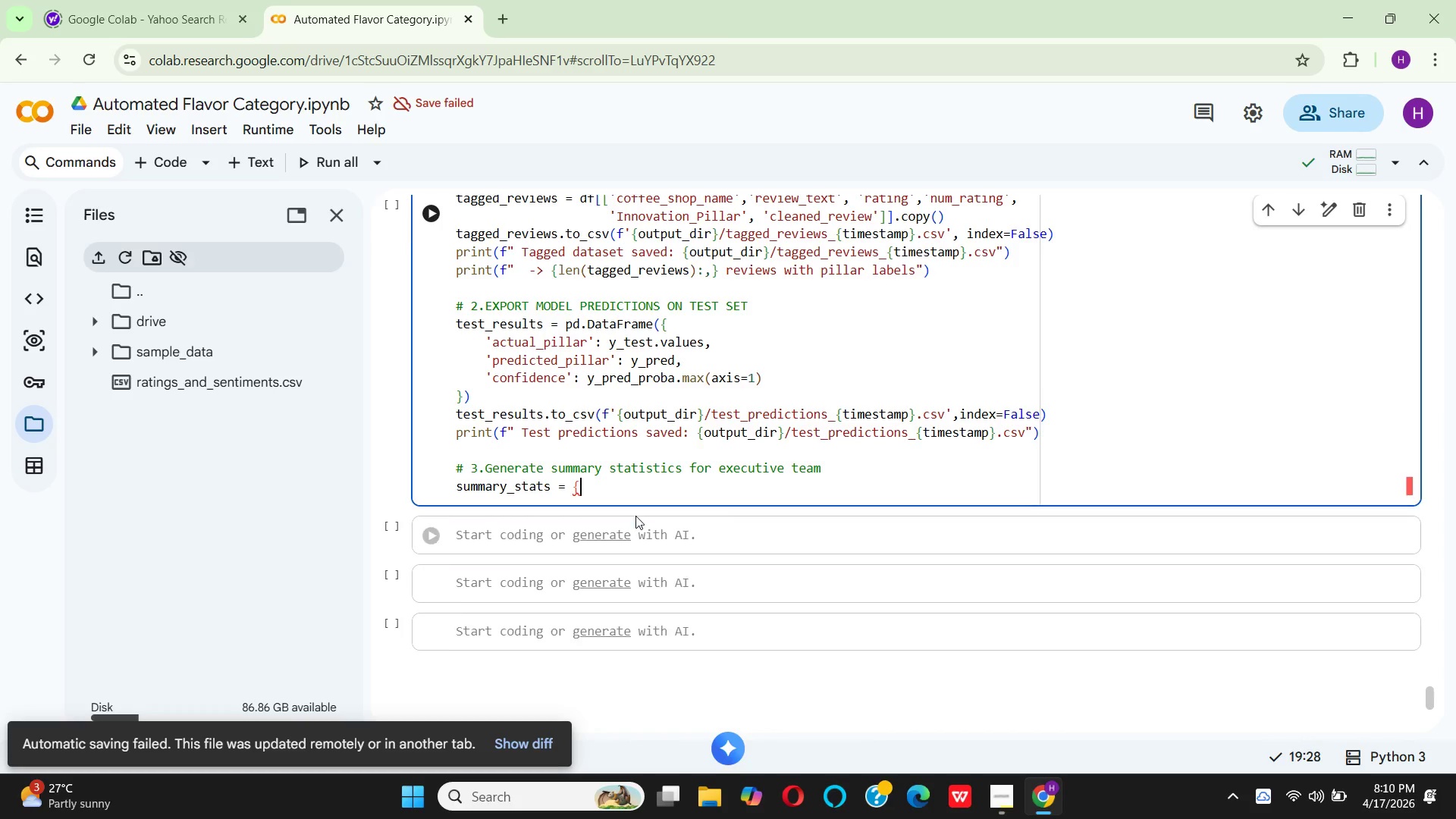 
key(Backspace)
 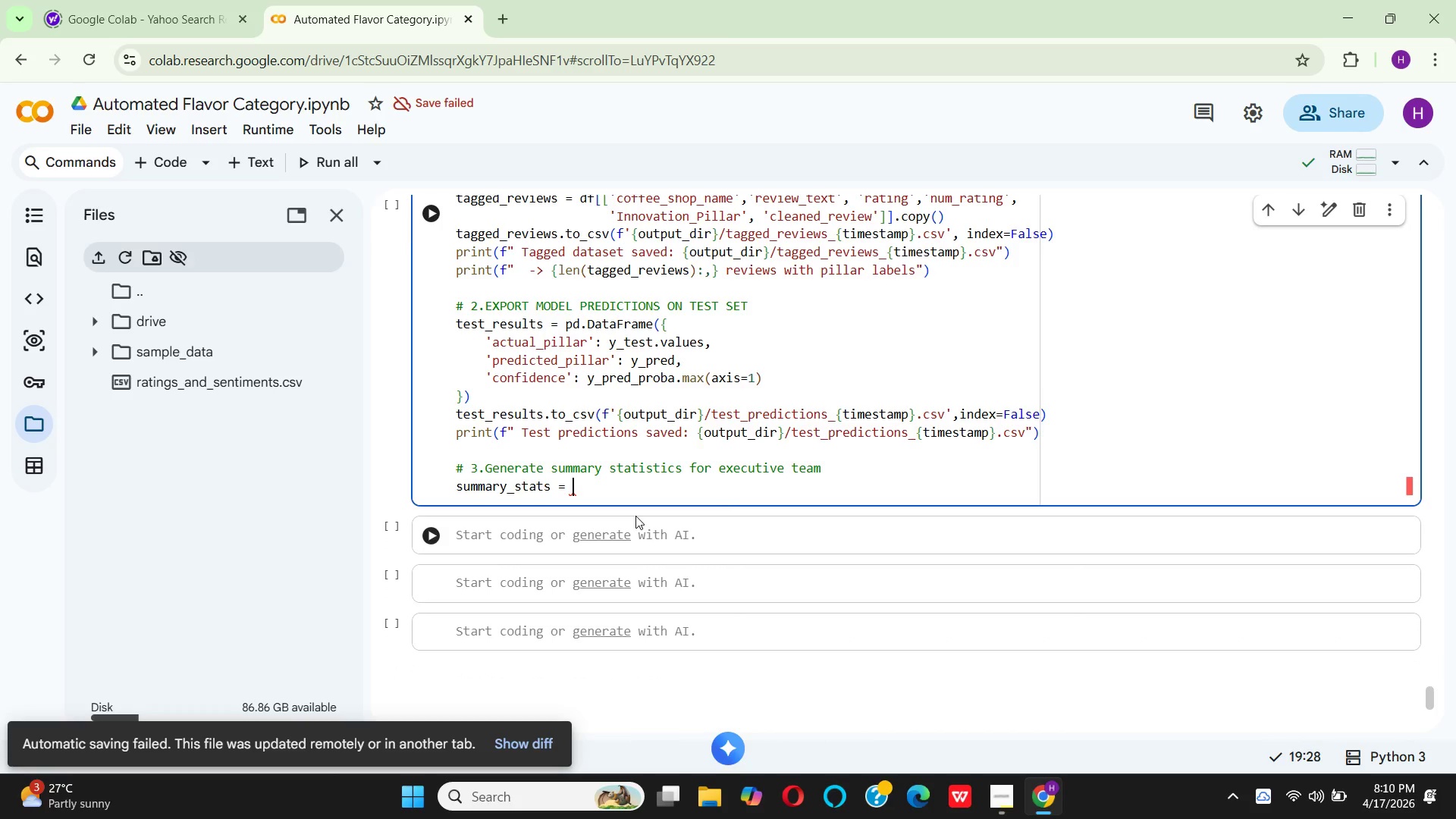 
key(Backspace)
 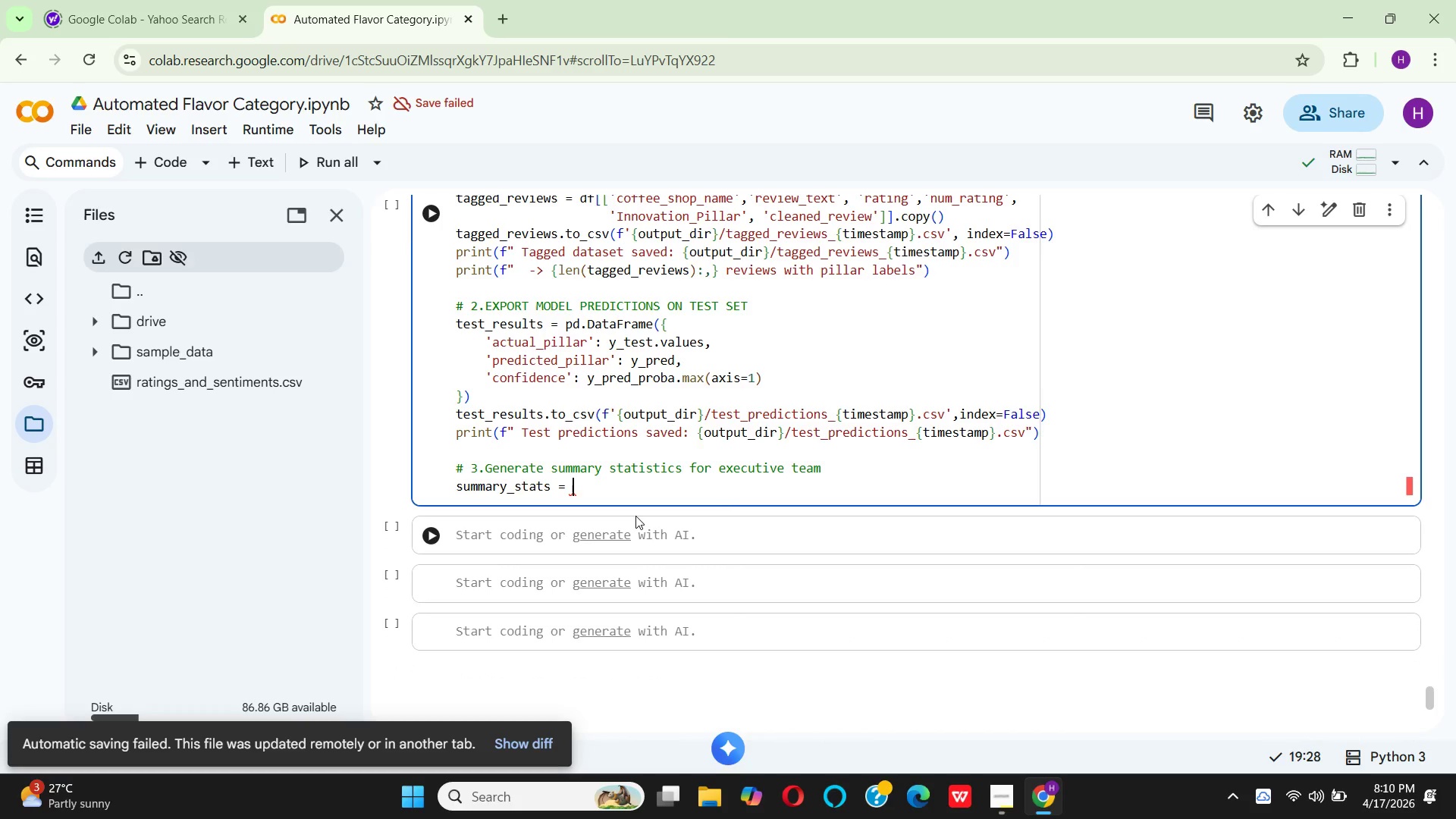 
key(Backspace)
 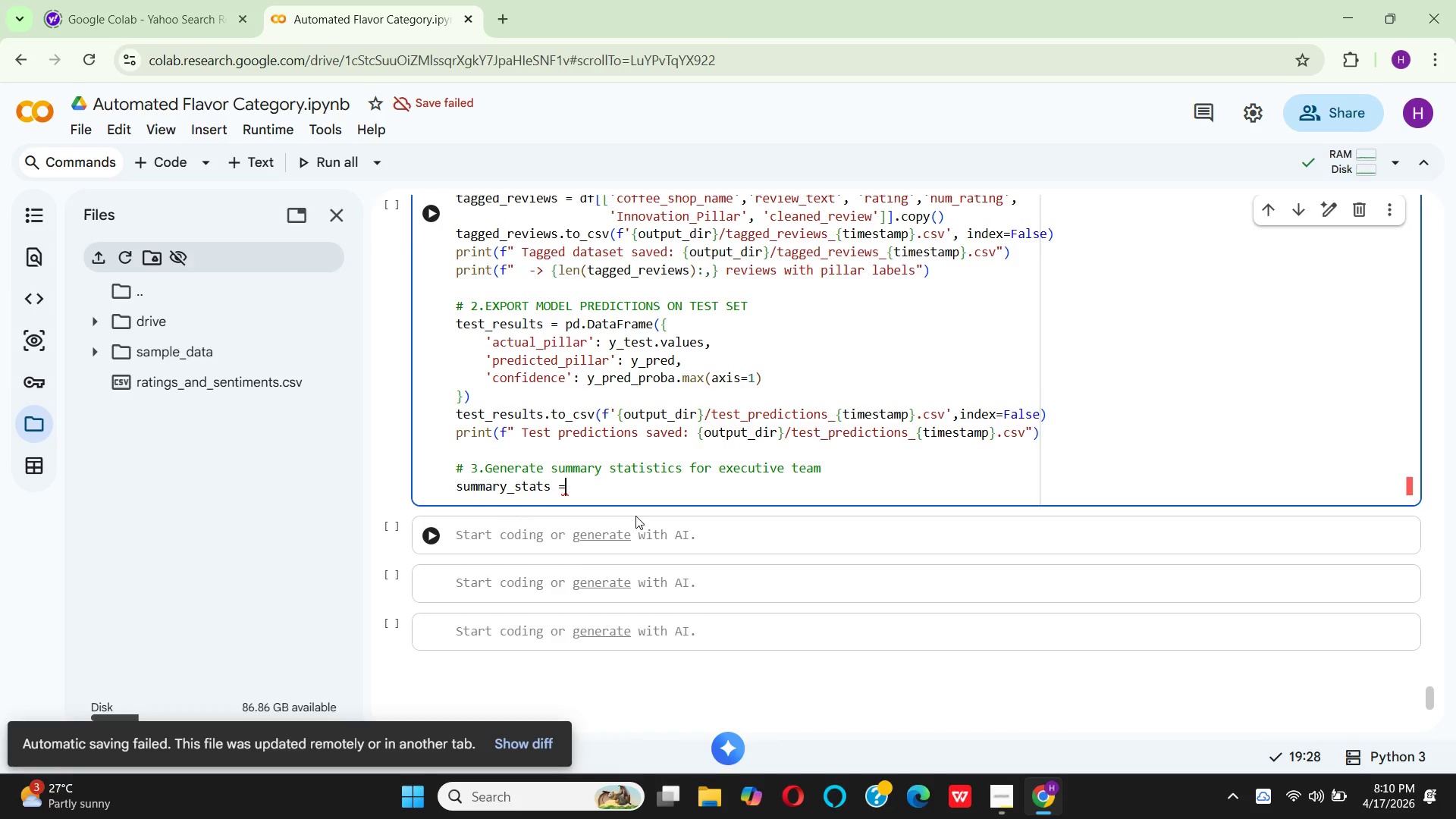 
key(Space)
 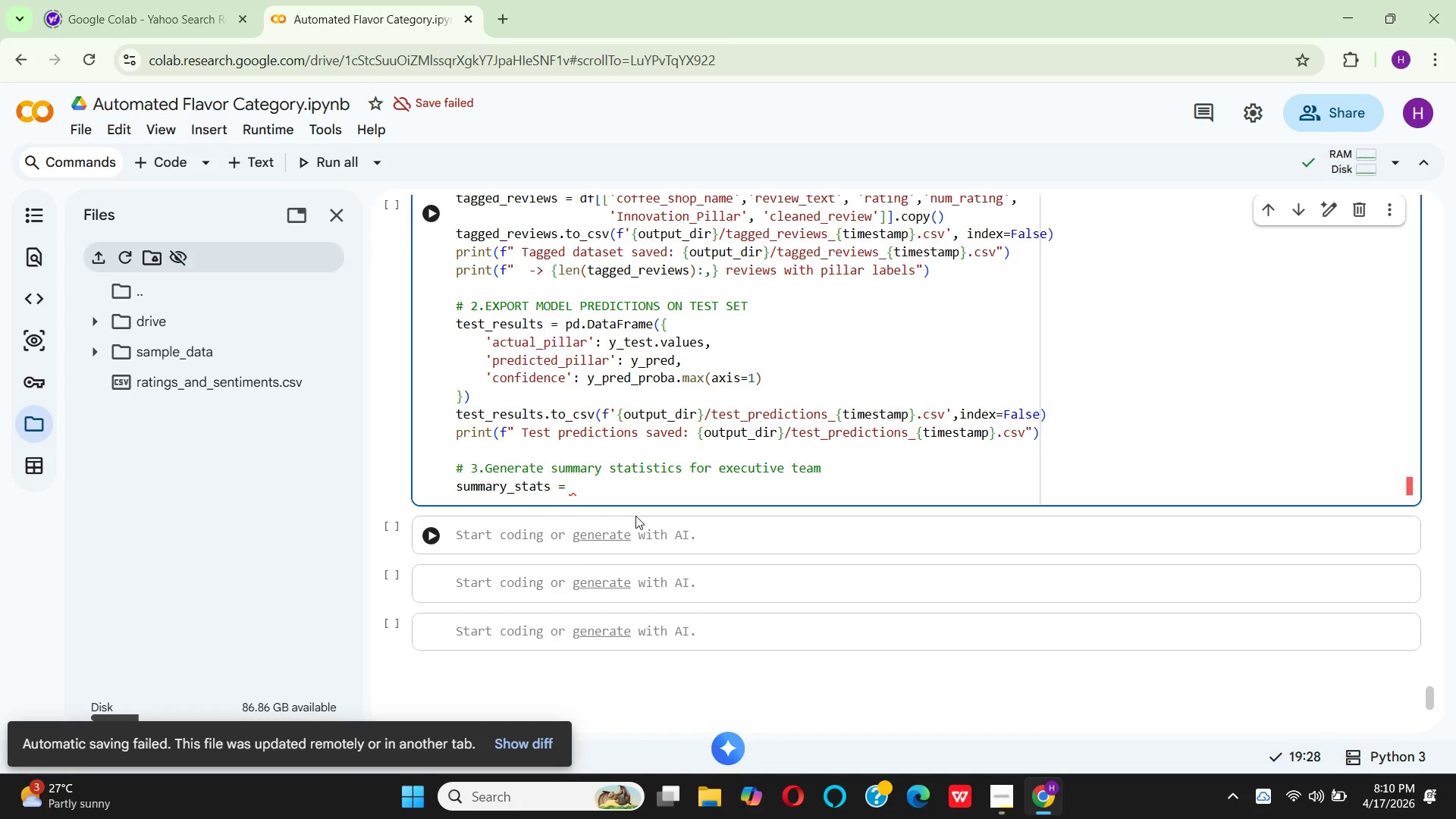 
key(Shift+BracketLeft)
 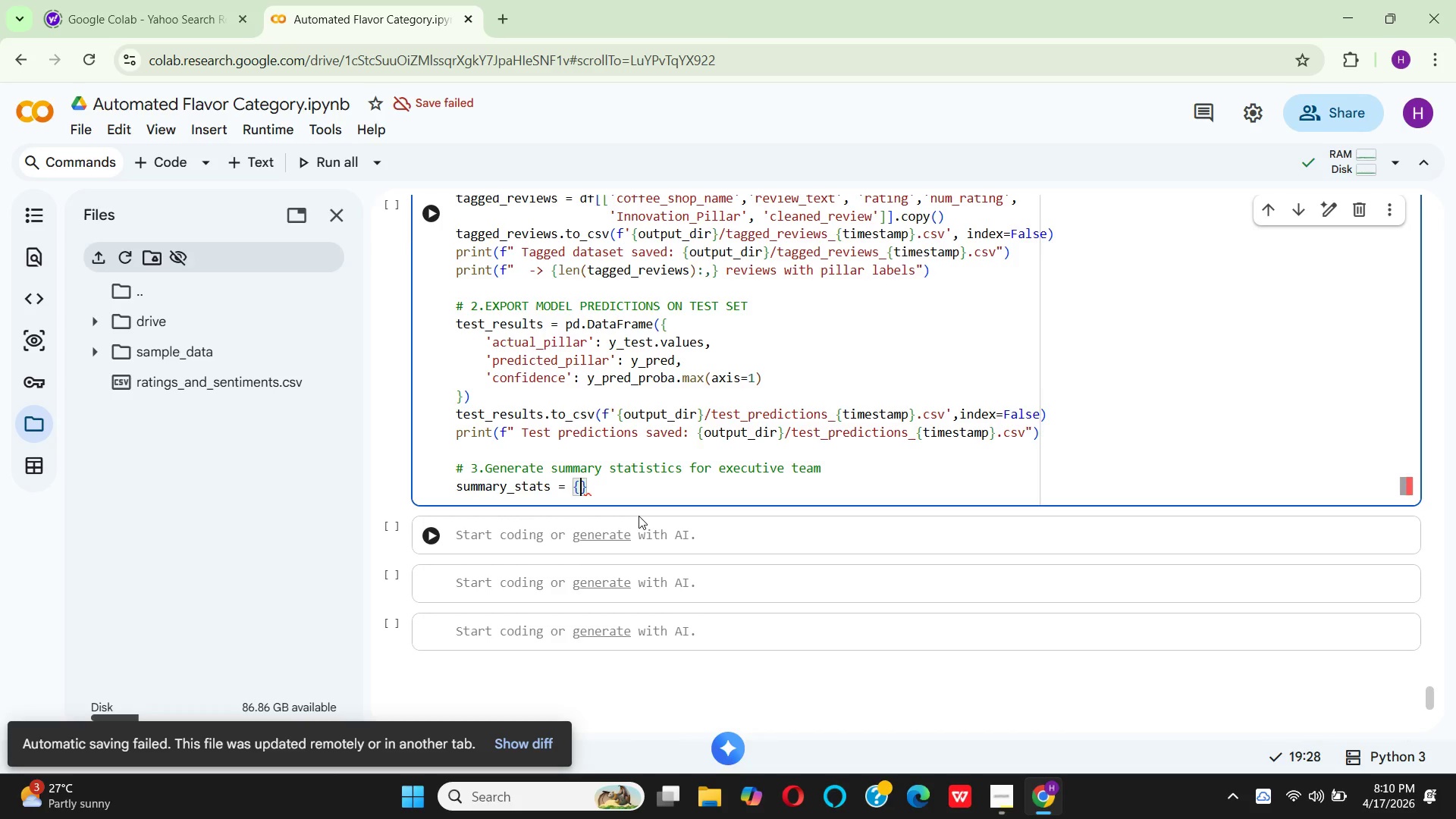 
key(Enter)
 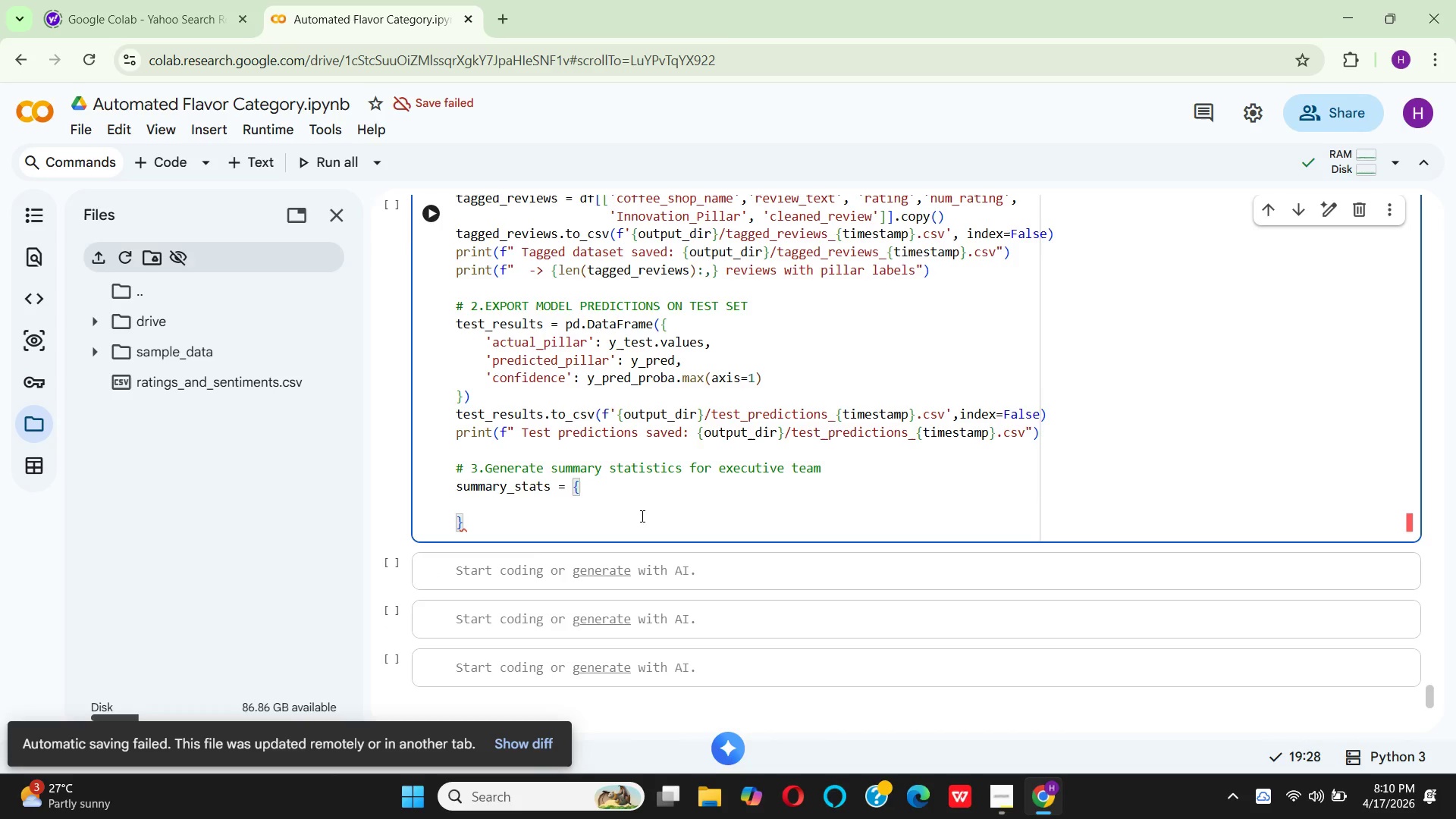 
key(Quote)
 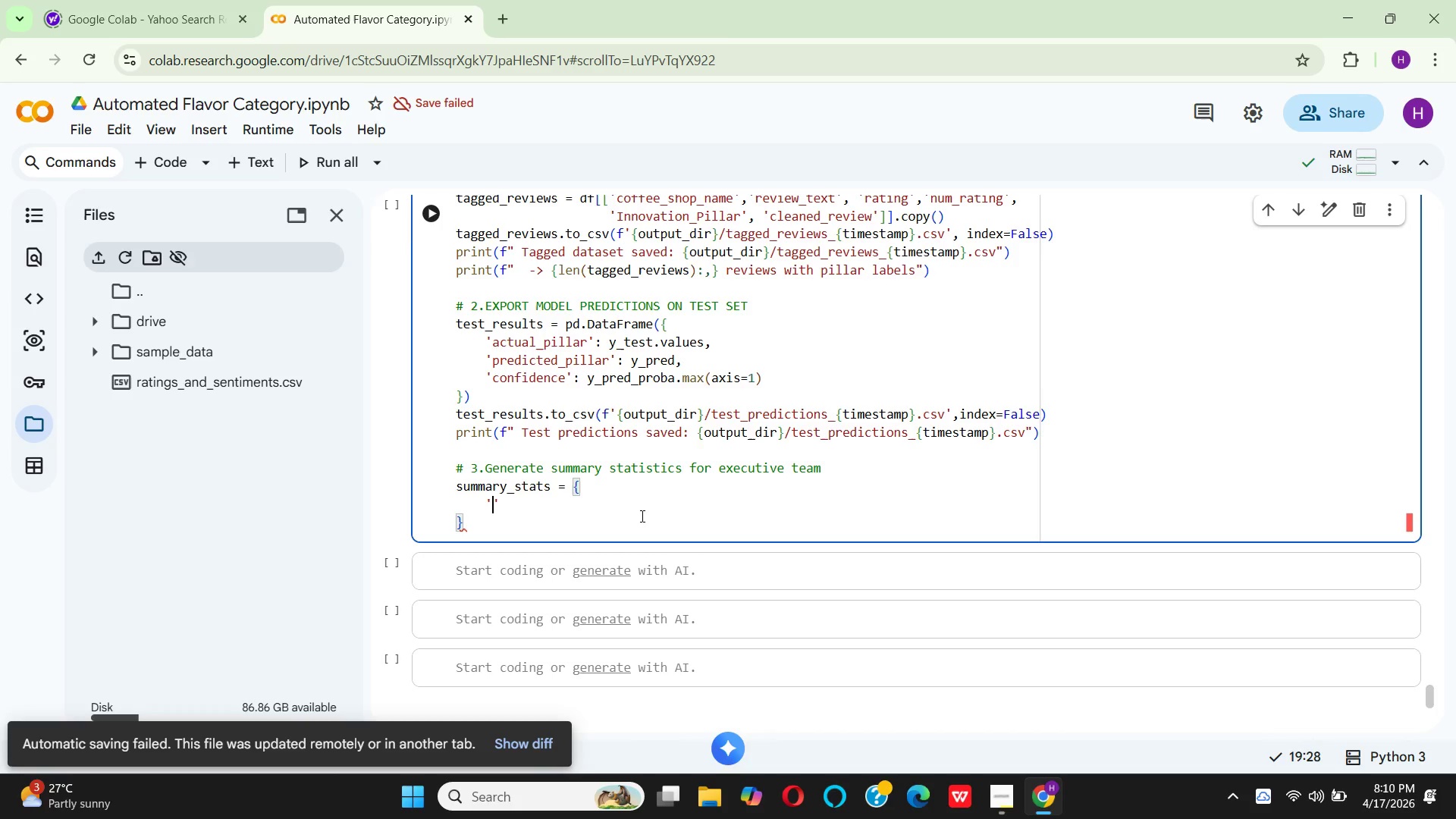 
wait(19.83)
 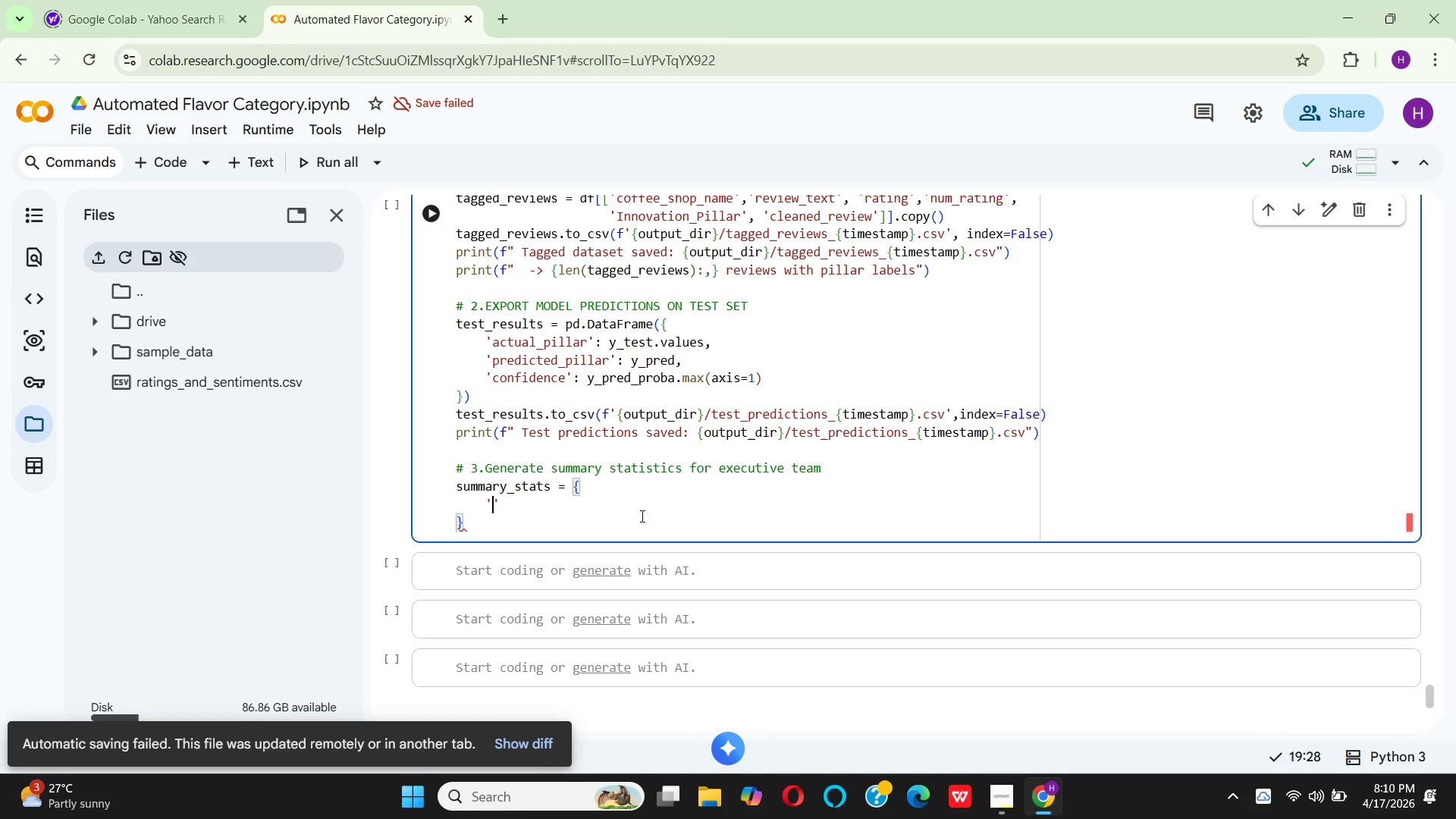 
type(tata)
key(Backspace)
key(Backspace)
key(Backspace)
type(otal_)
 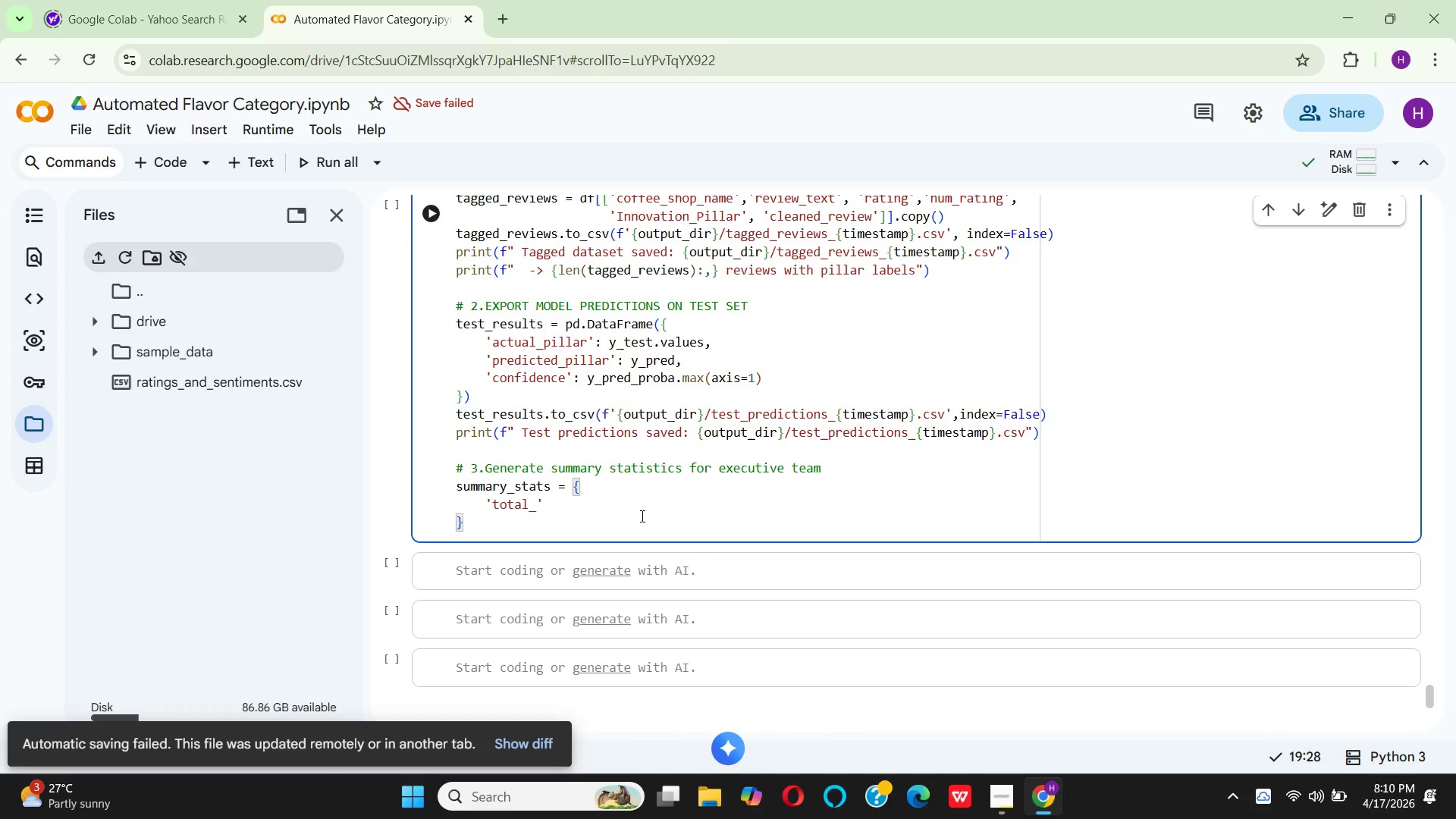 
type(revi)
 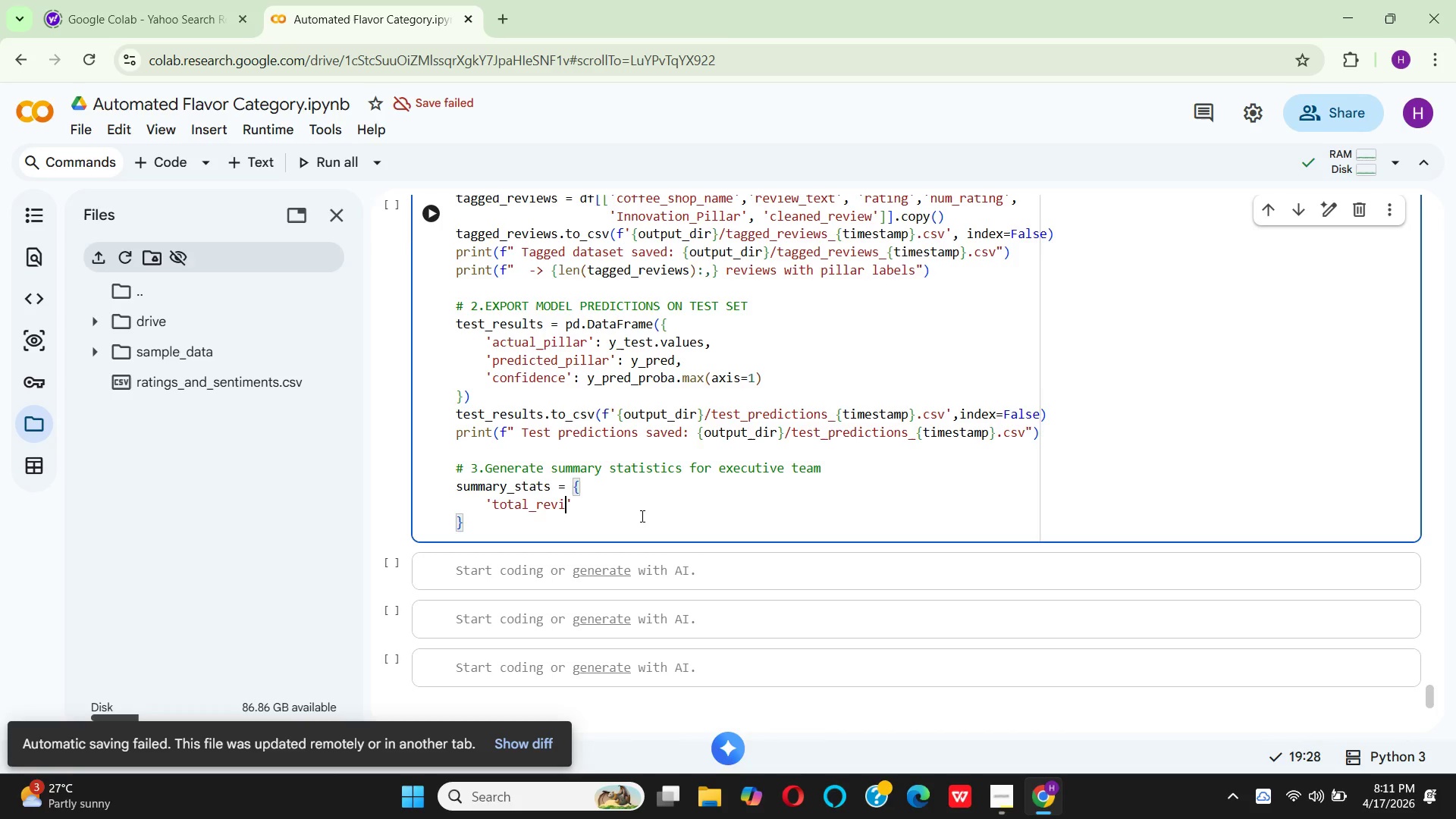 
type(ews_)
 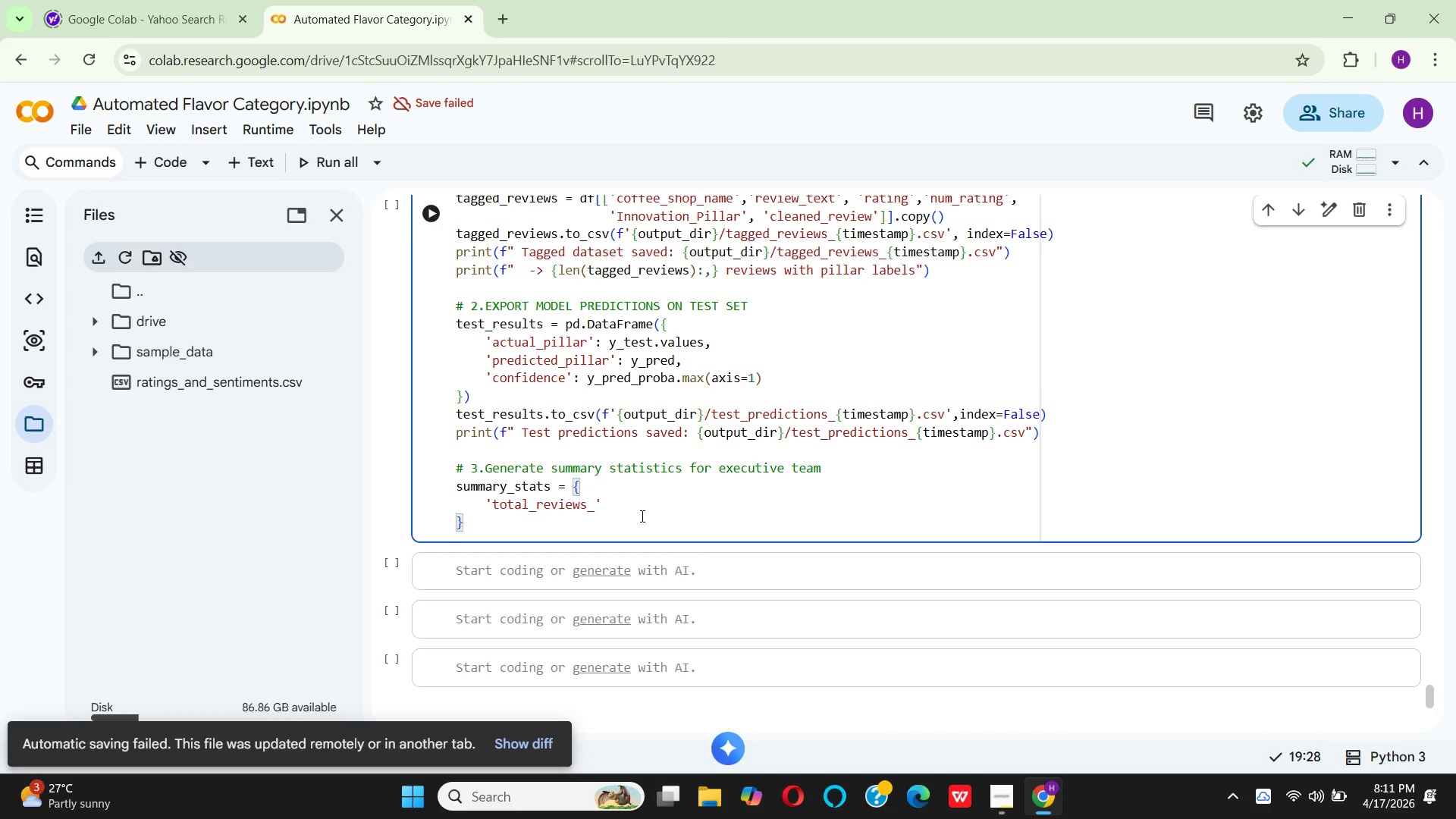 
wait(9.31)
 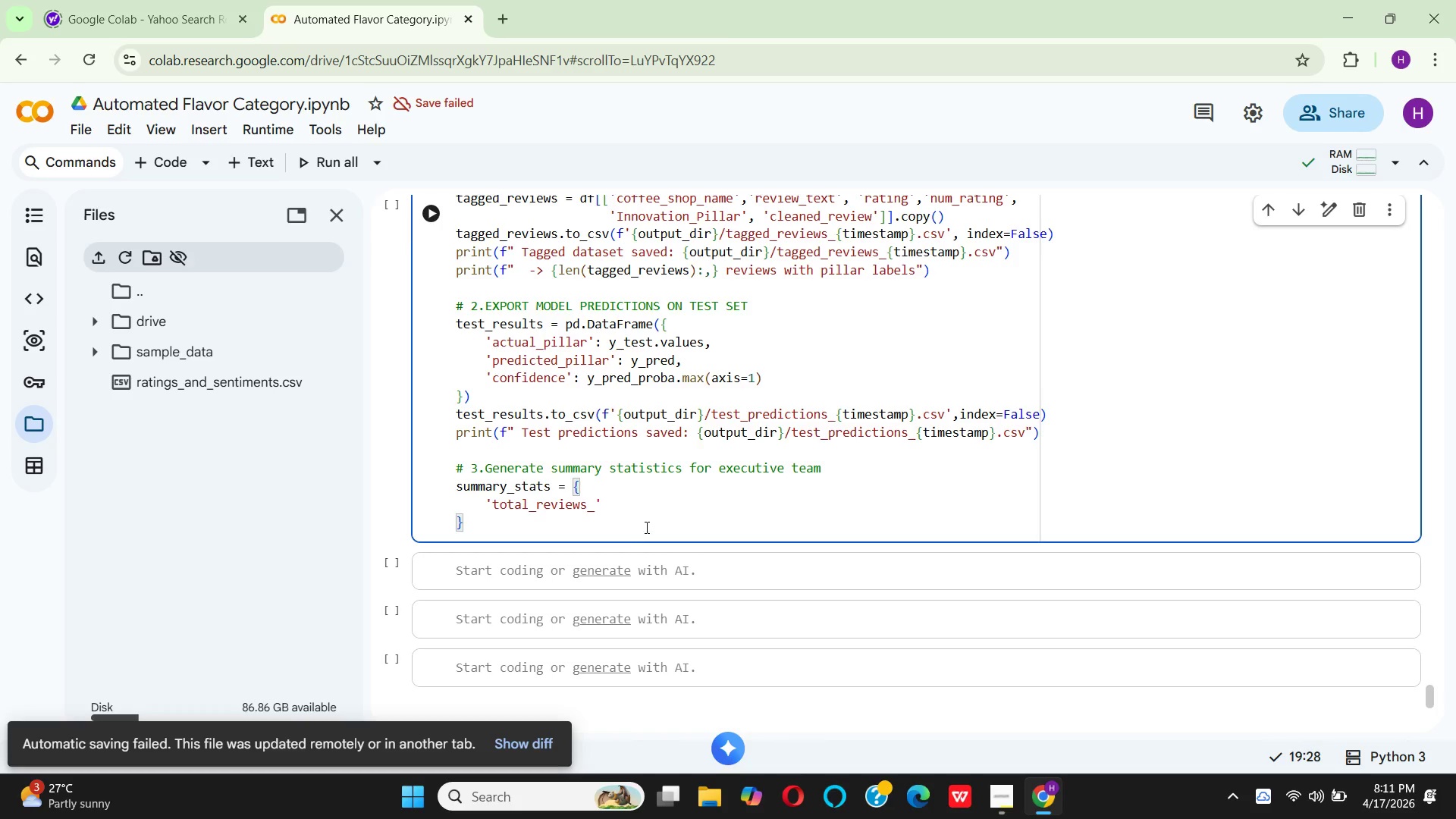 
type(process)
 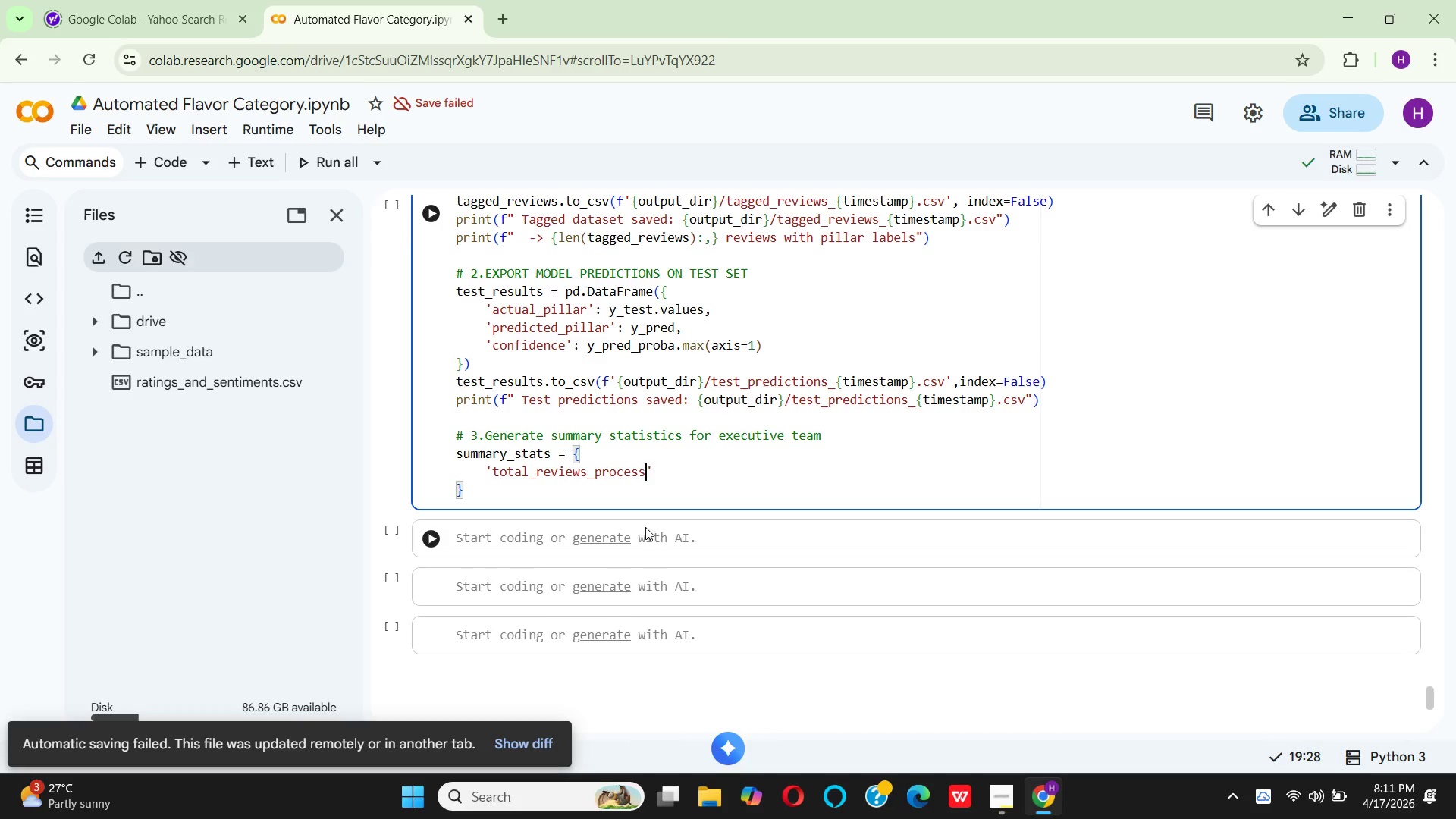 
wait(5.66)
 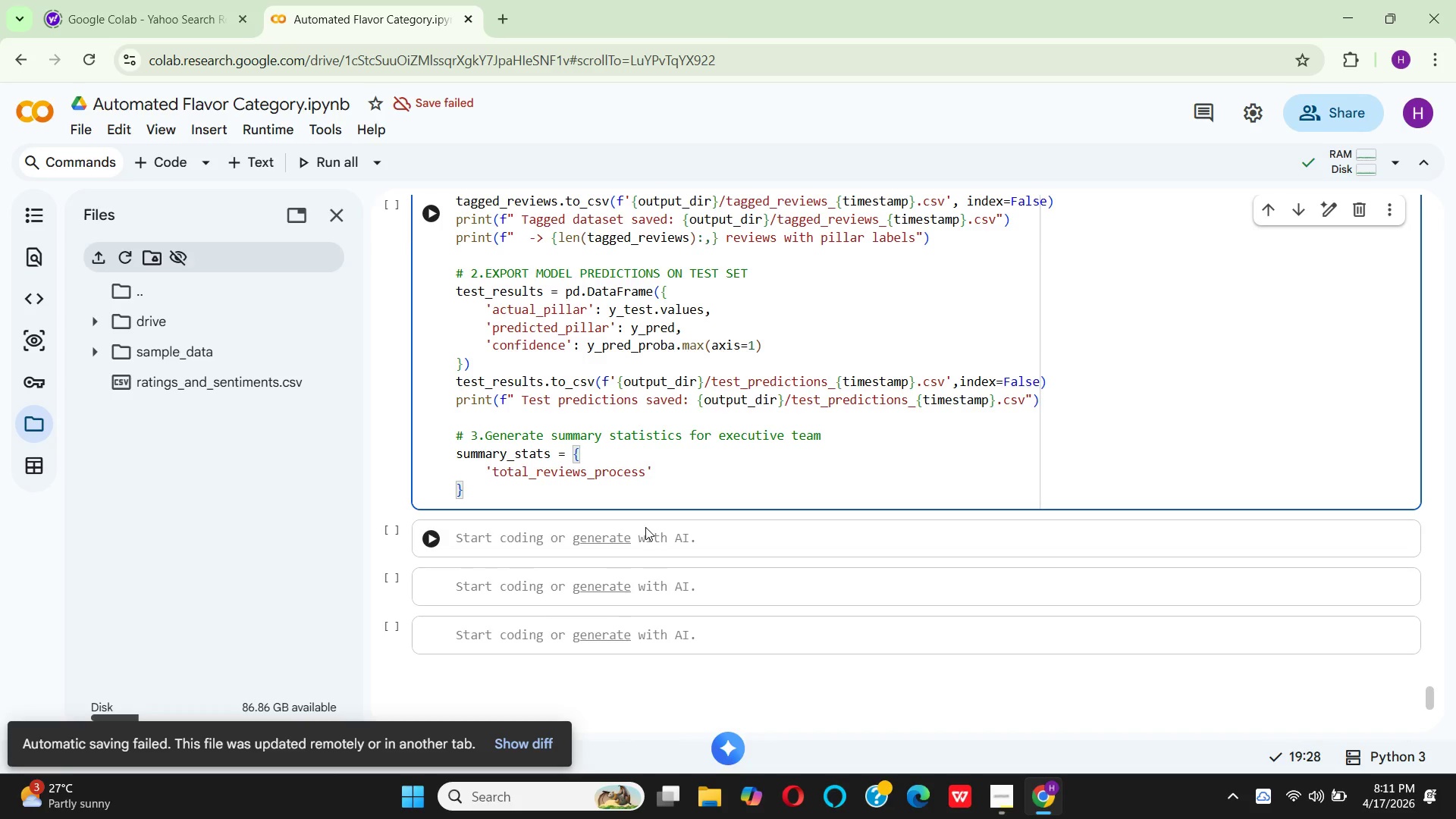 
type(ed)
 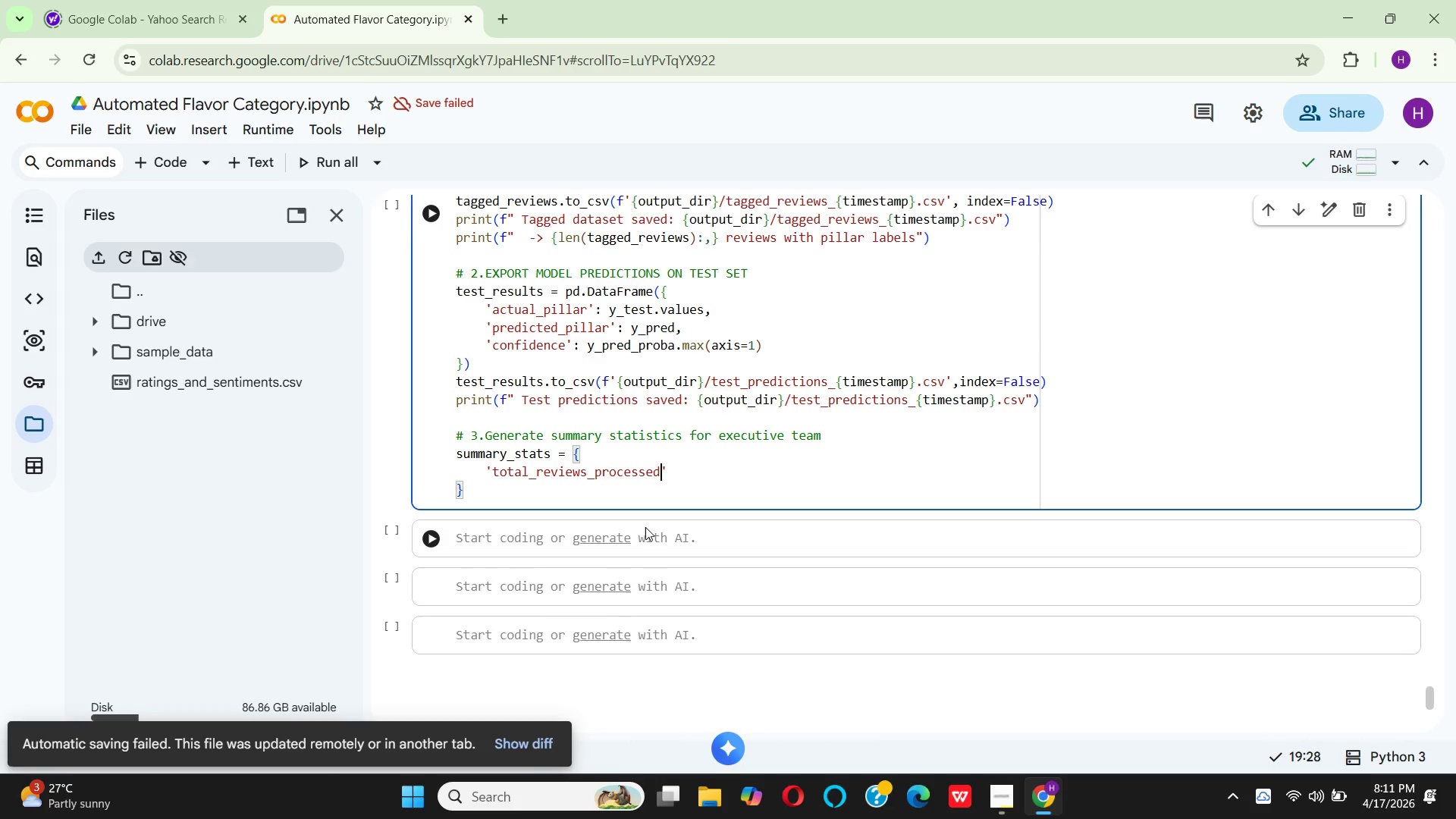 
key(ArrowRight)
 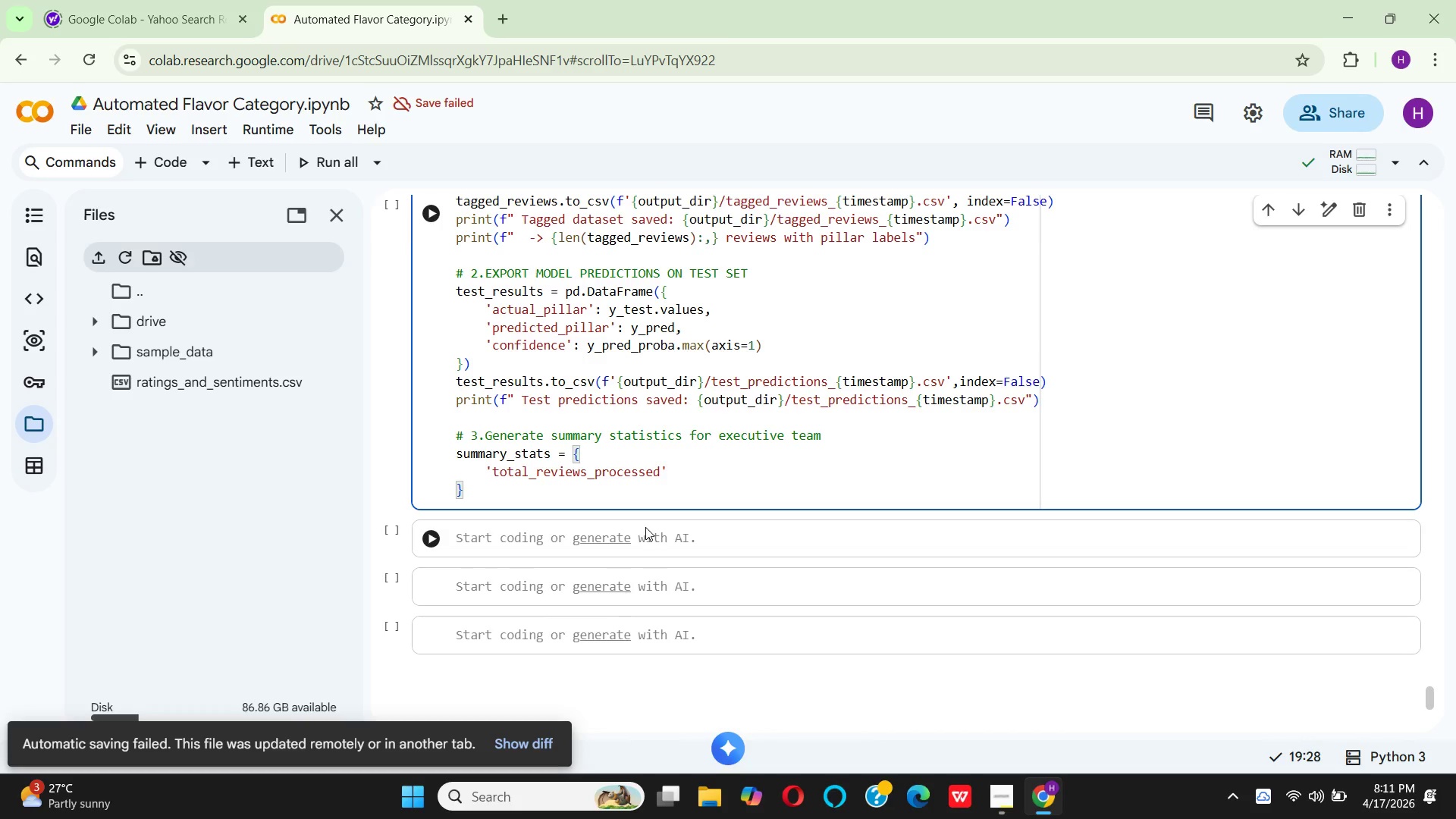 
type(: len(df)
 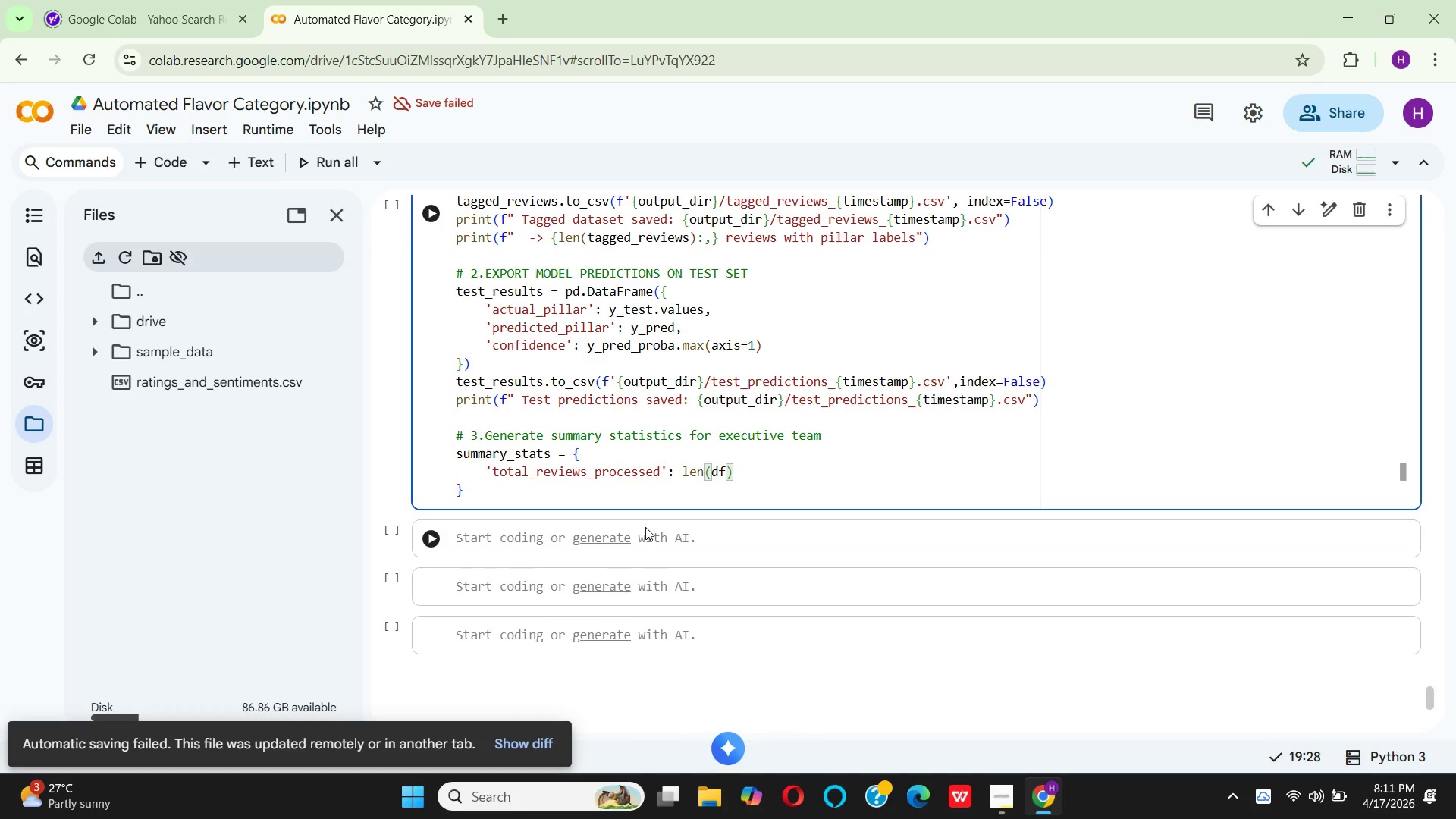 
key(ArrowRight)
 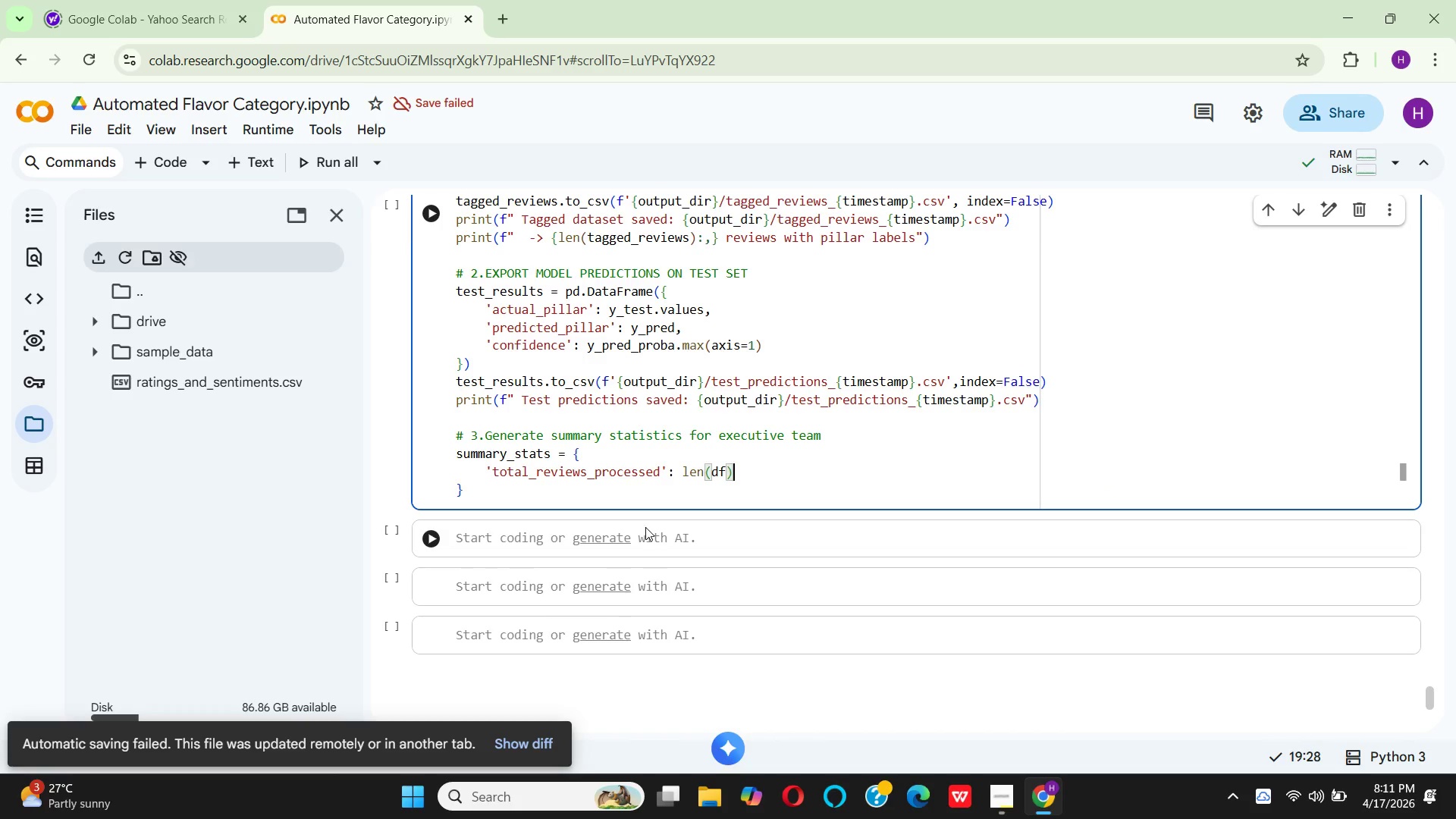 
key(Comma)
 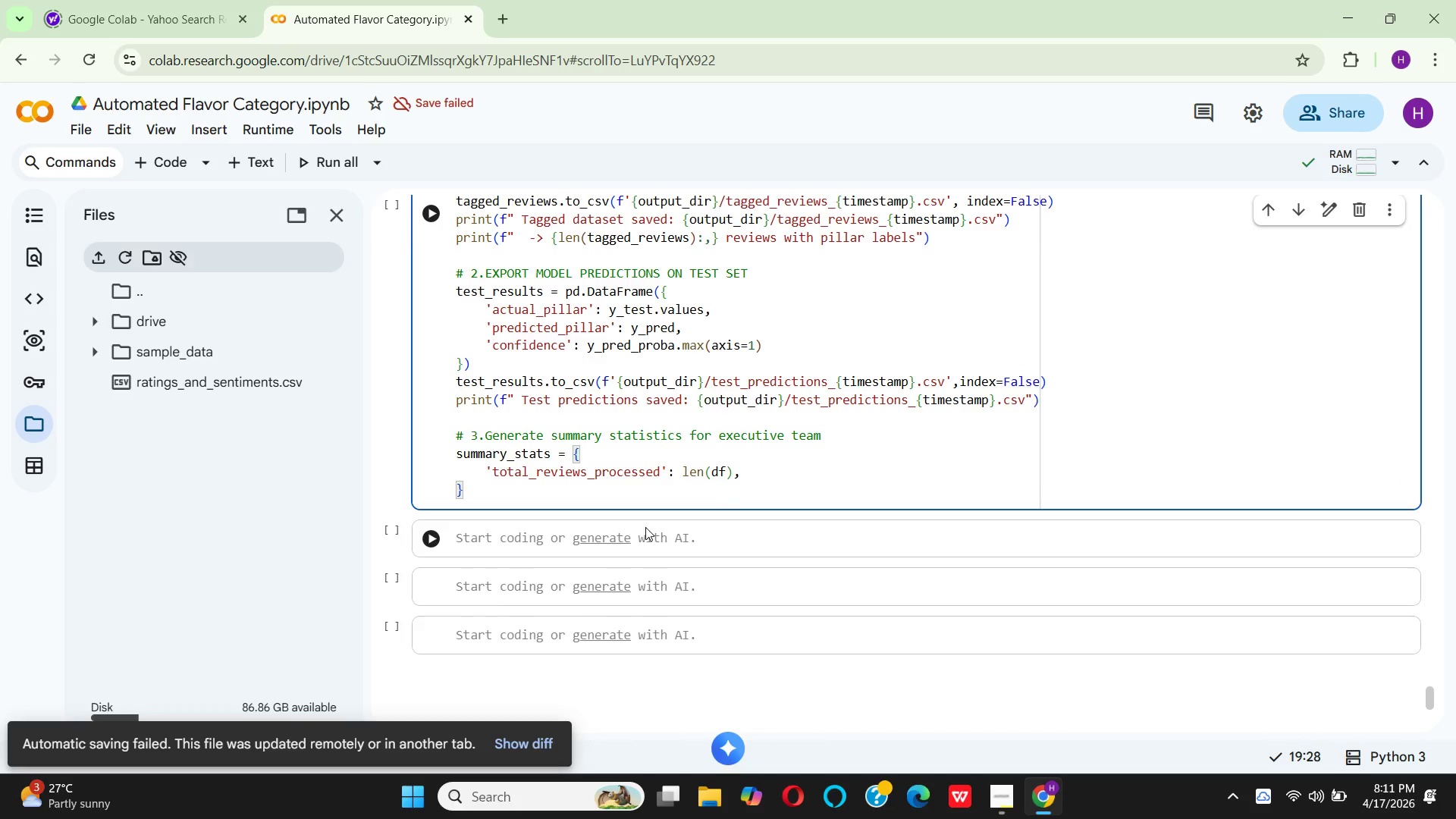 
key(Enter)
 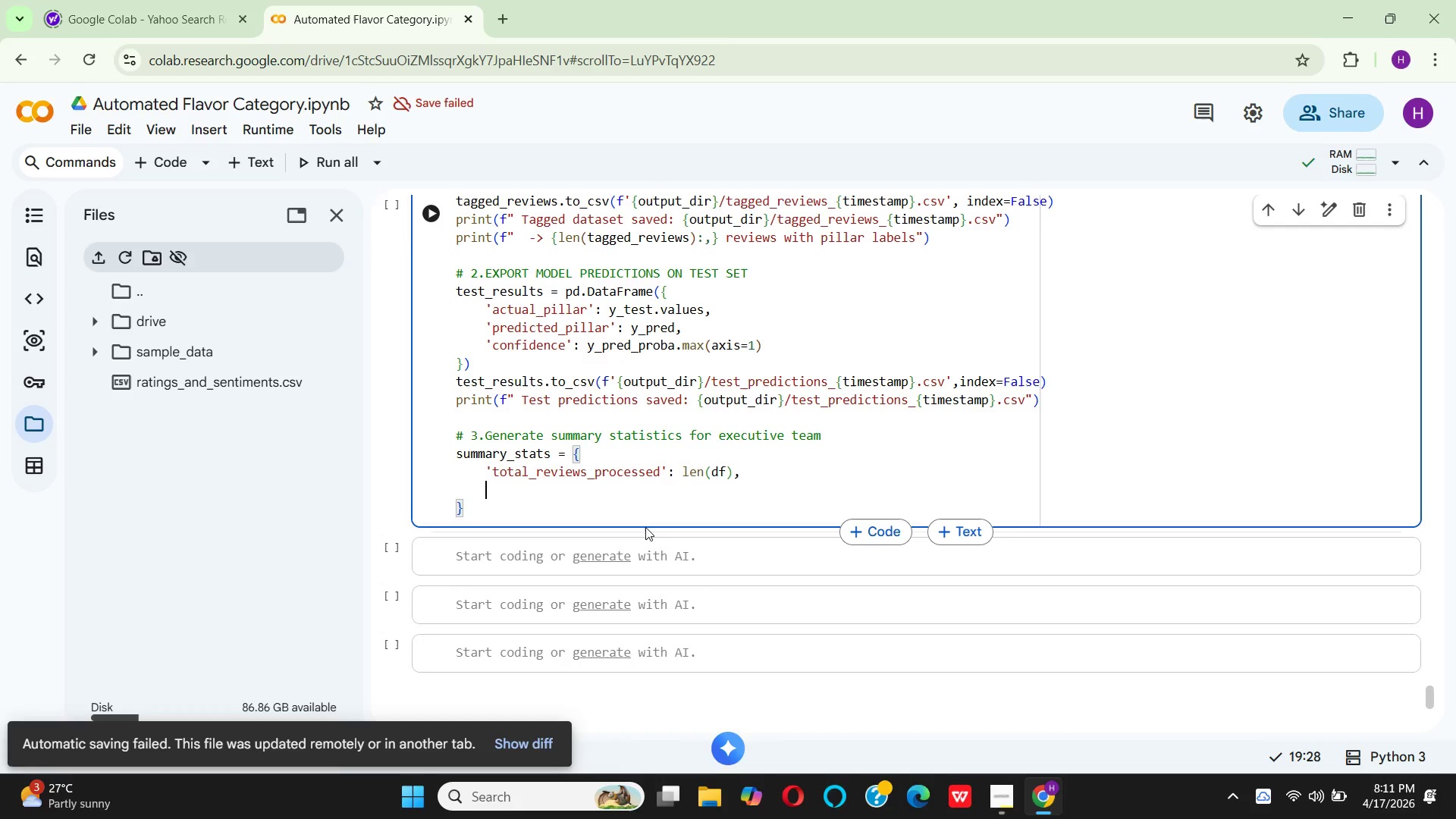 
type('unique_coffee_shhop)
key(Backspace)
key(Backspace)
key(Backspace)
type(ops)
 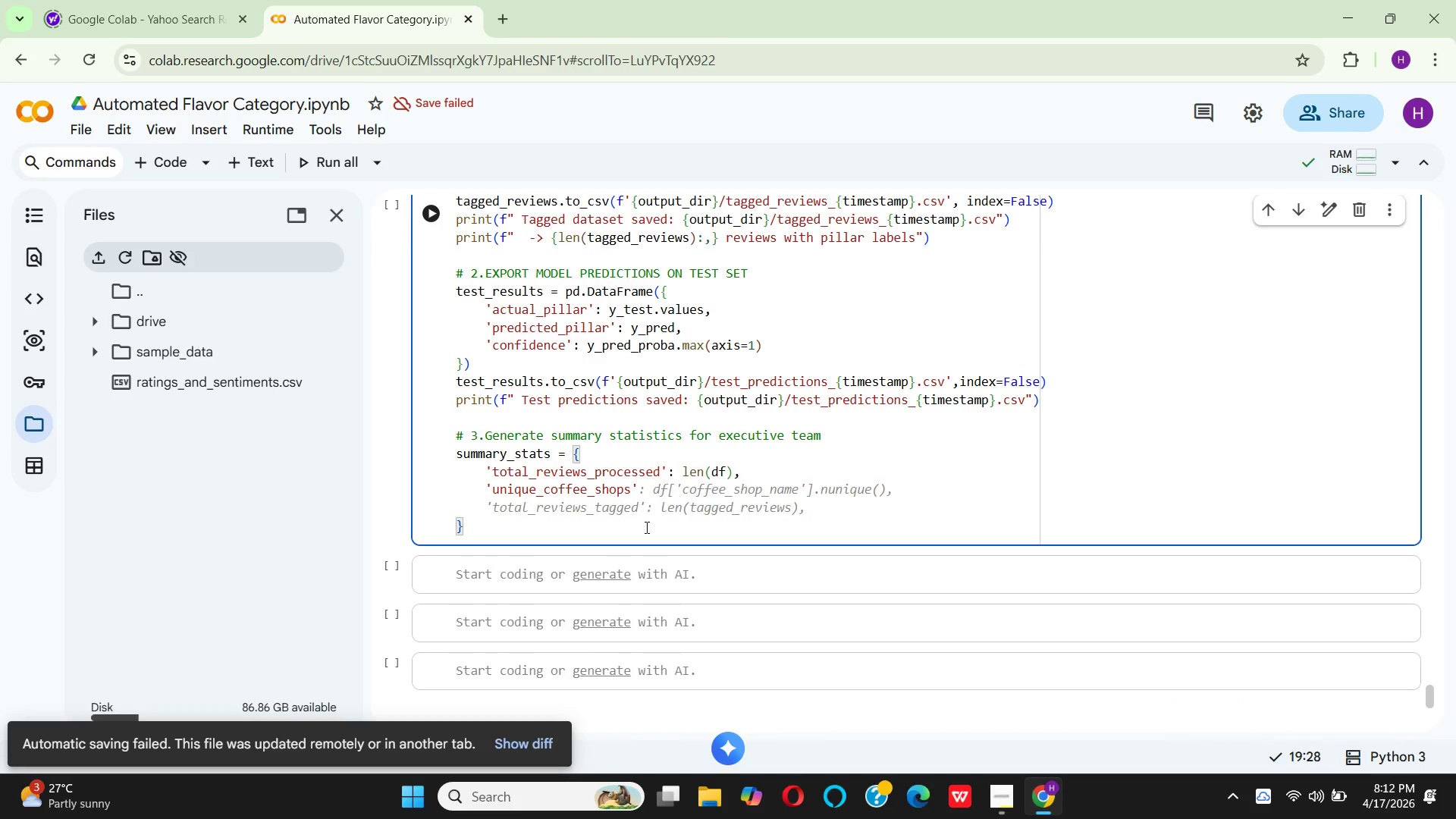 
key(ArrowRight)
 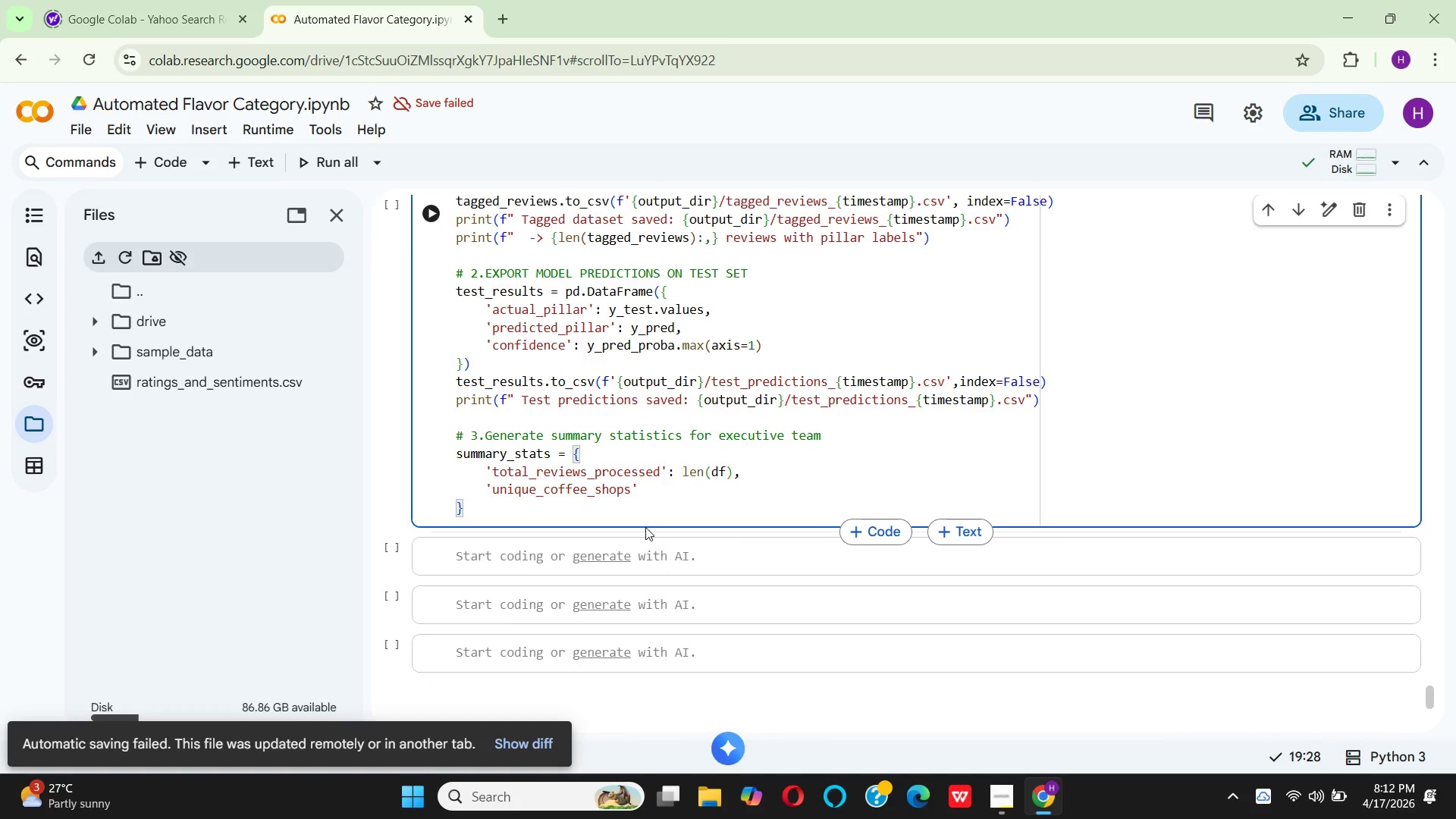 
hold_key(key=ShiftRight, duration=1.5)
 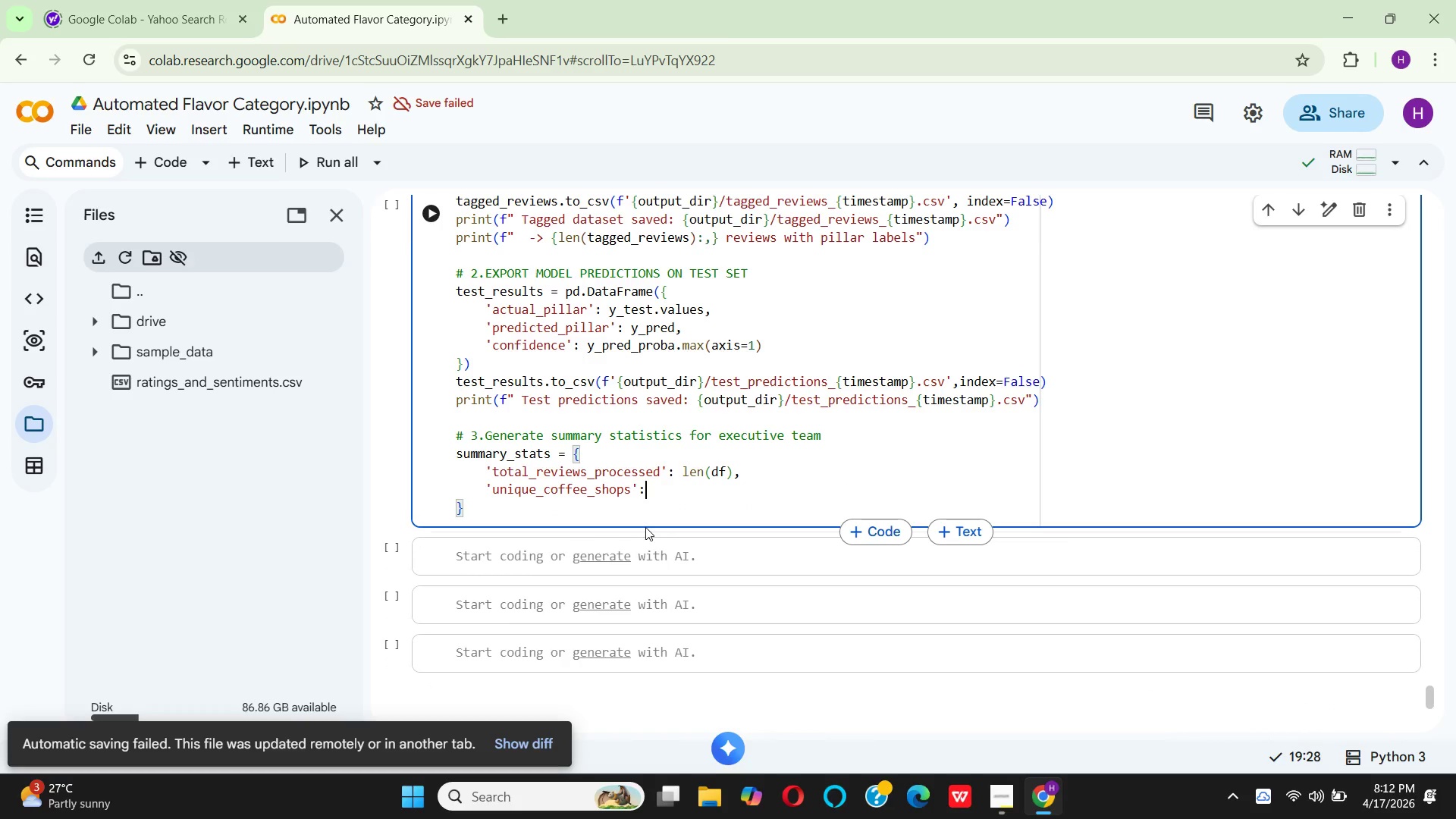 
type(: df)
 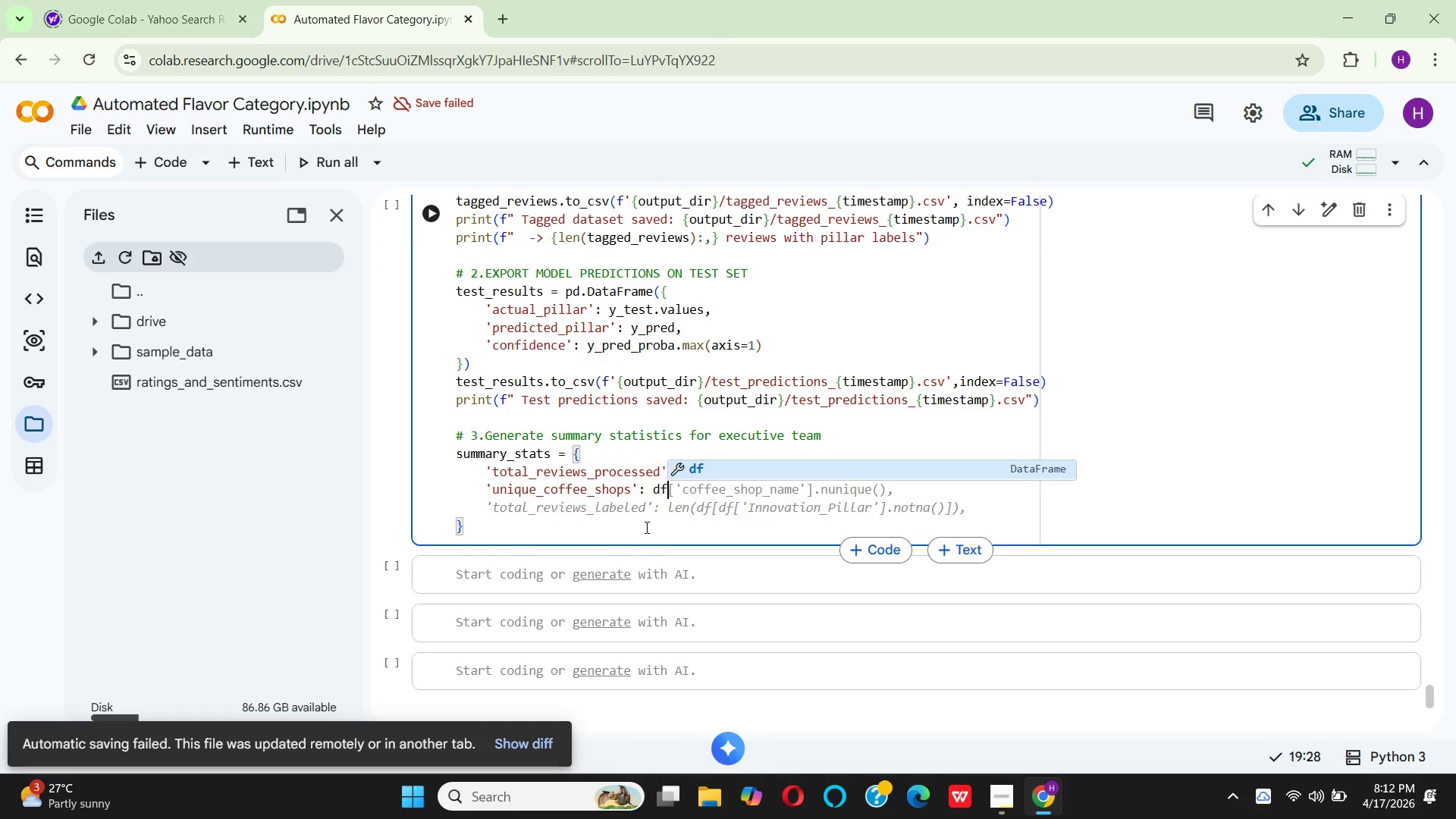 
key(BracketLeft)
 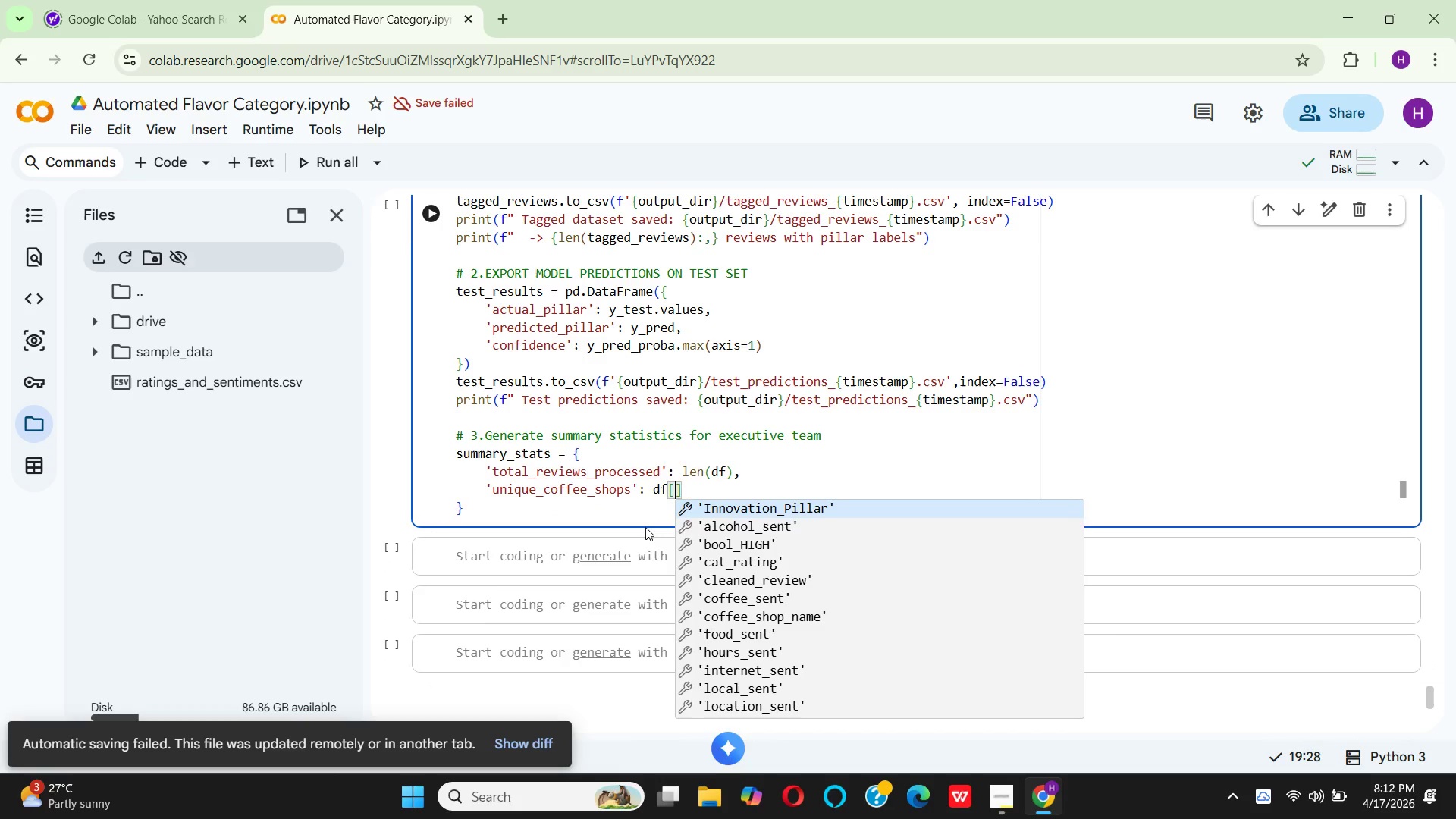 
key(Quote)
 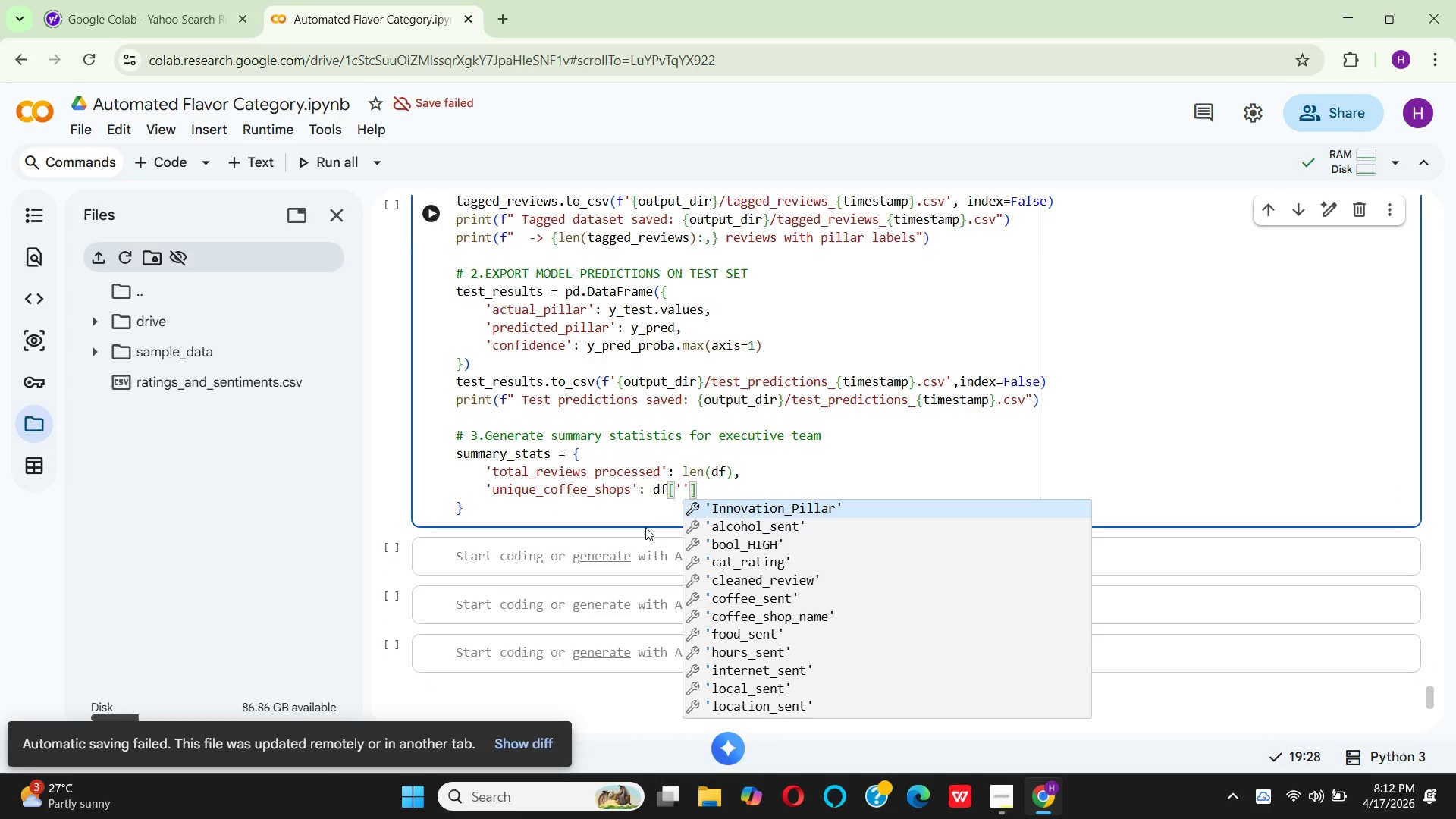 
key(ArrowDown)
 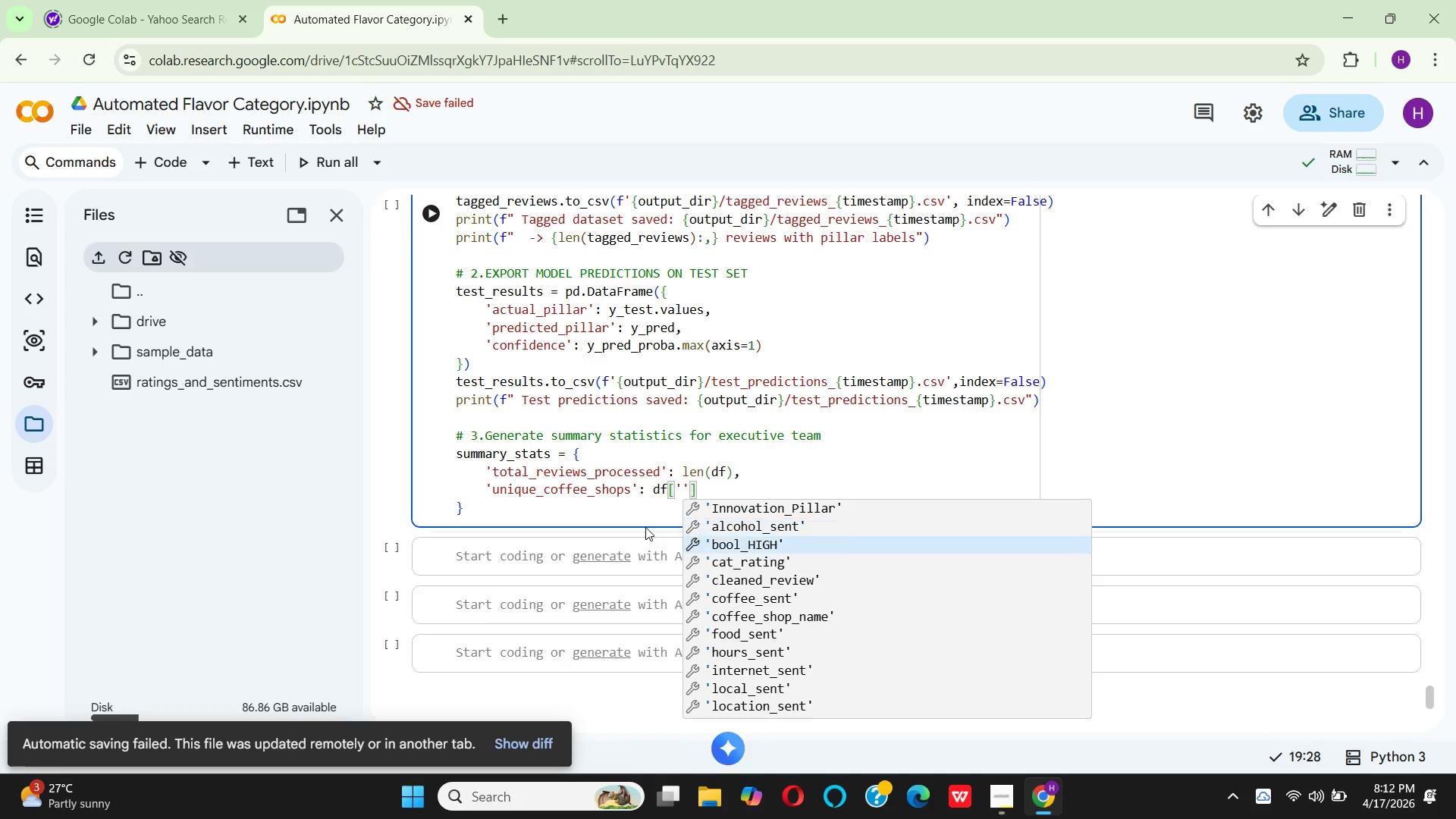 
key(ArrowDown)
 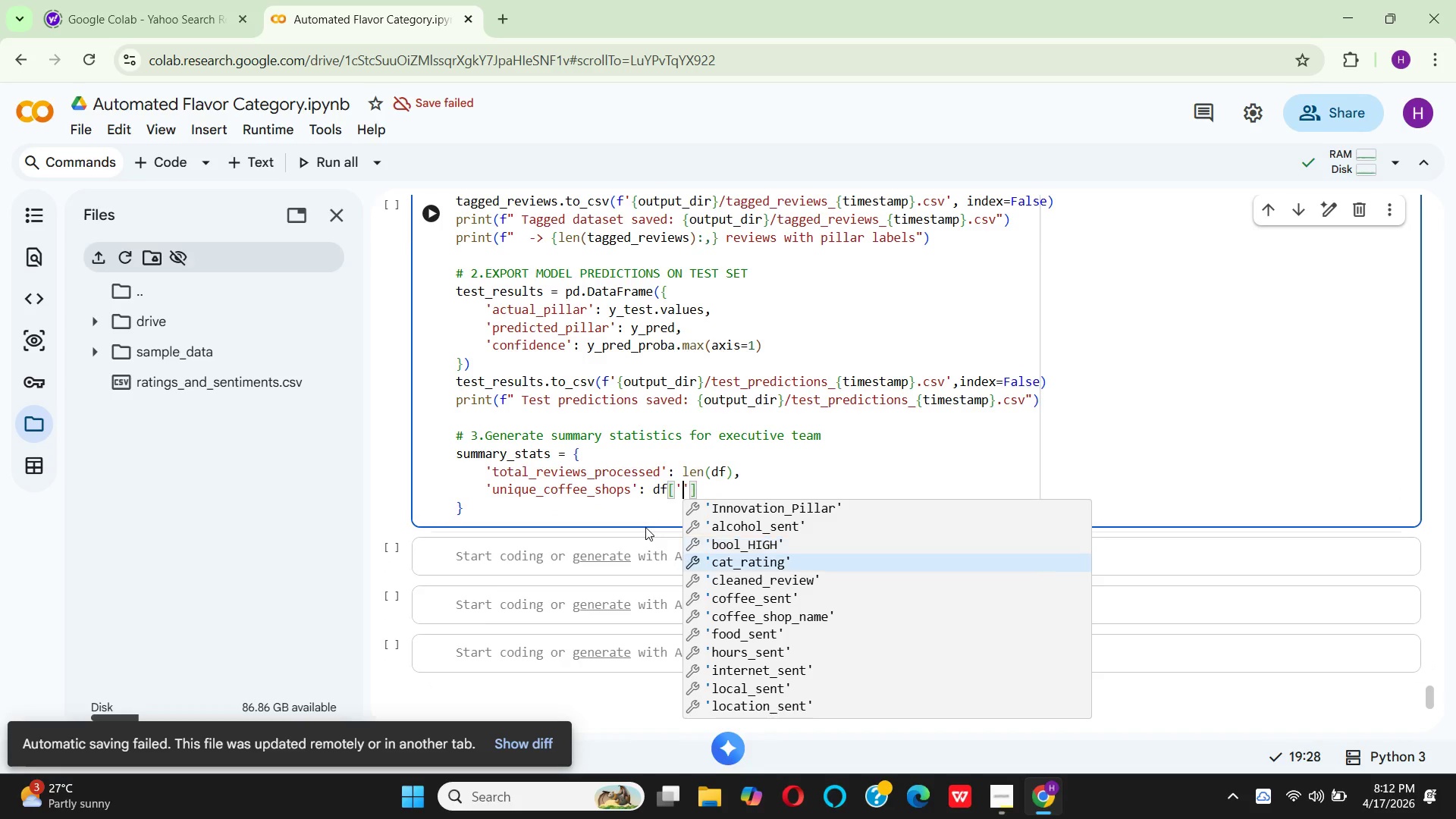 
key(ArrowDown)
 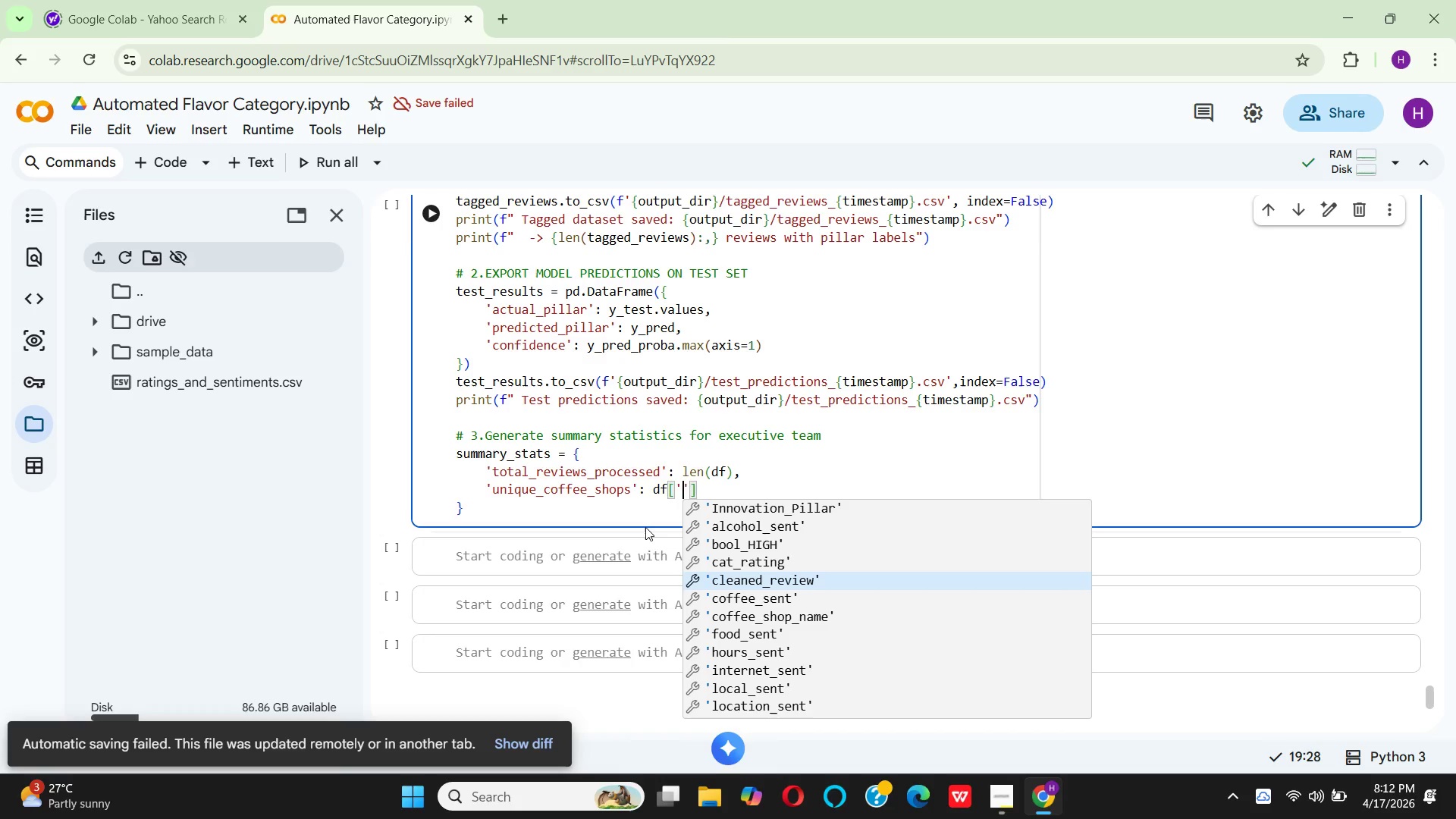 
key(ArrowDown)
 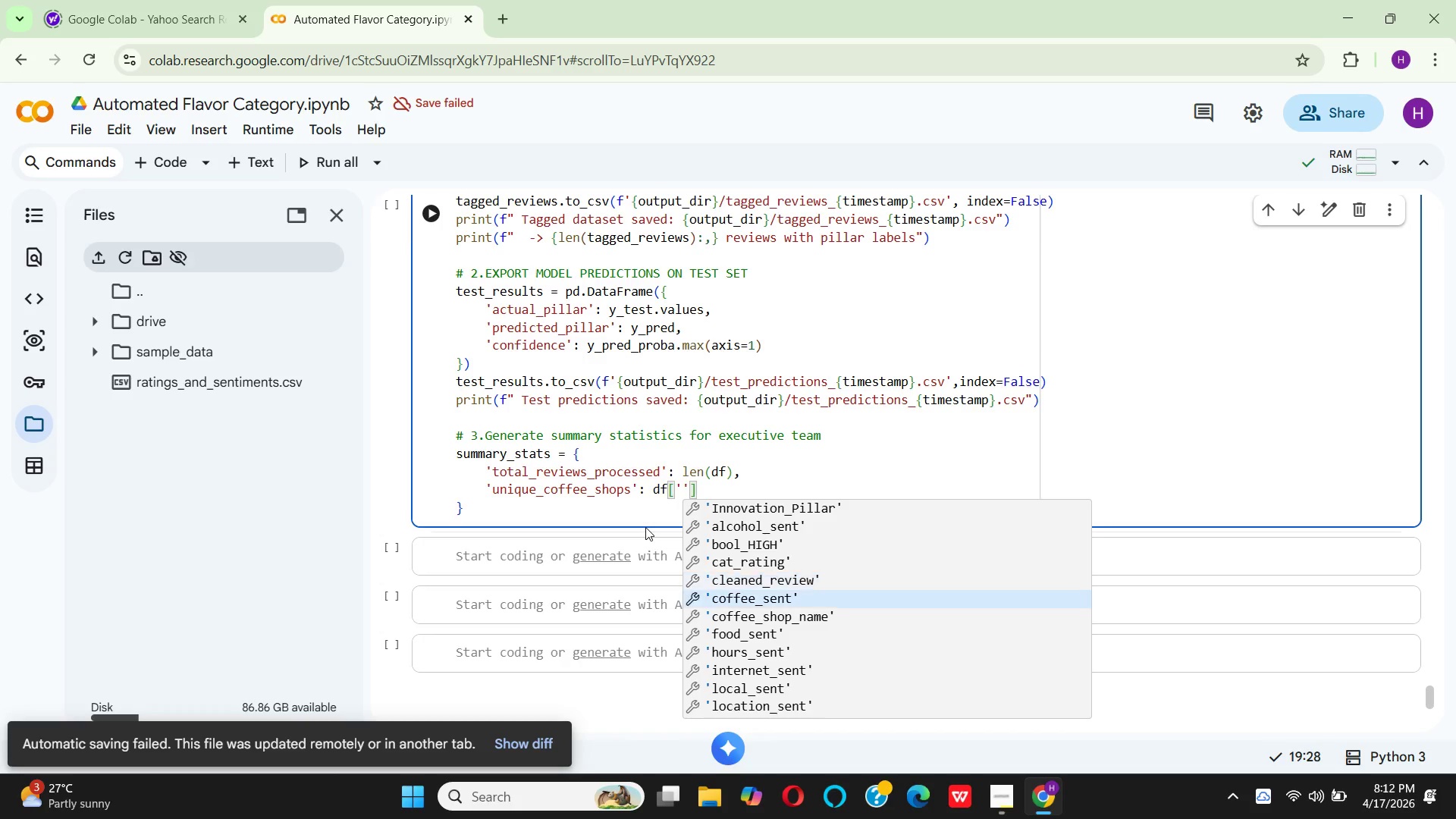 
key(ArrowDown)
 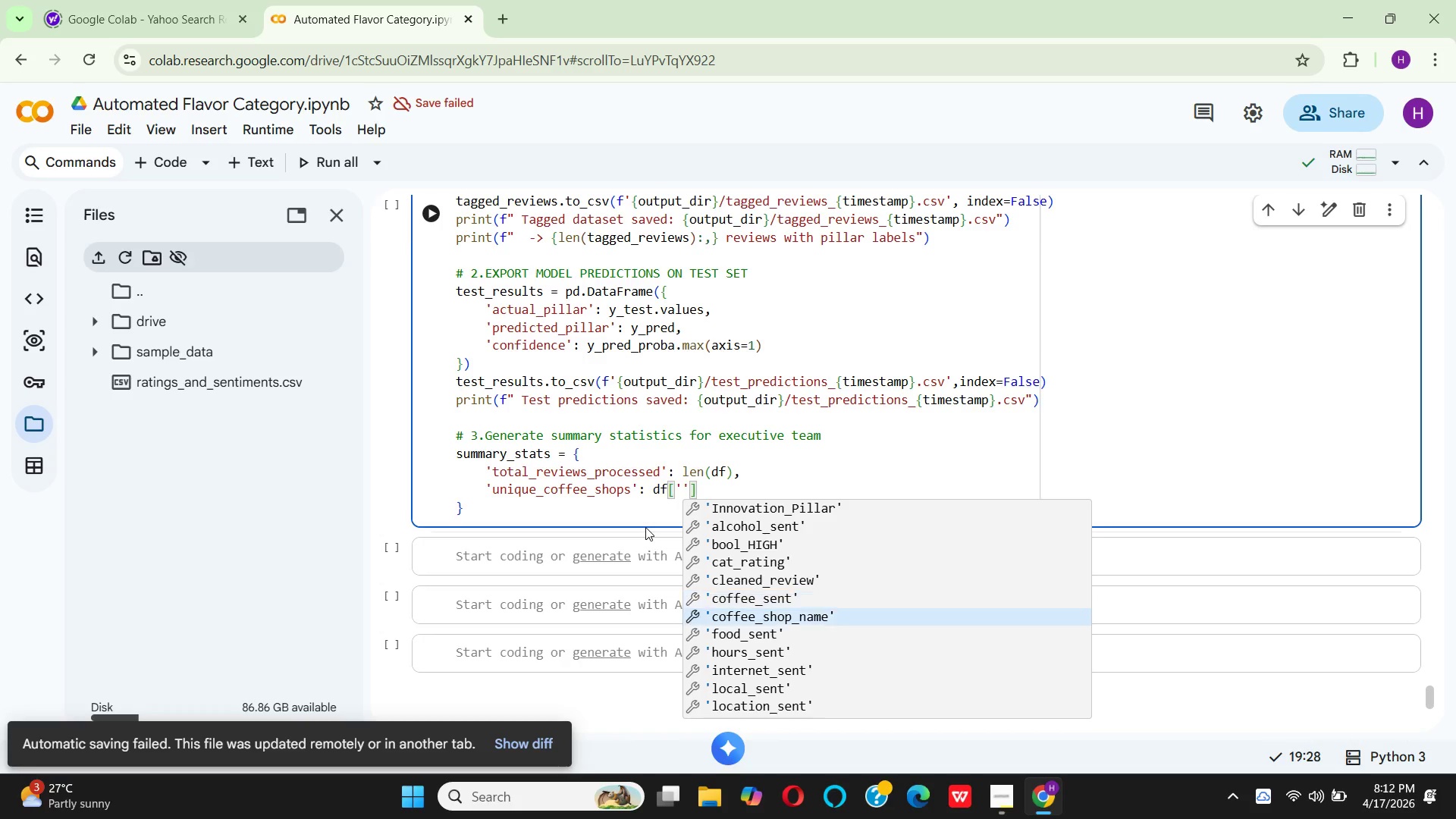 
key(ArrowDown)
 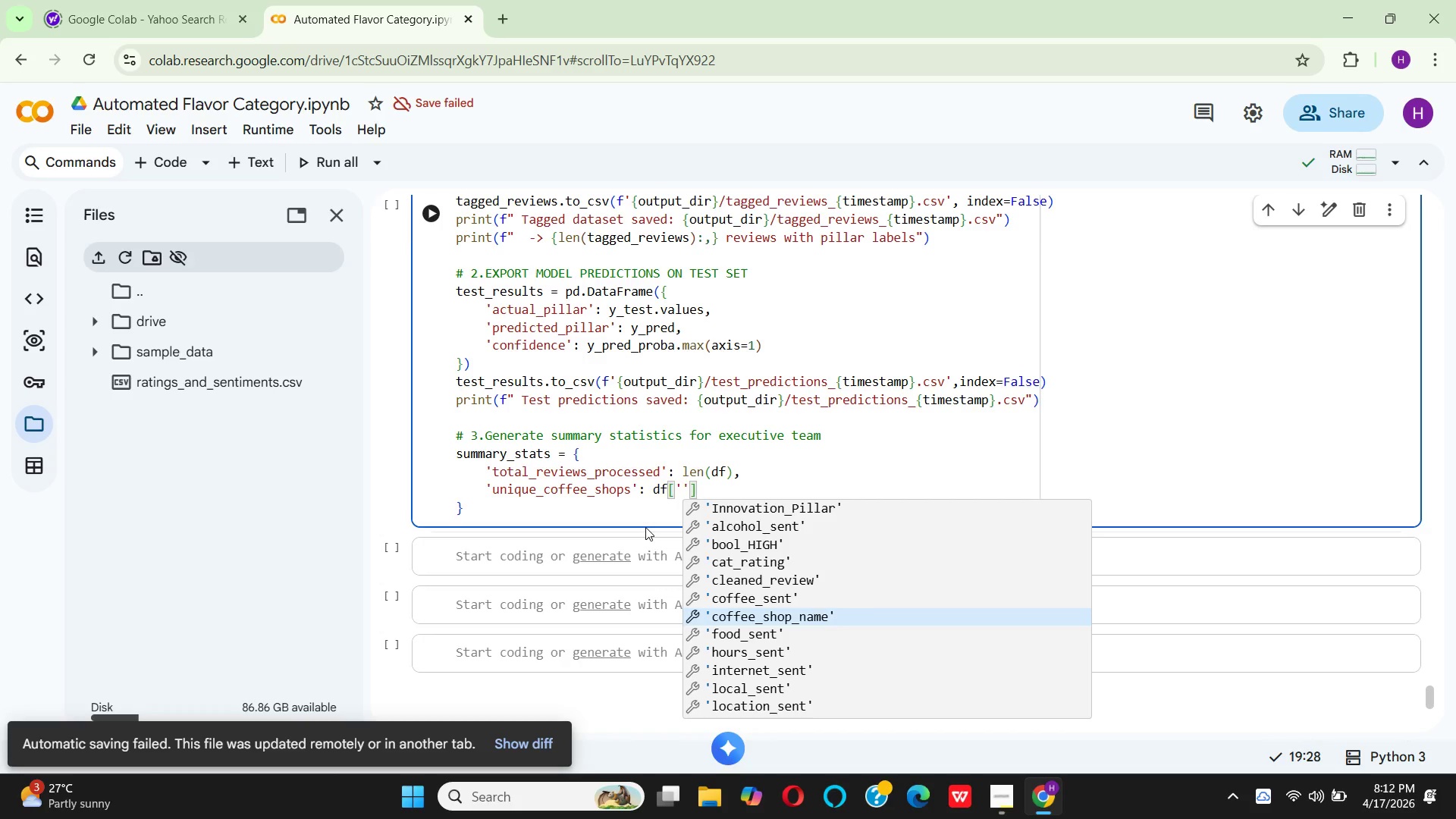 
key(Enter)
 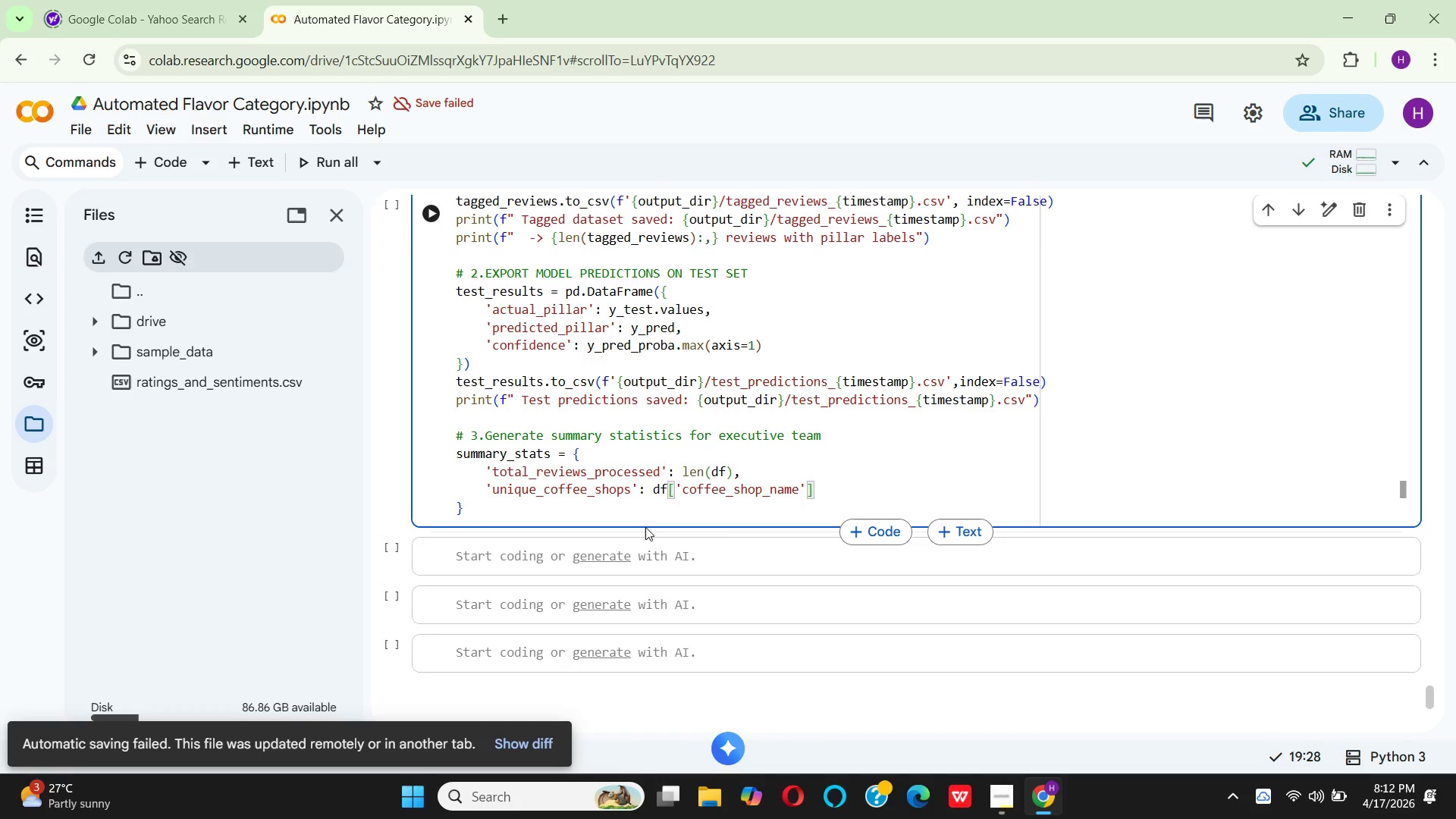 
key(ArrowRight)
 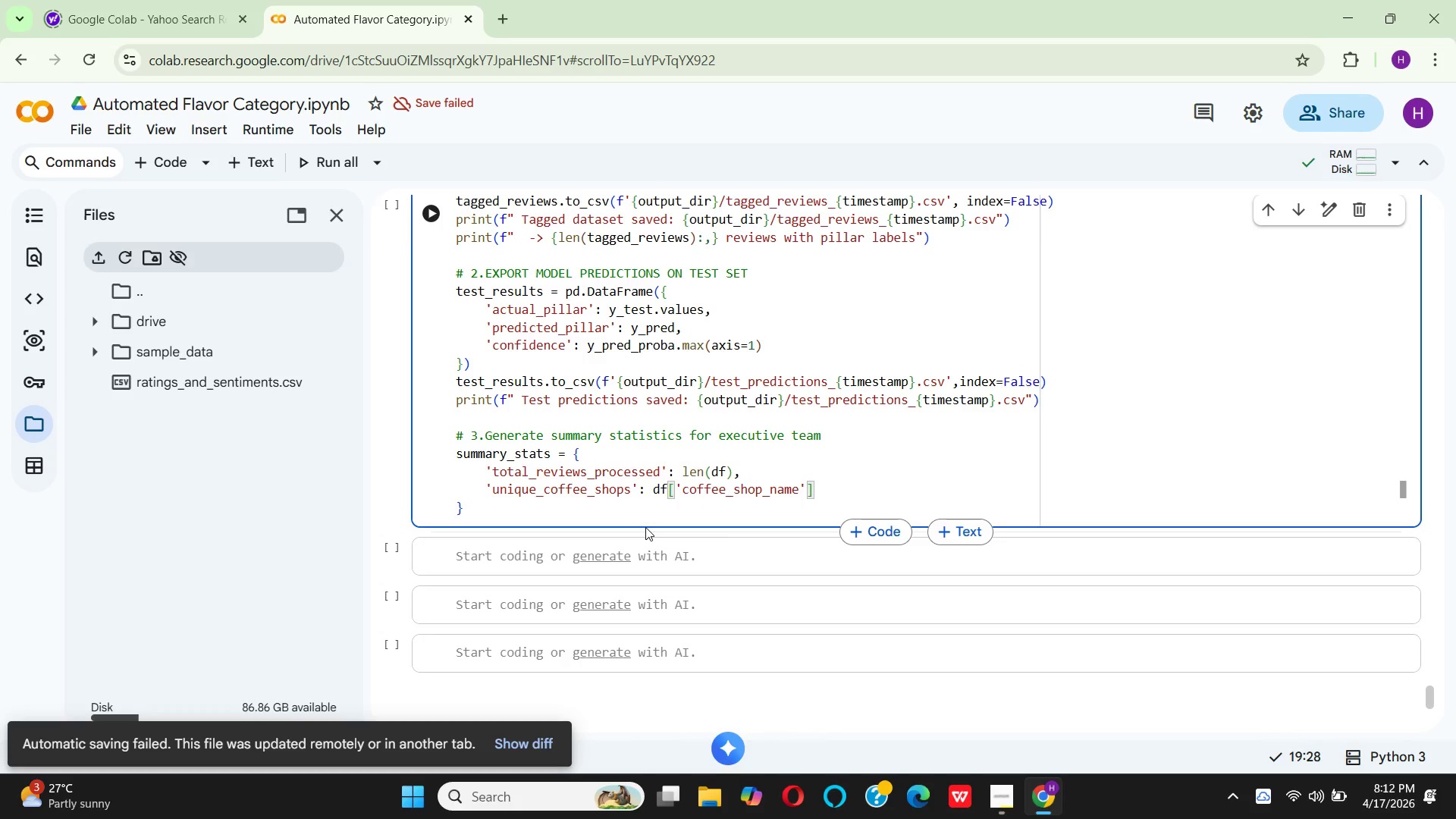 
key(Period)
 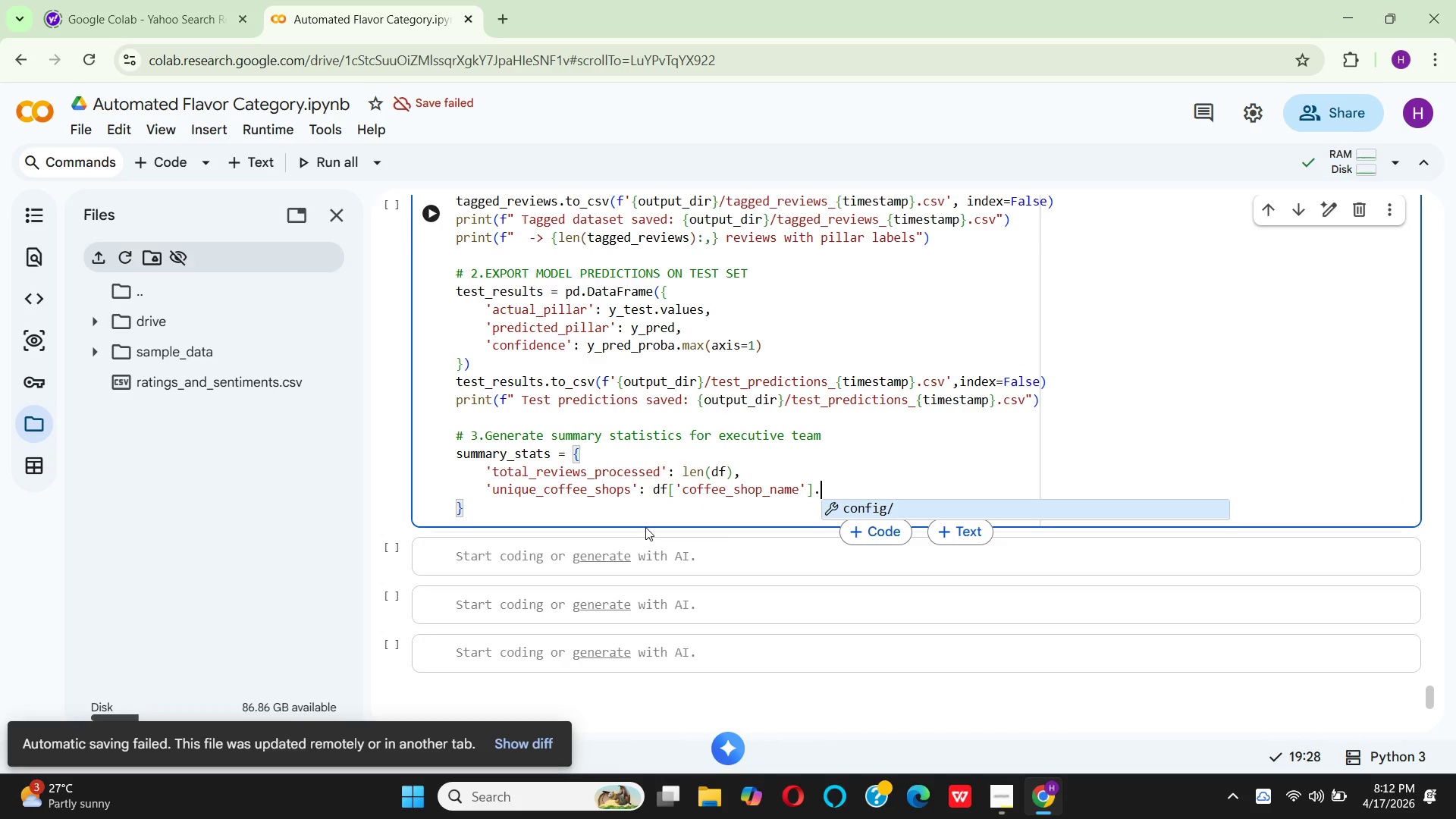 
key(U)
 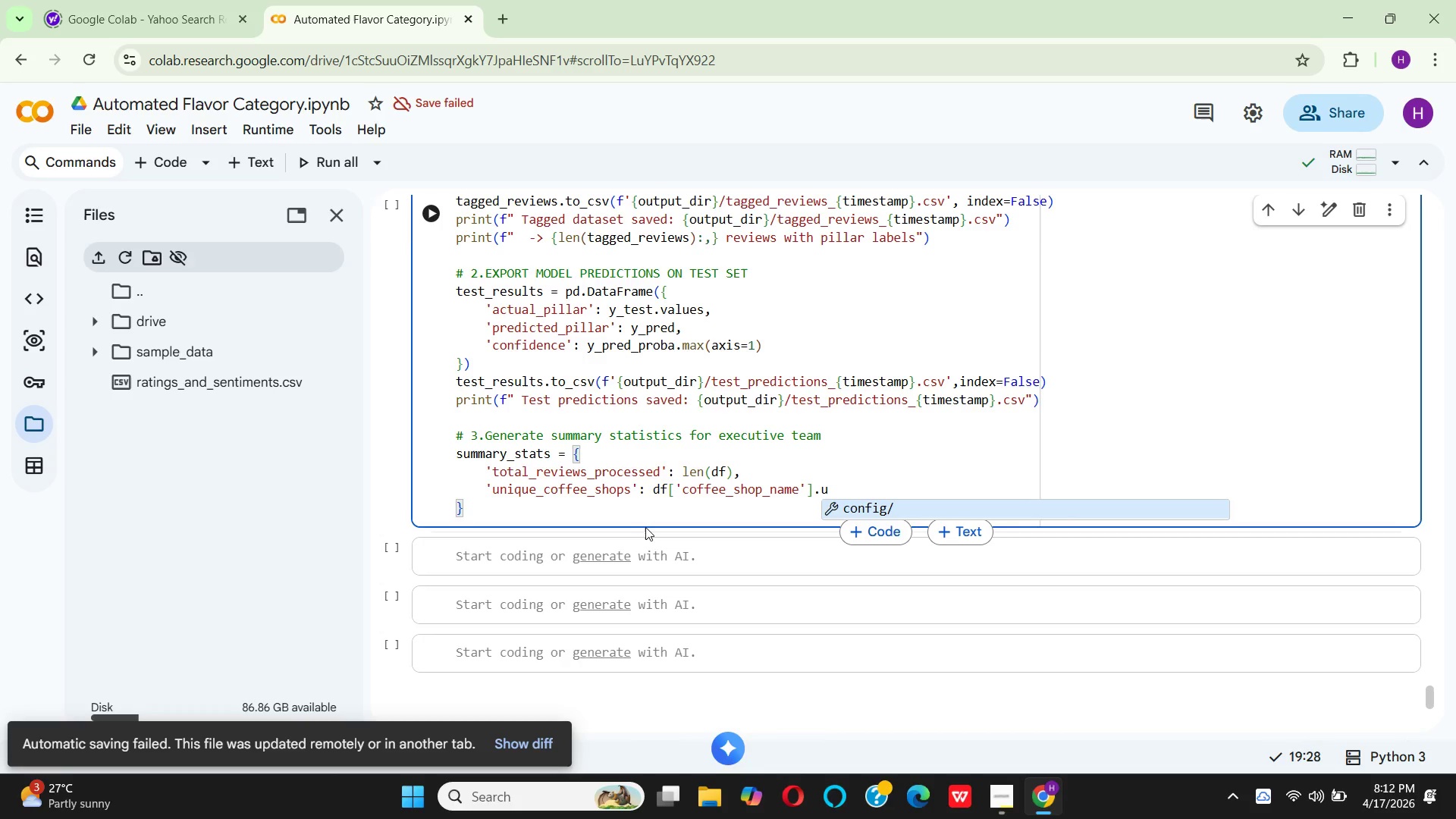 
key(Backspace)
type(nu)
 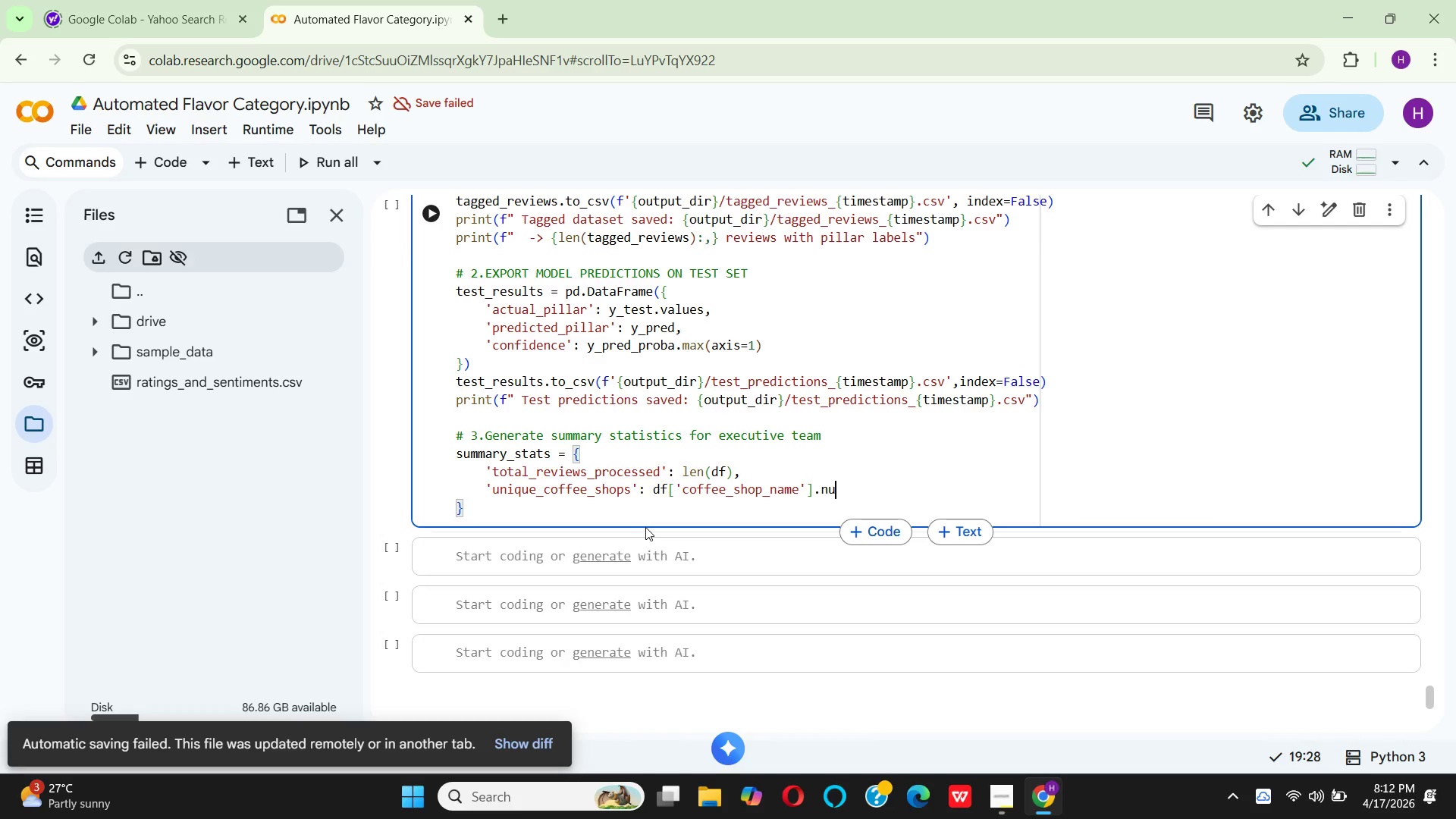 
wait(7.84)
 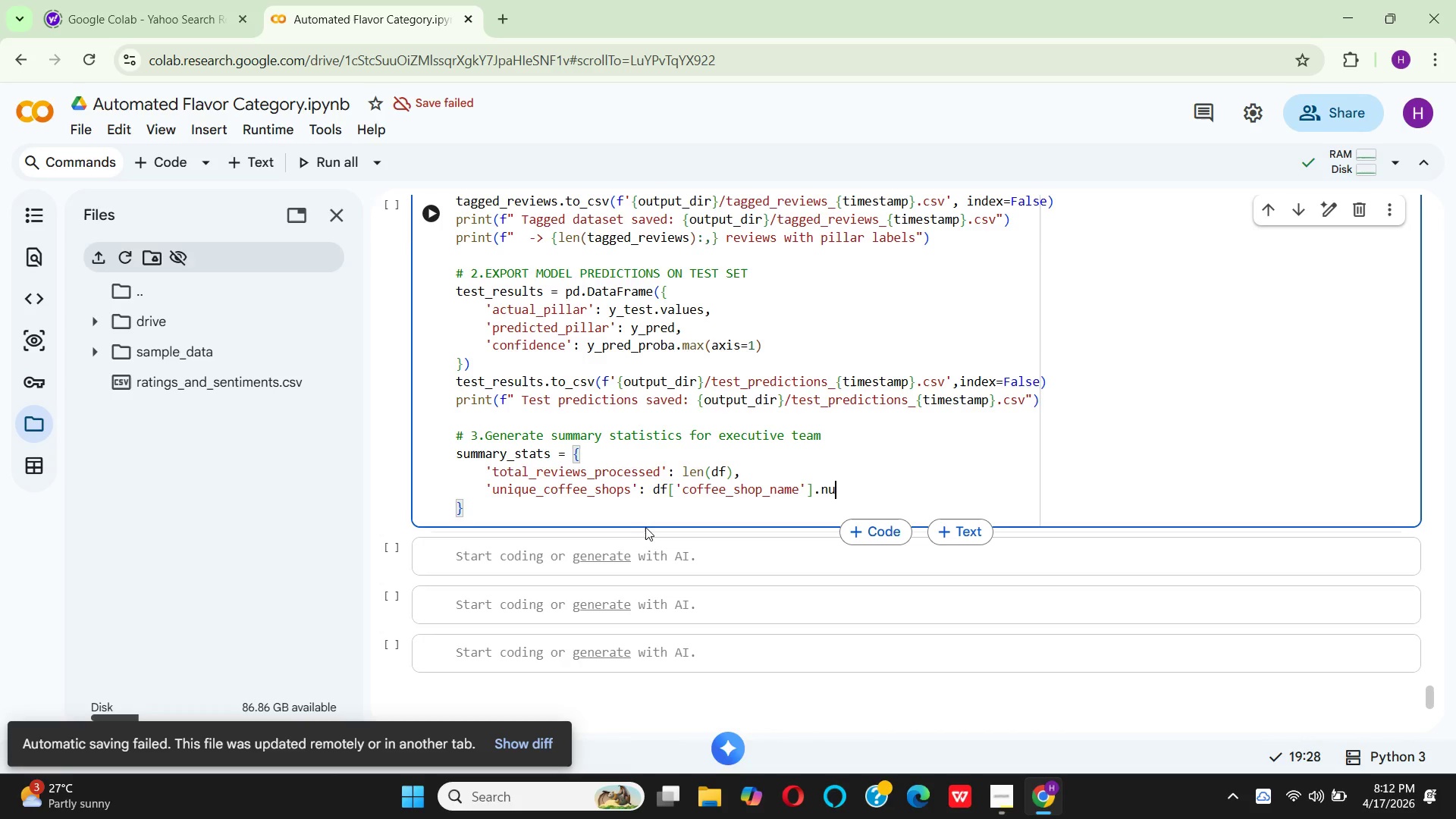 
type(nique()
 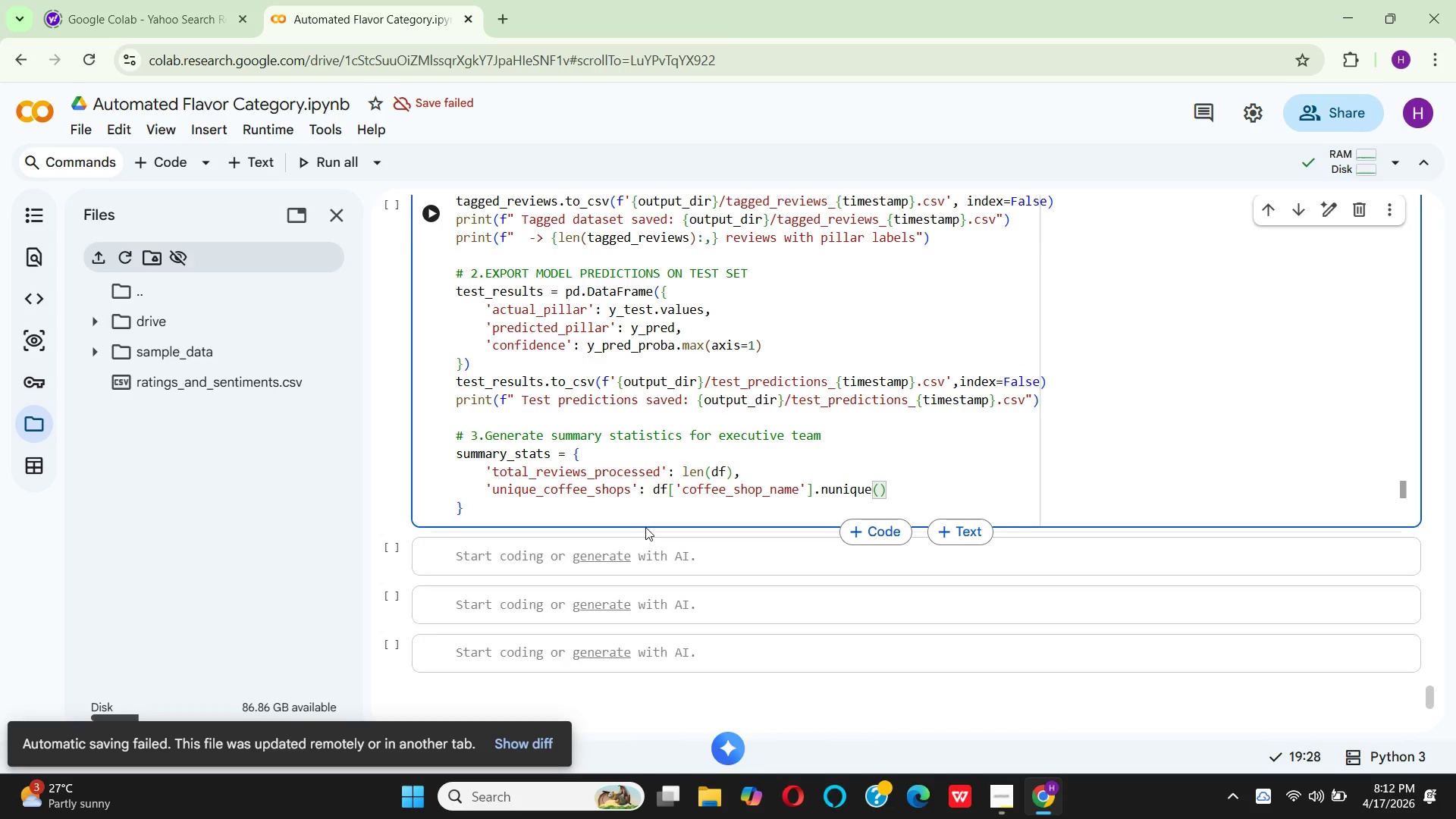 
key(ArrowRight)
 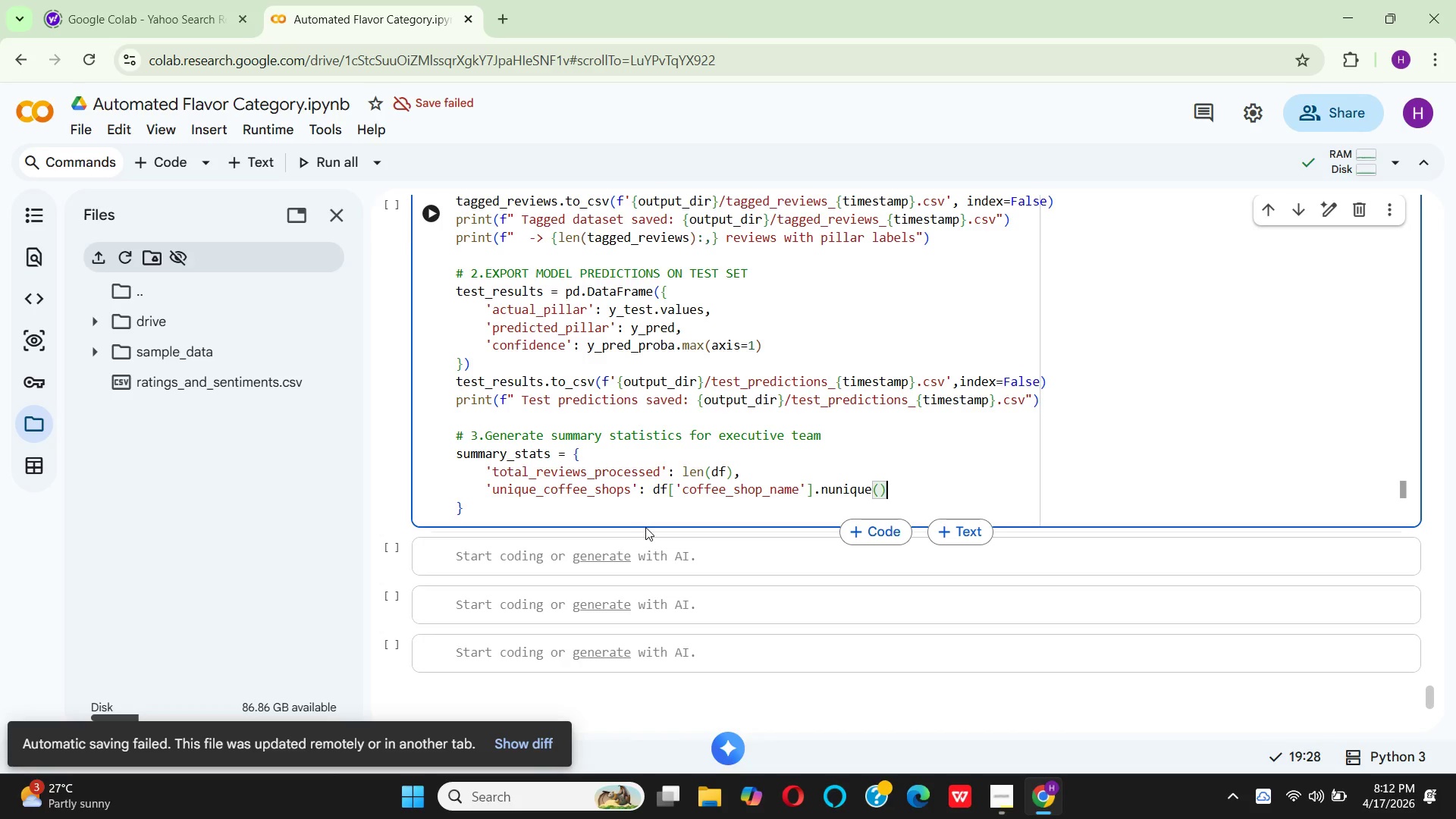 
key(Comma)
 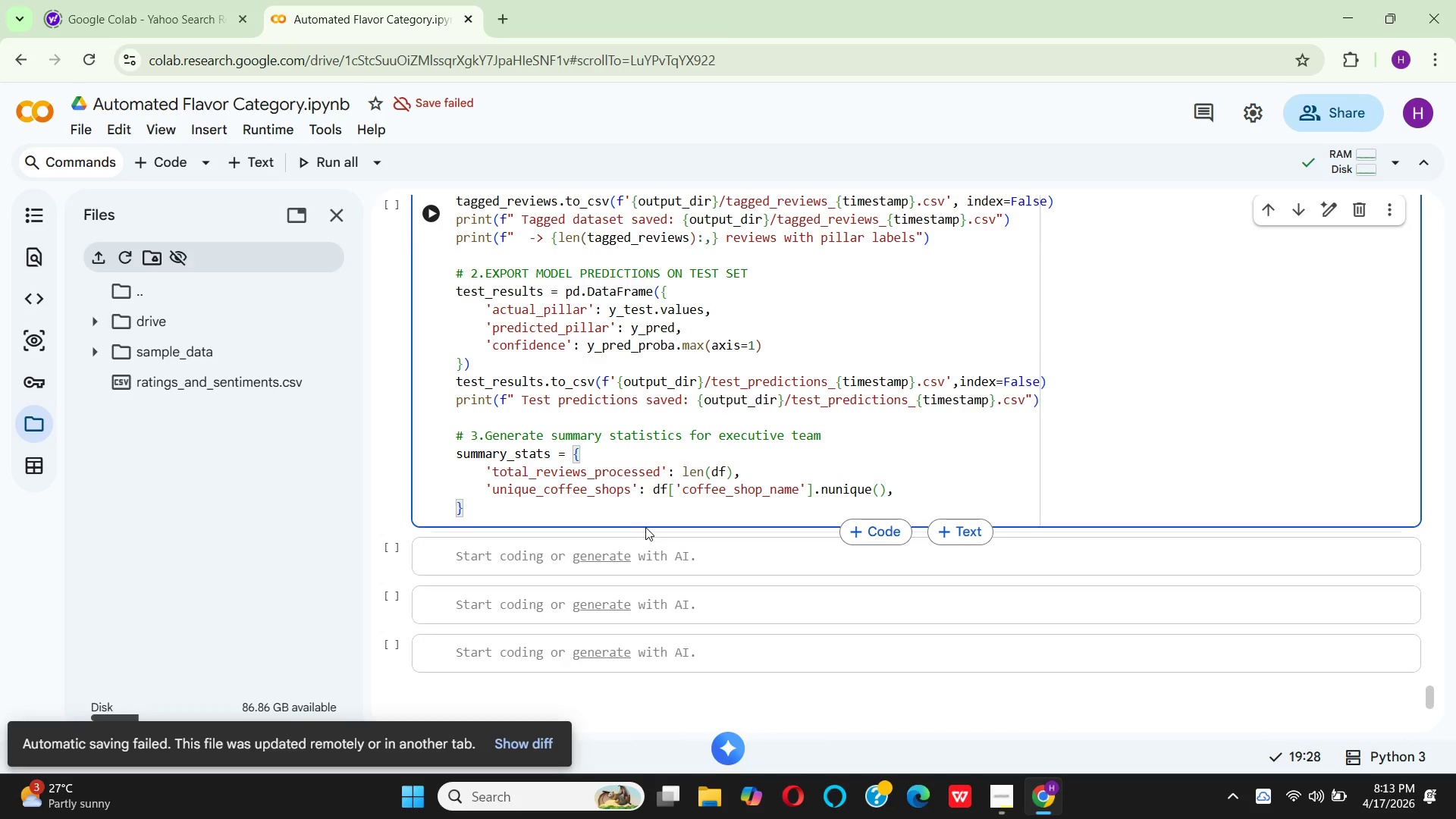 
key(Enter)
 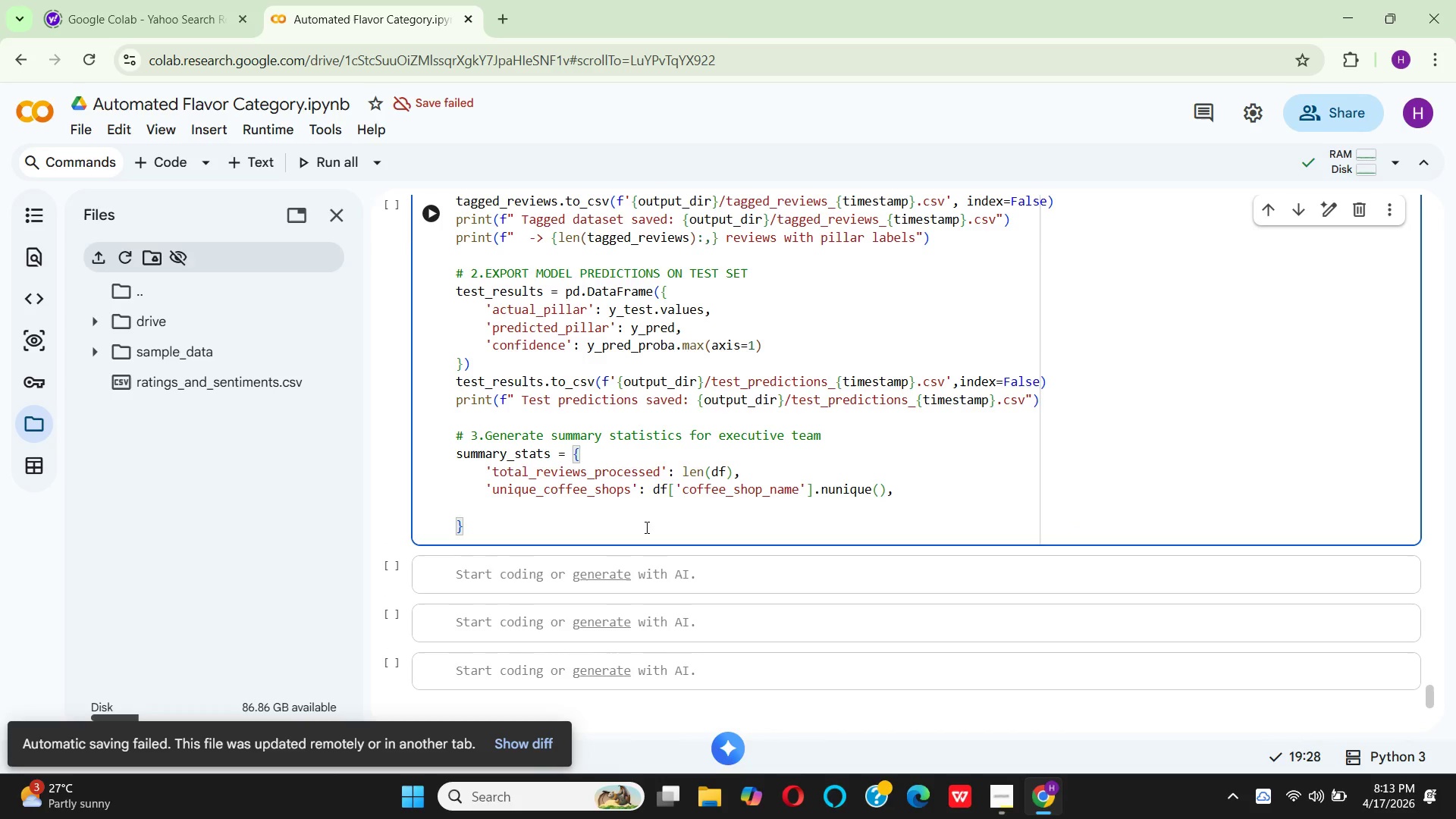 
type('date_)
 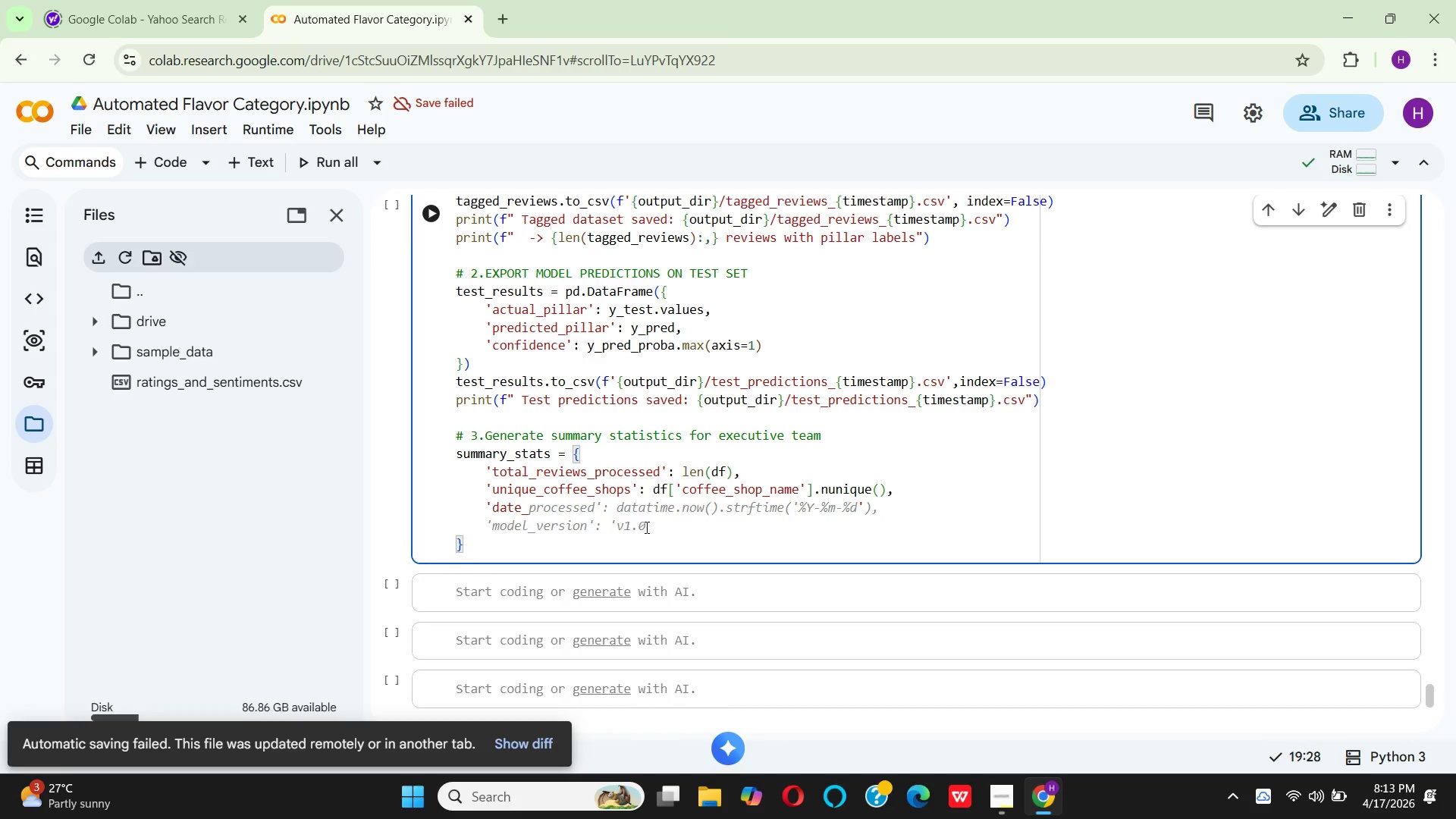 
key(A)
 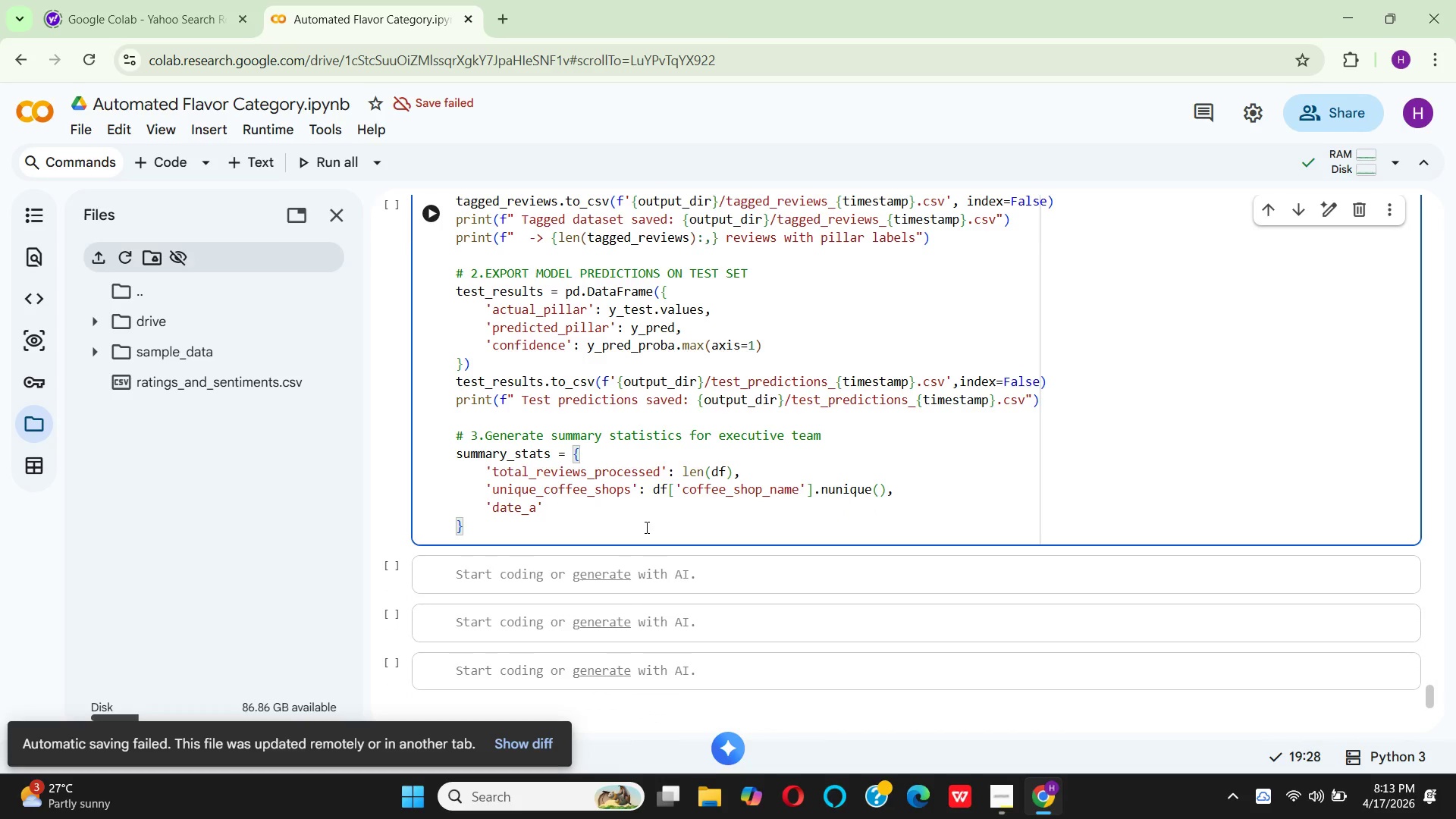 
type(na)
 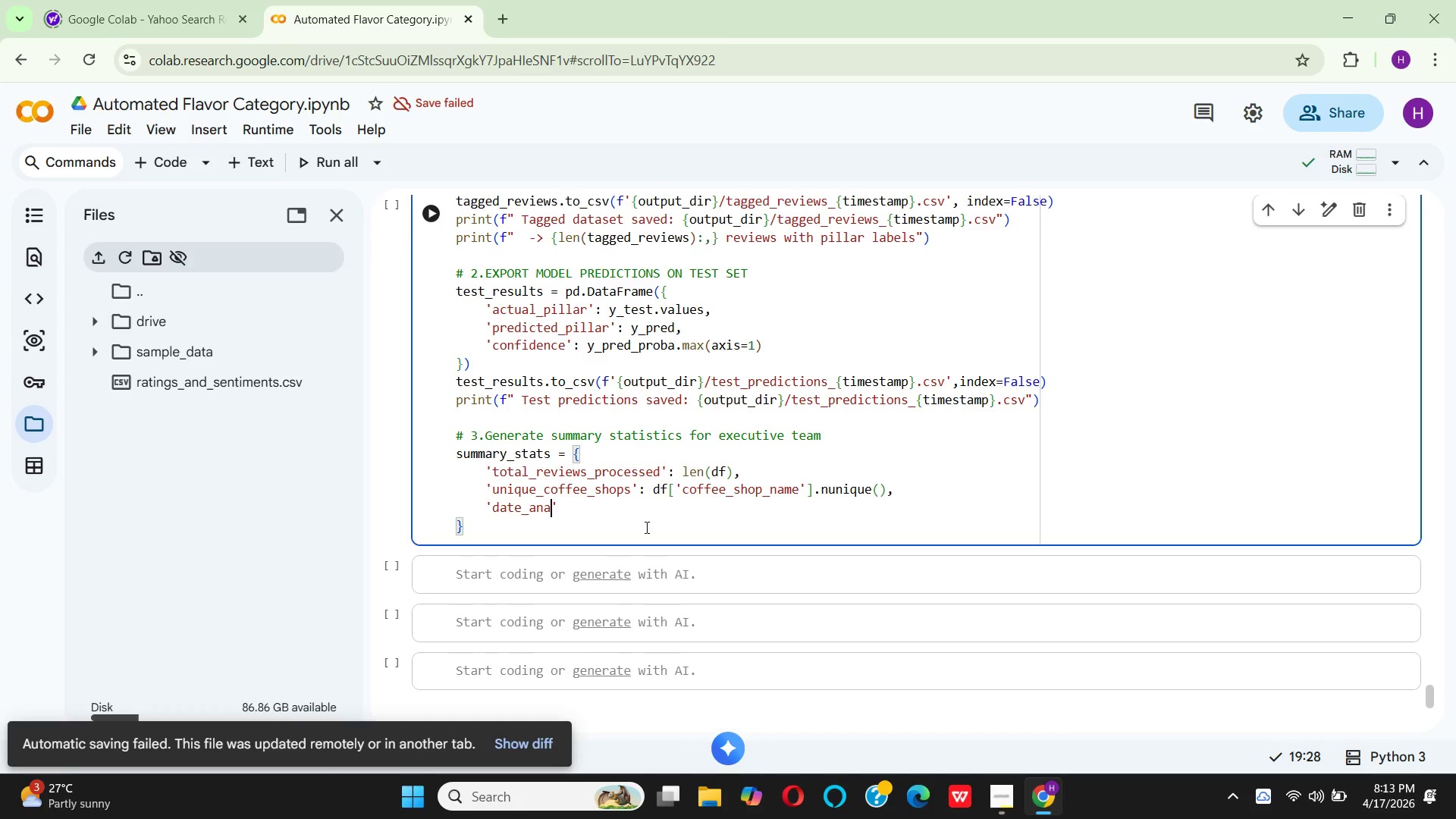 
type(ly)
 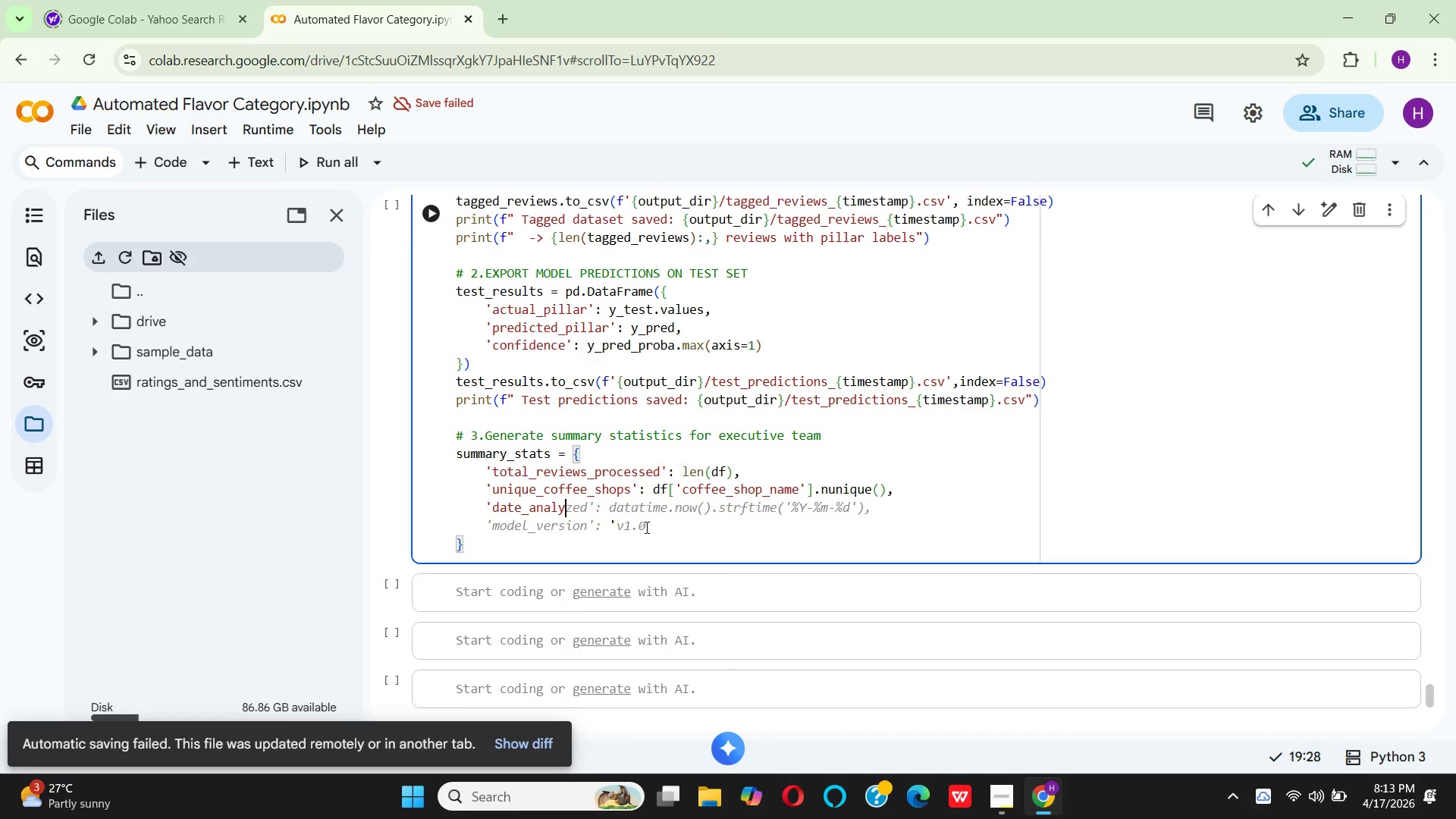 
type(zed)
 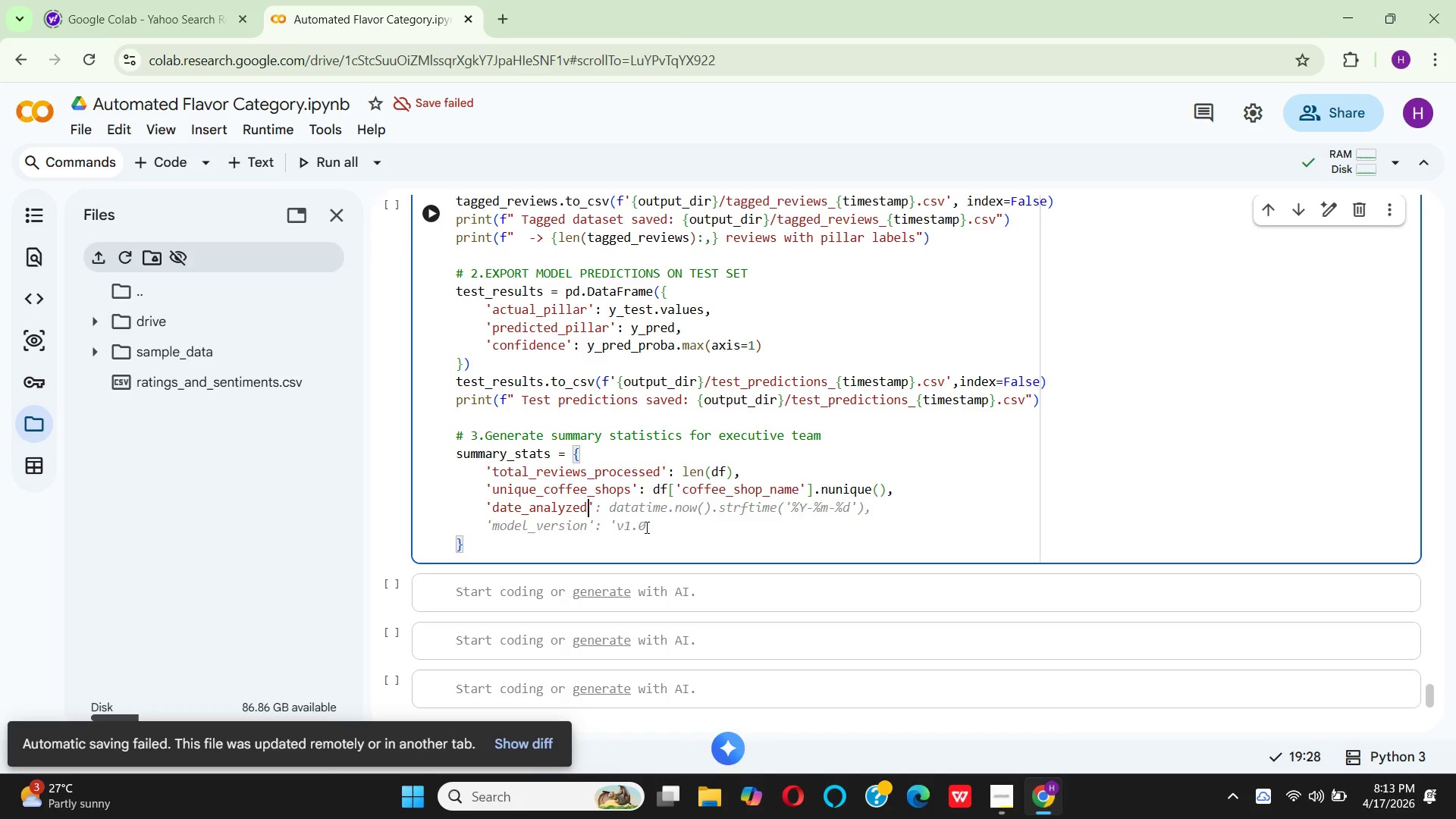 
key(ArrowRight)
 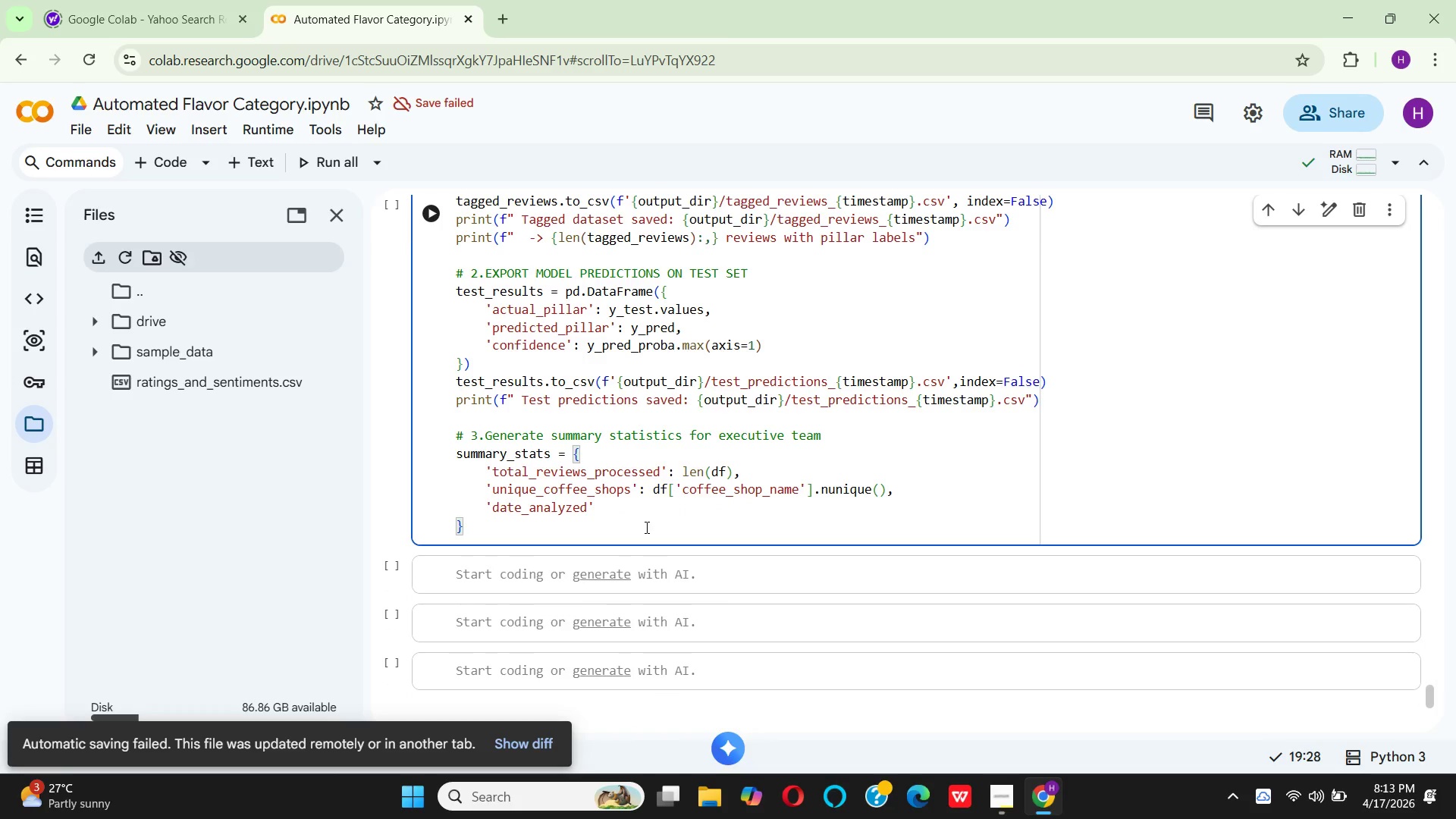 
key(Shift+Semicolon)
 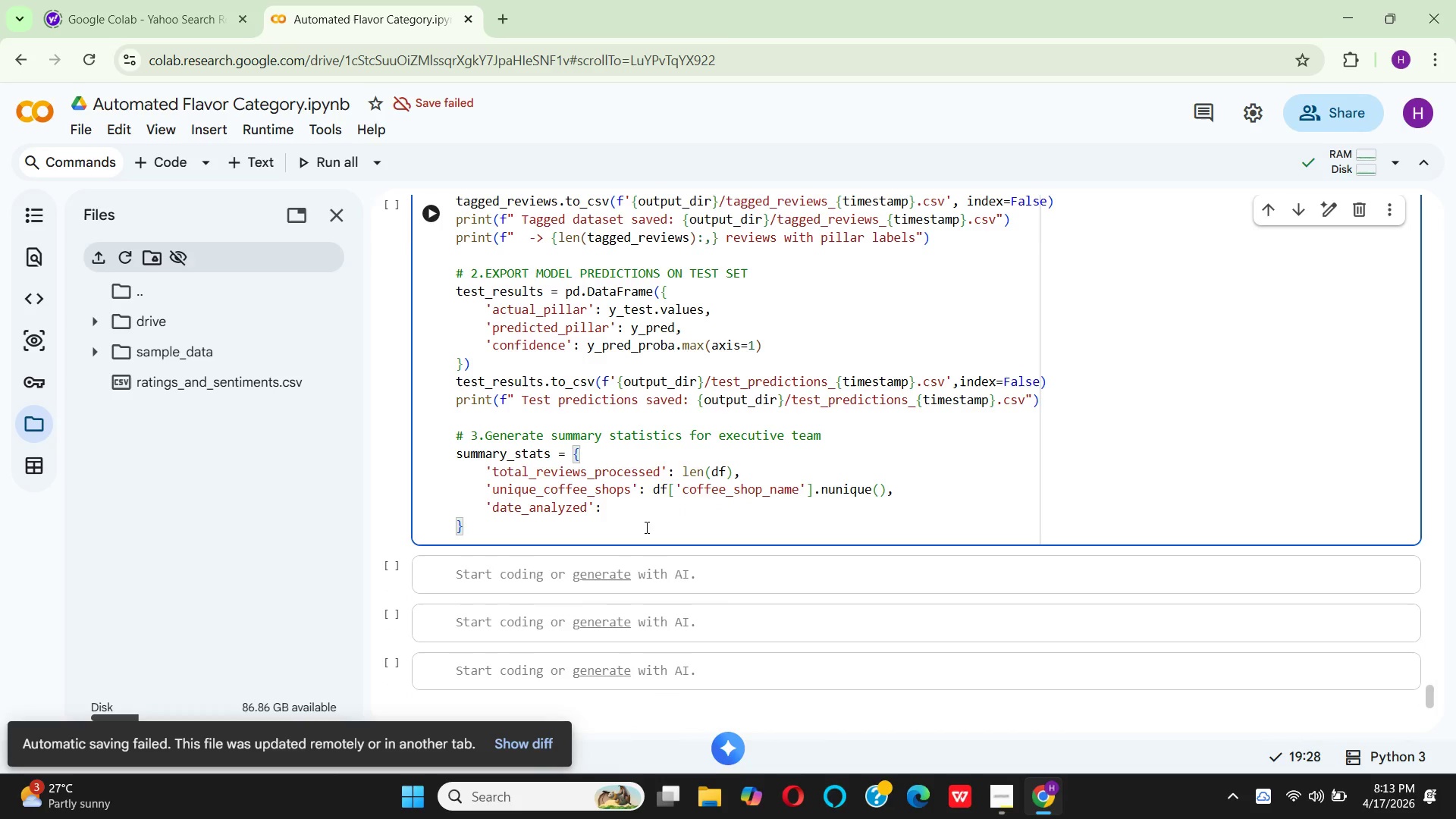 
type( time)
 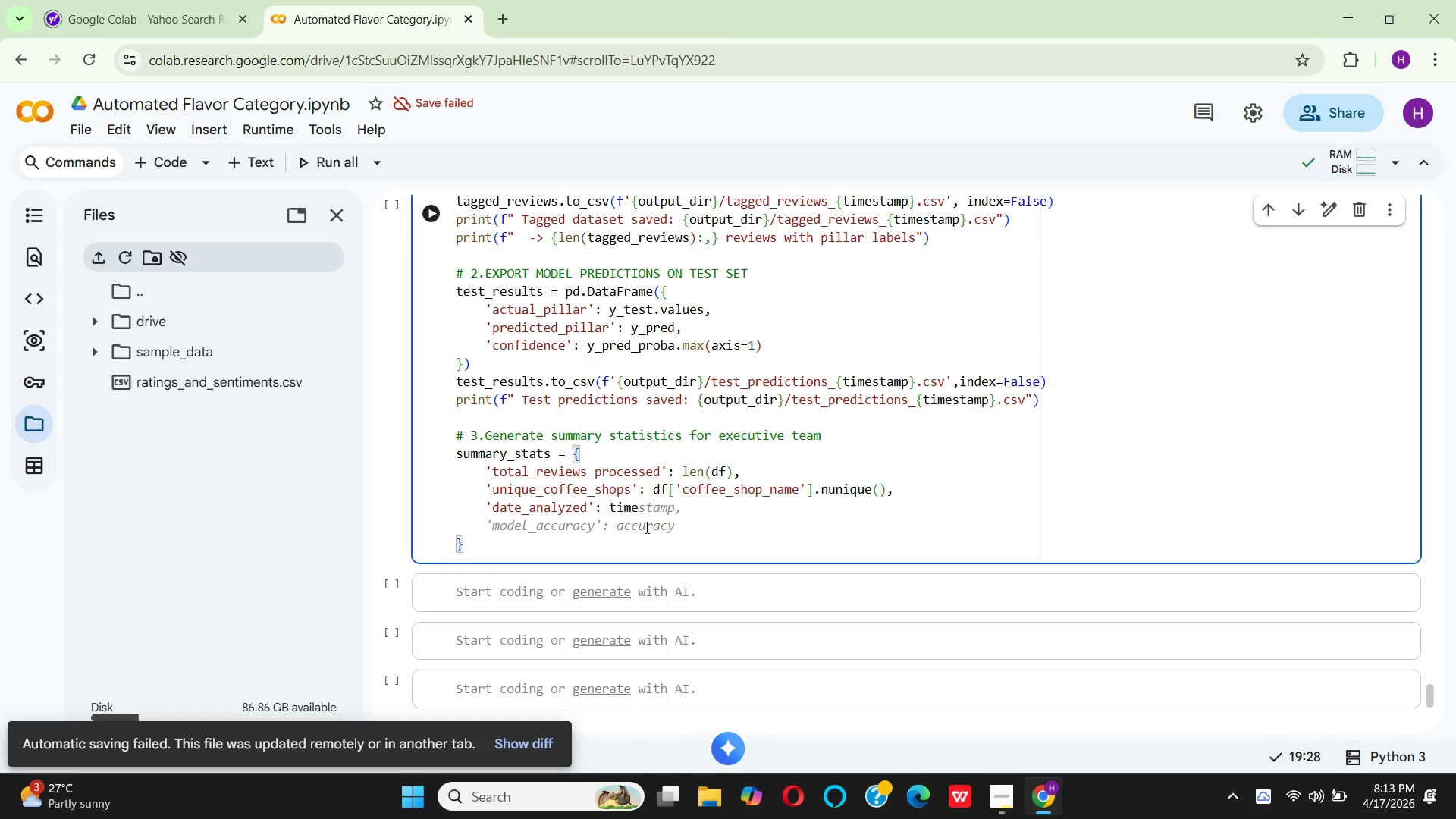 
type(e)
key(Backspace)
type(stamp)
 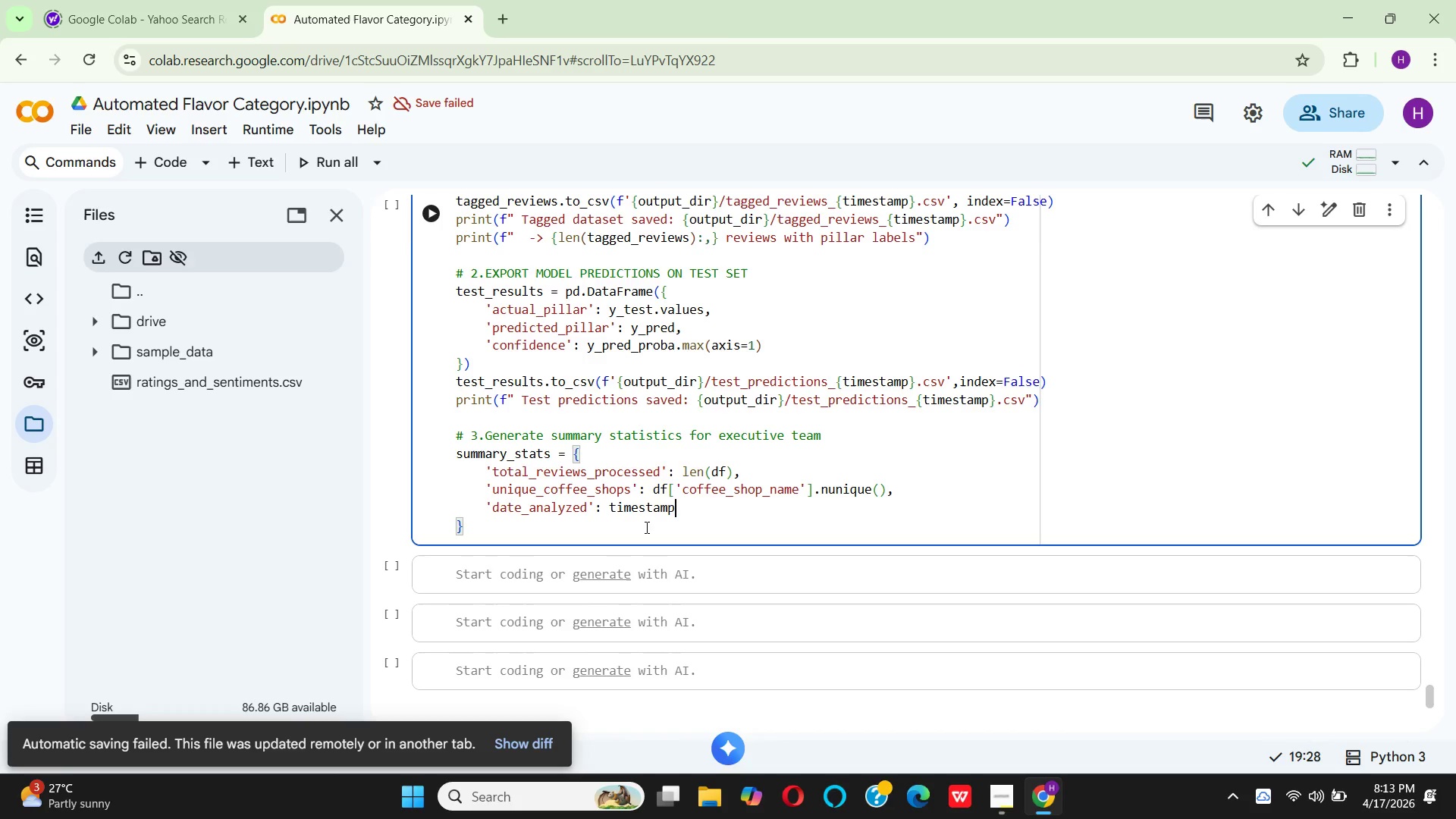 
key(Comma)
 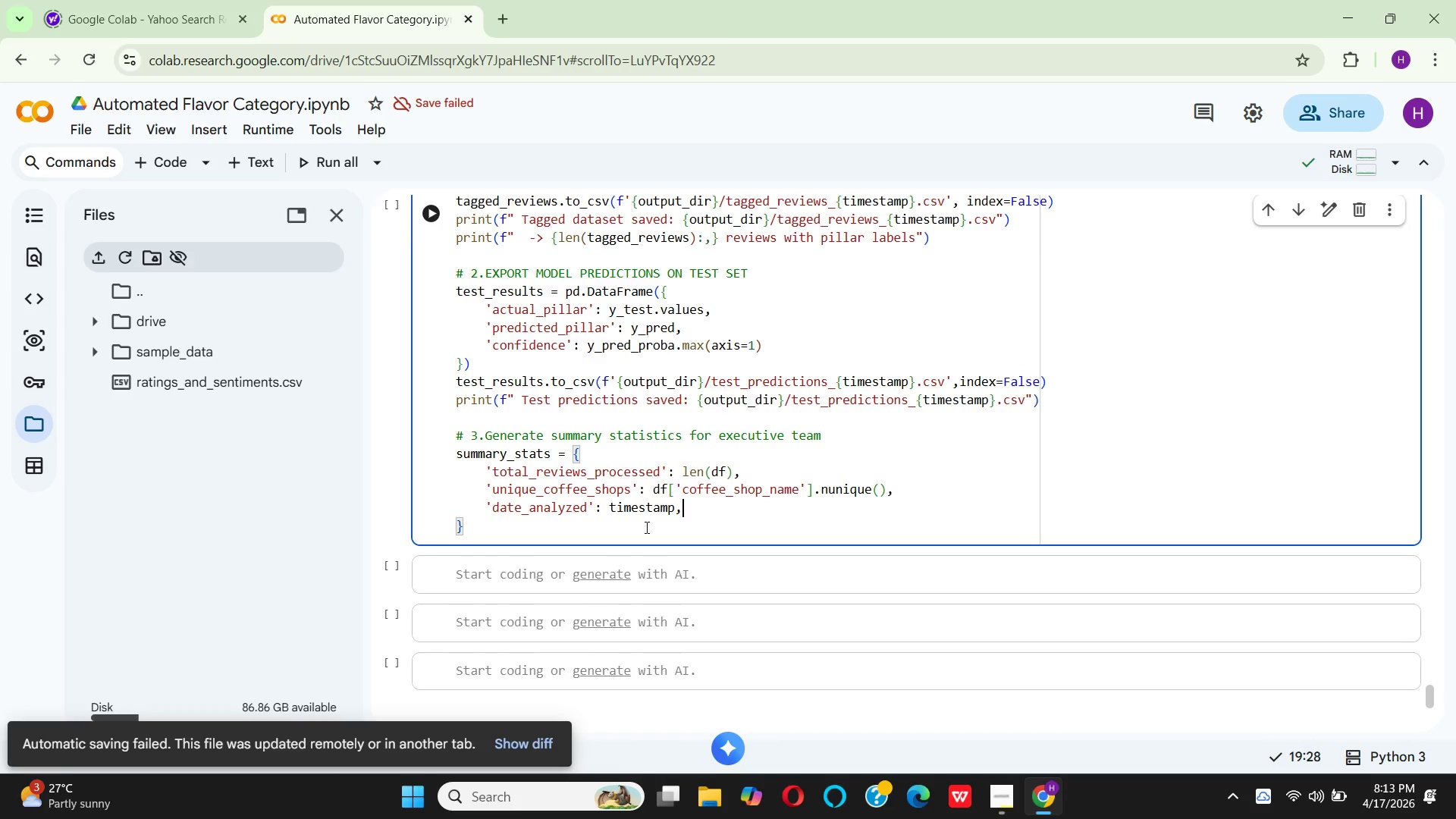 
key(Enter)
 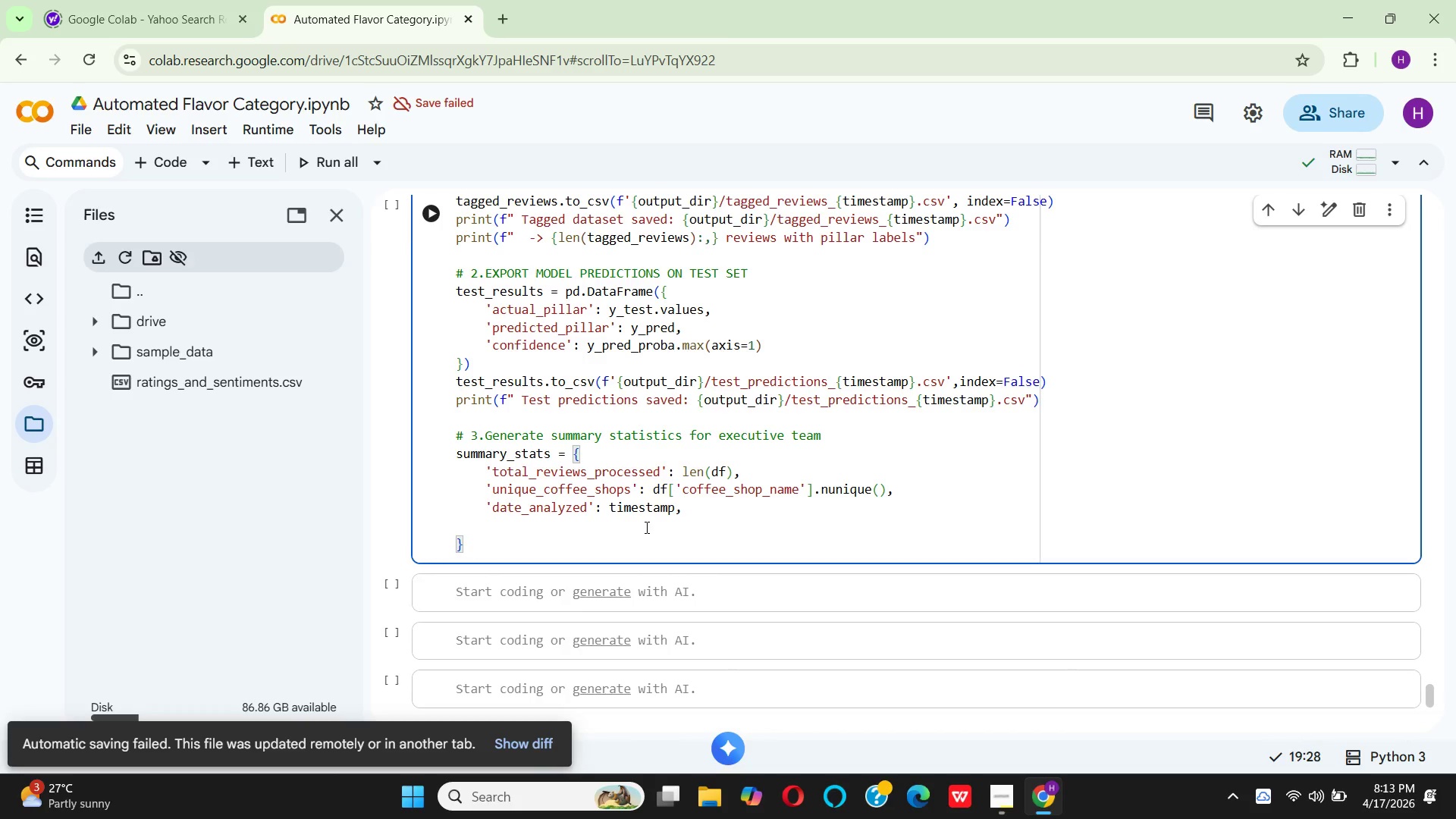 
key(Quote)
 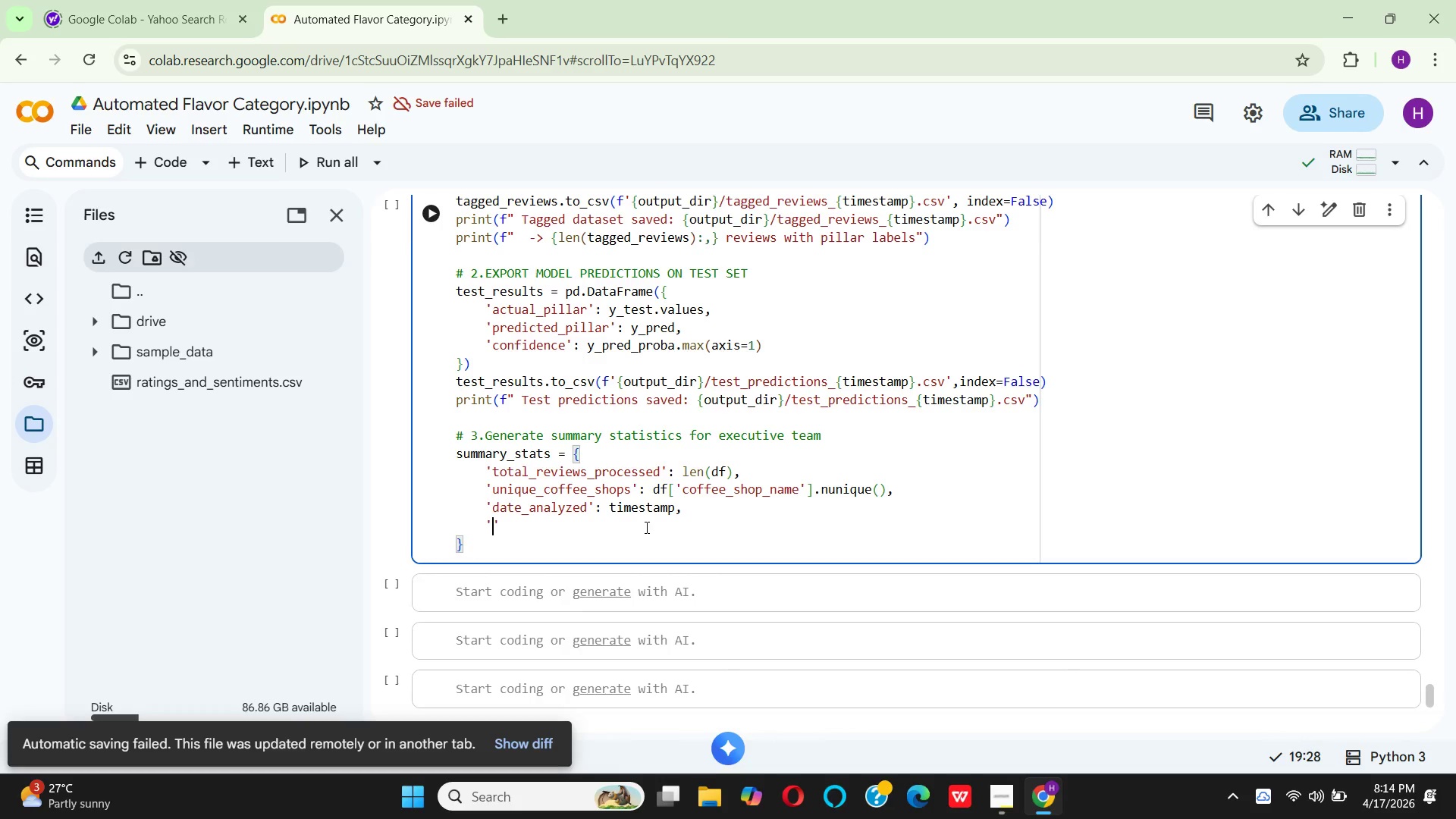 
wait(5.14)
 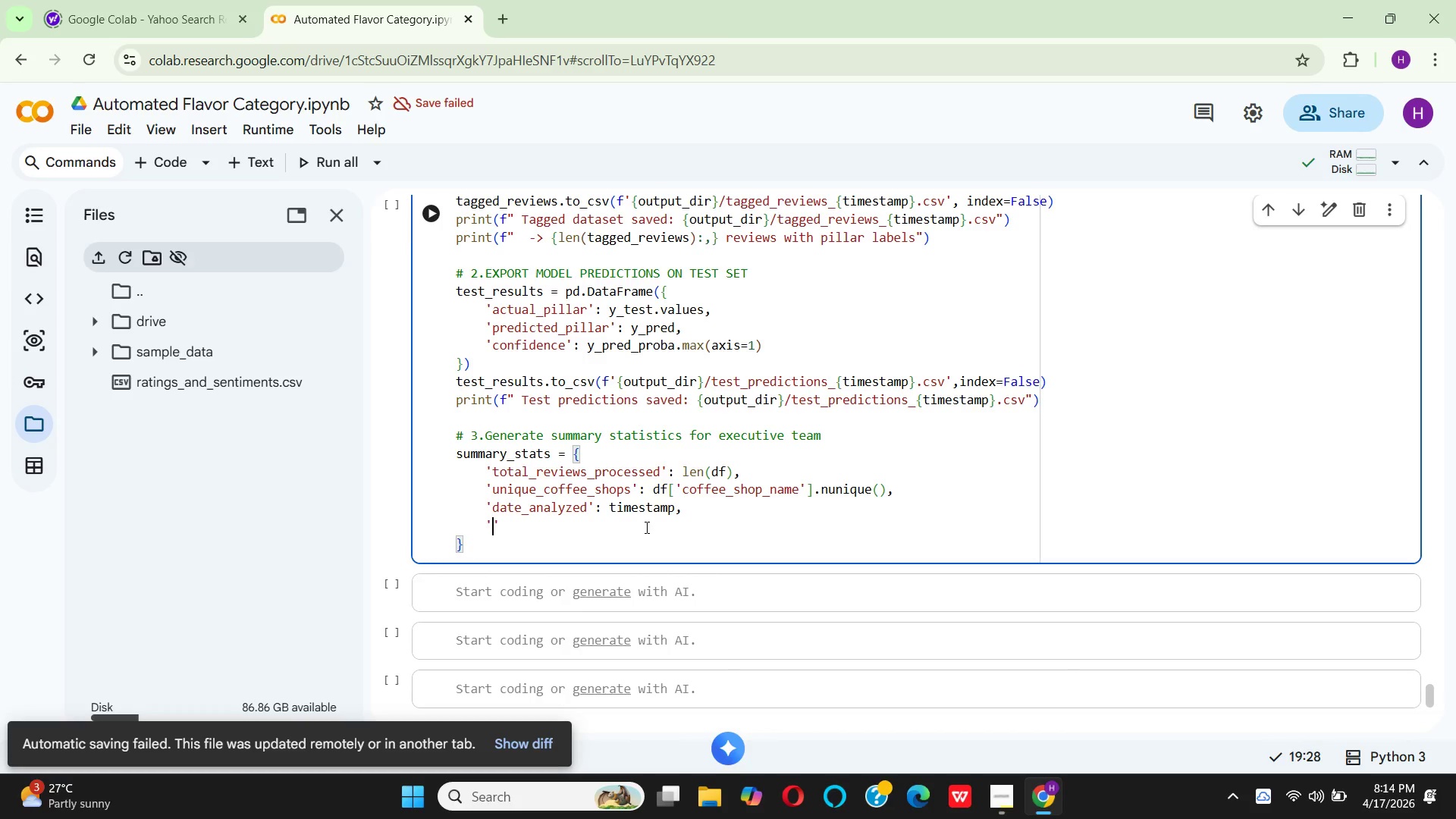 
type(model_accuracy)
 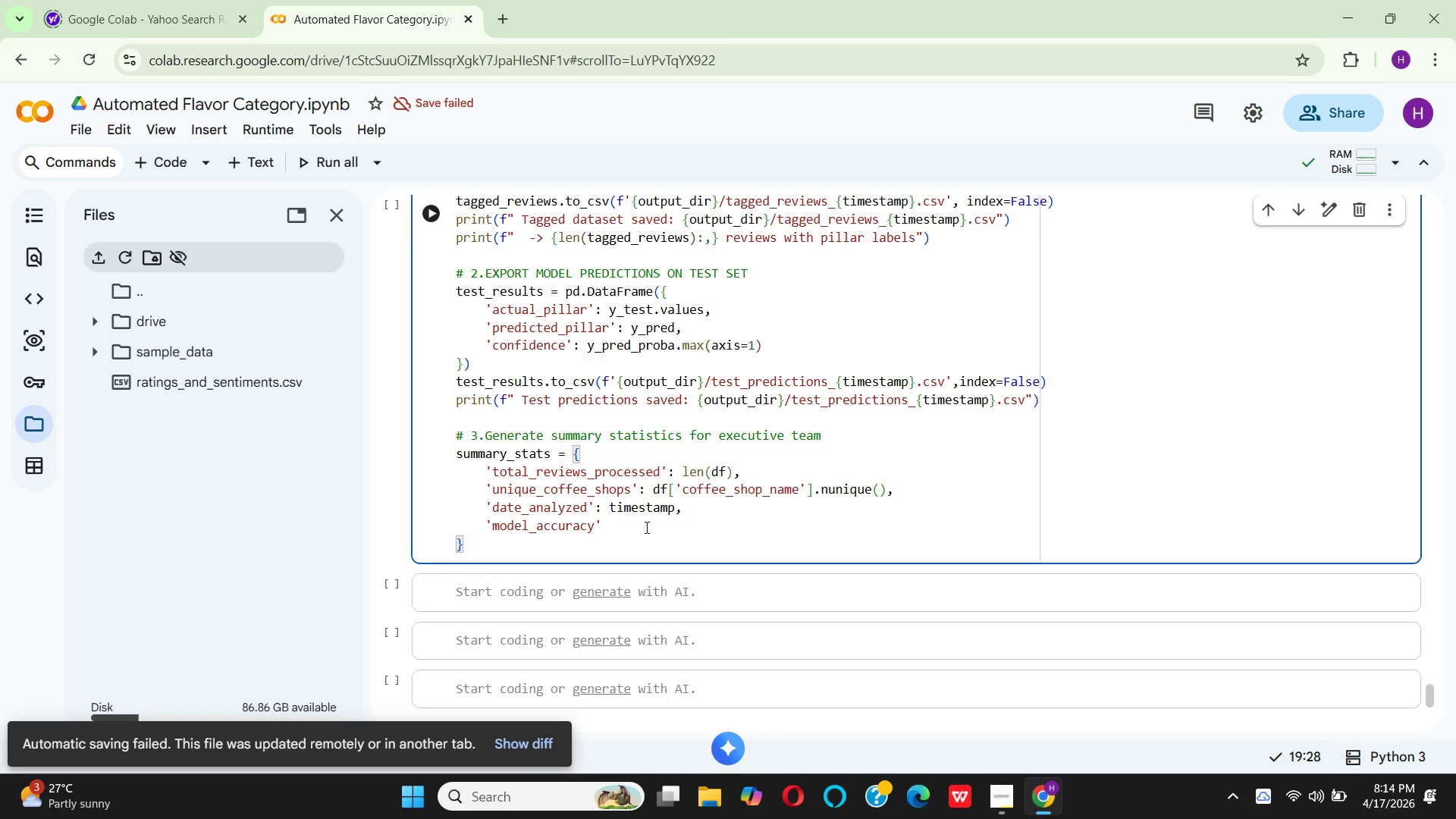 
key(ArrowRight)
 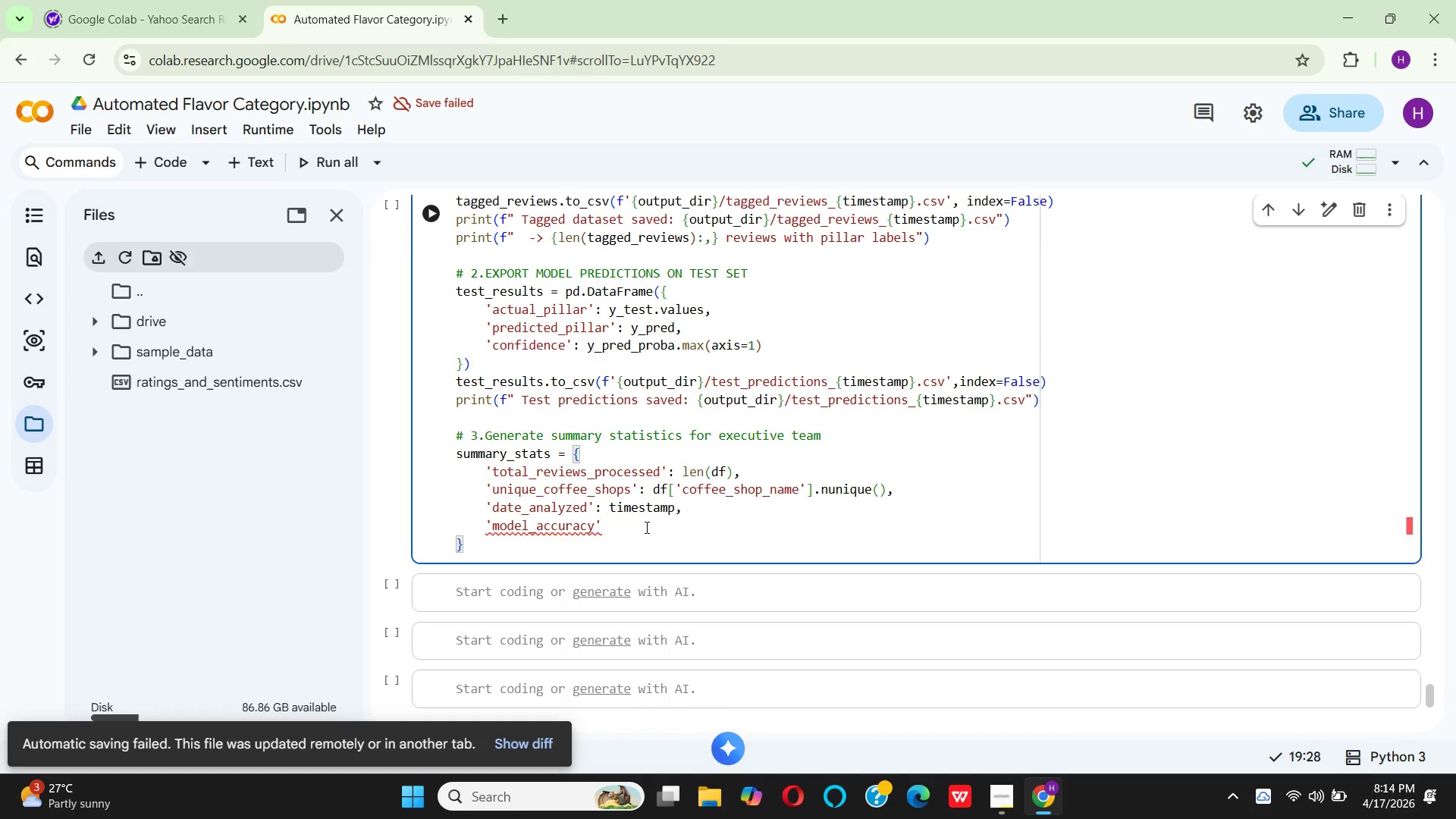 
key(Shift+Semicolon)
 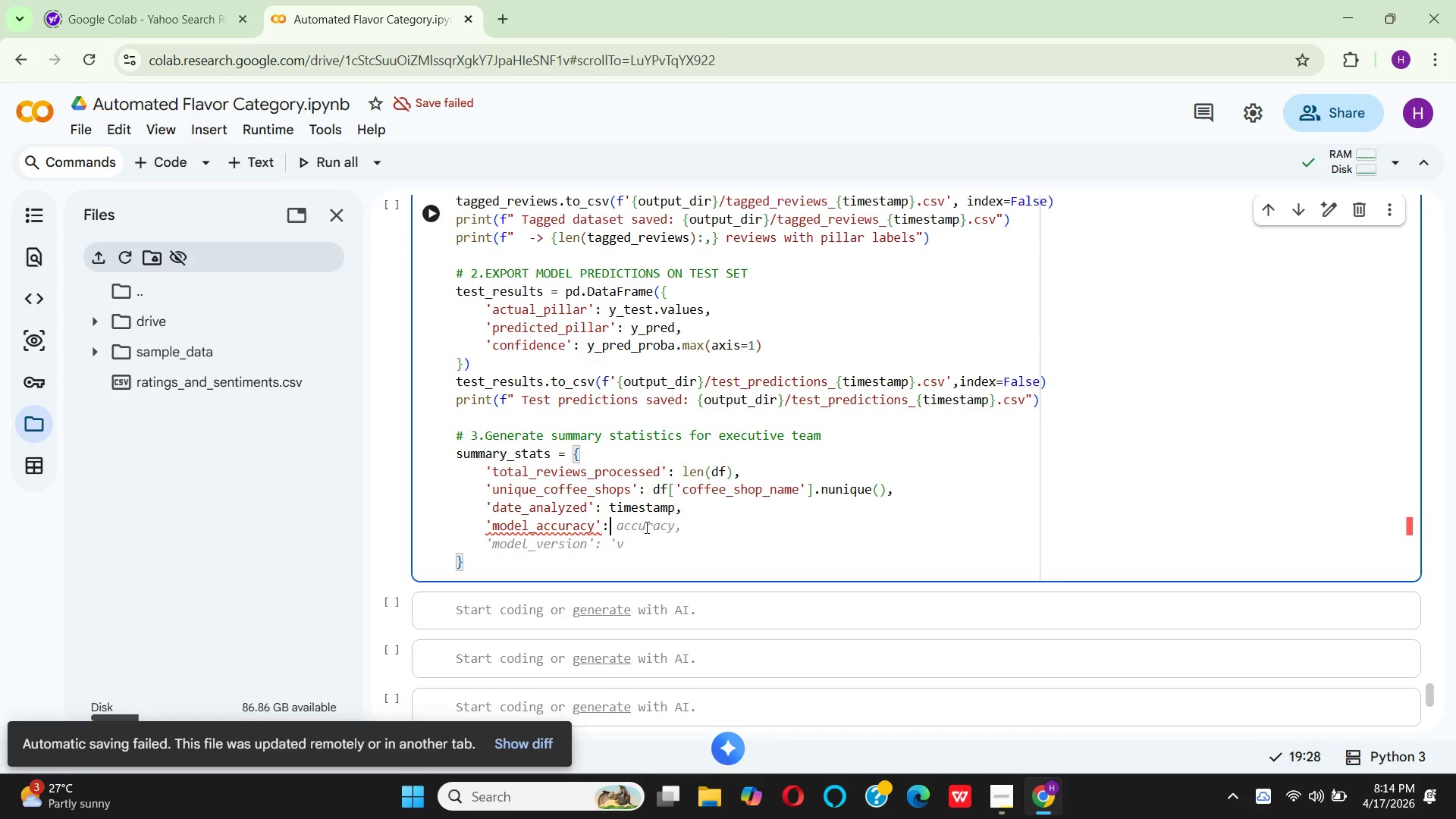 
wait(5.17)
 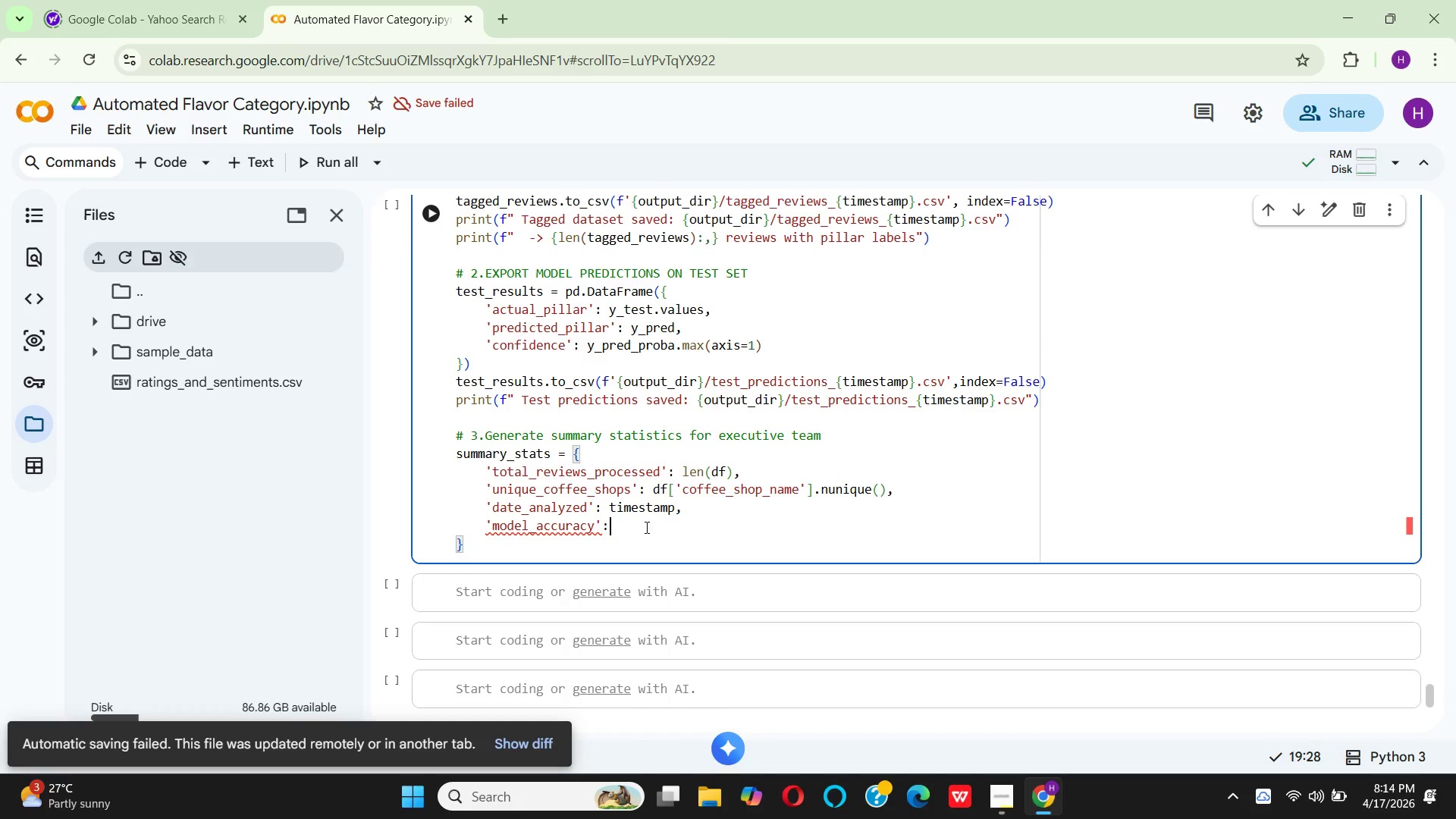 
type( f"{accu)
 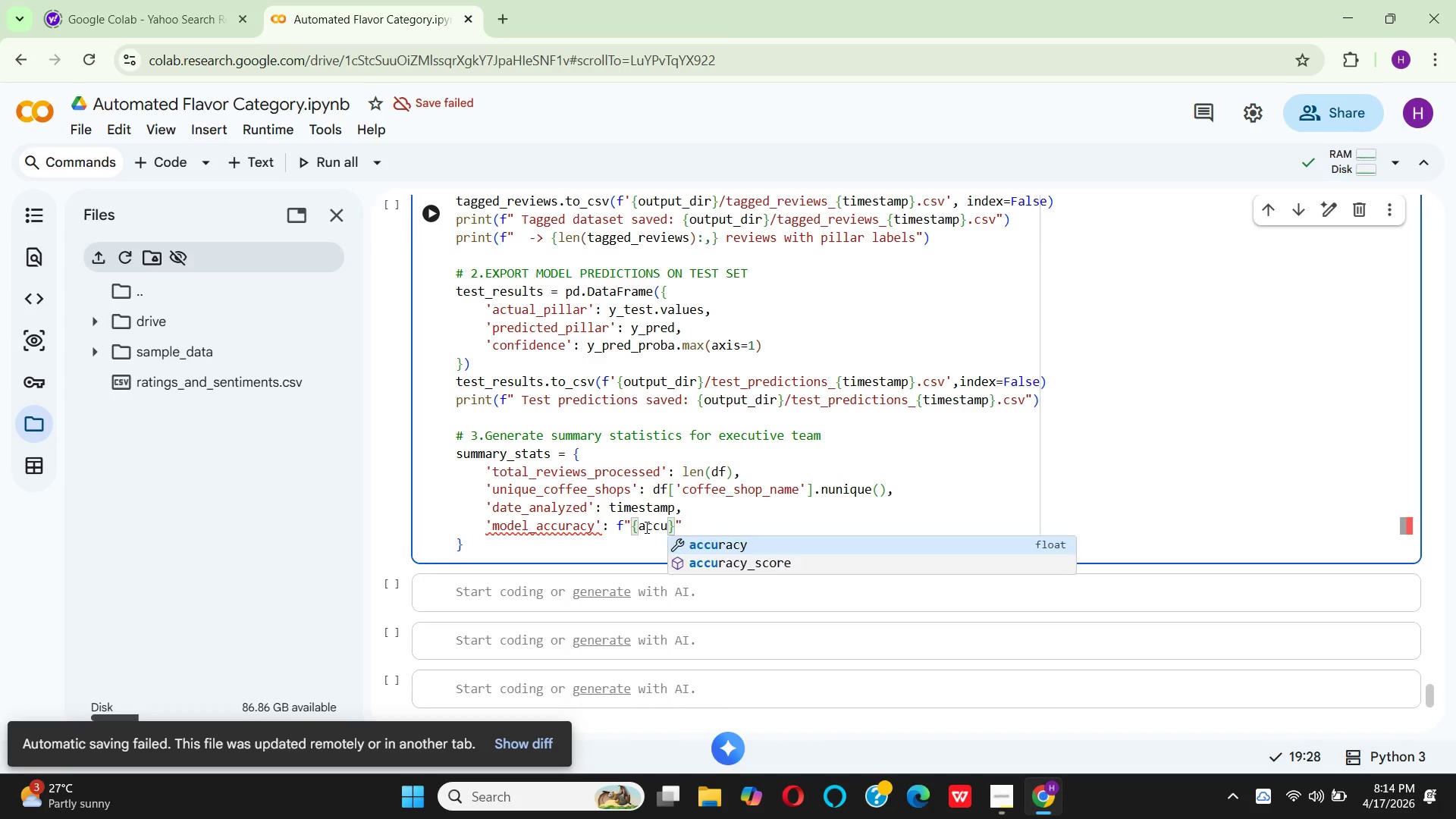 
key(Enter)
 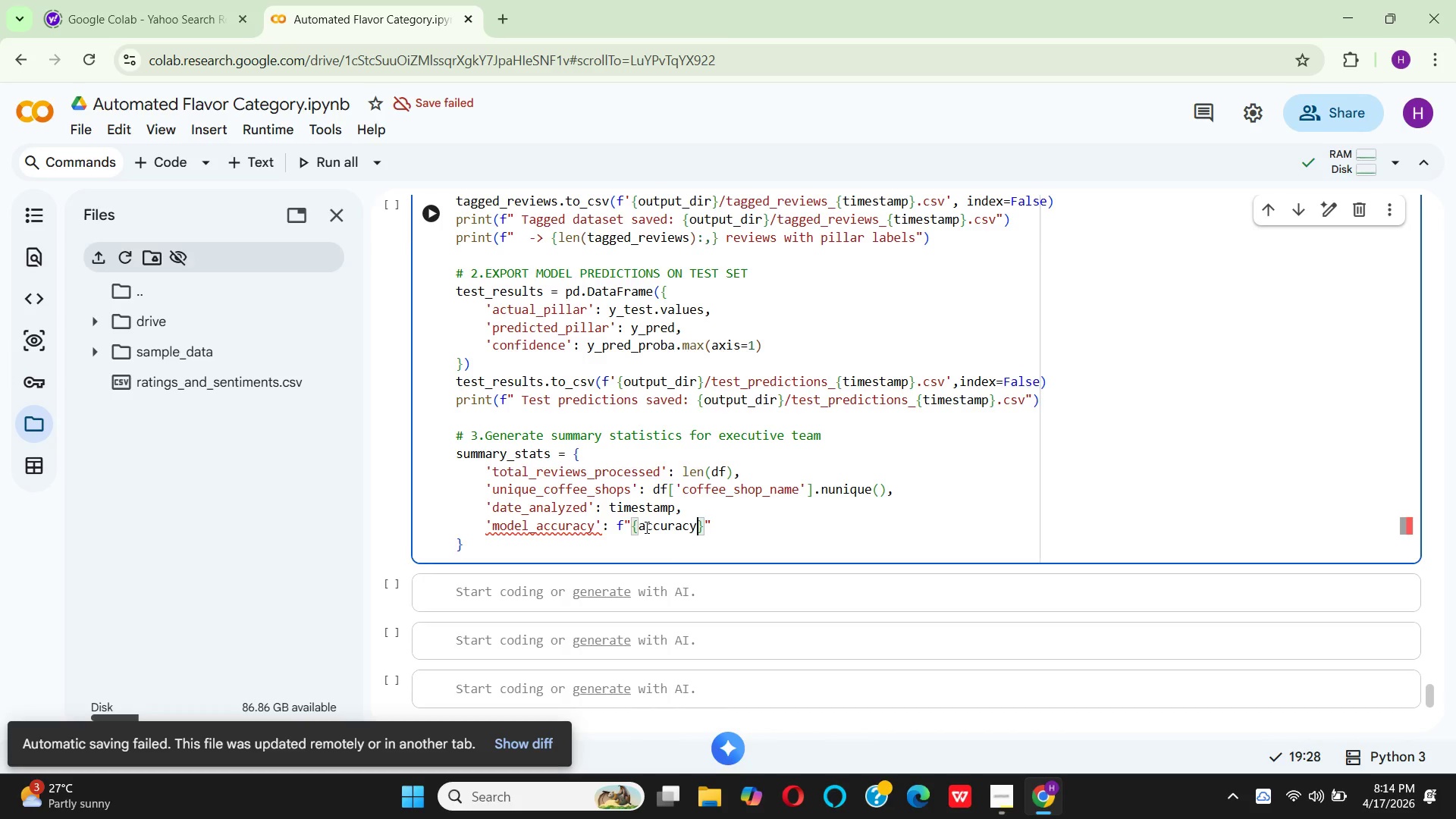 
key(Shift+Semicolon)
 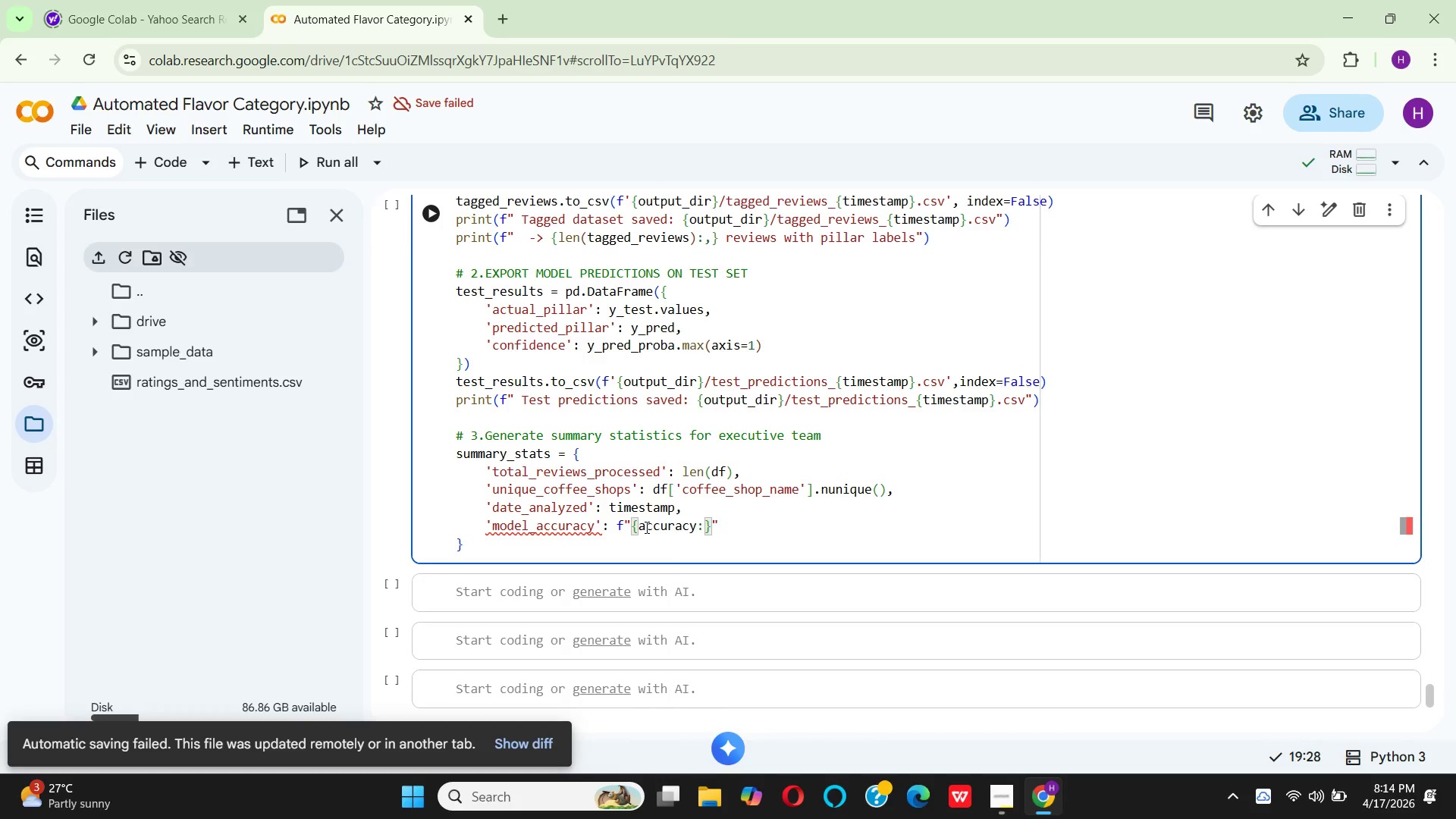 
key(Period)
 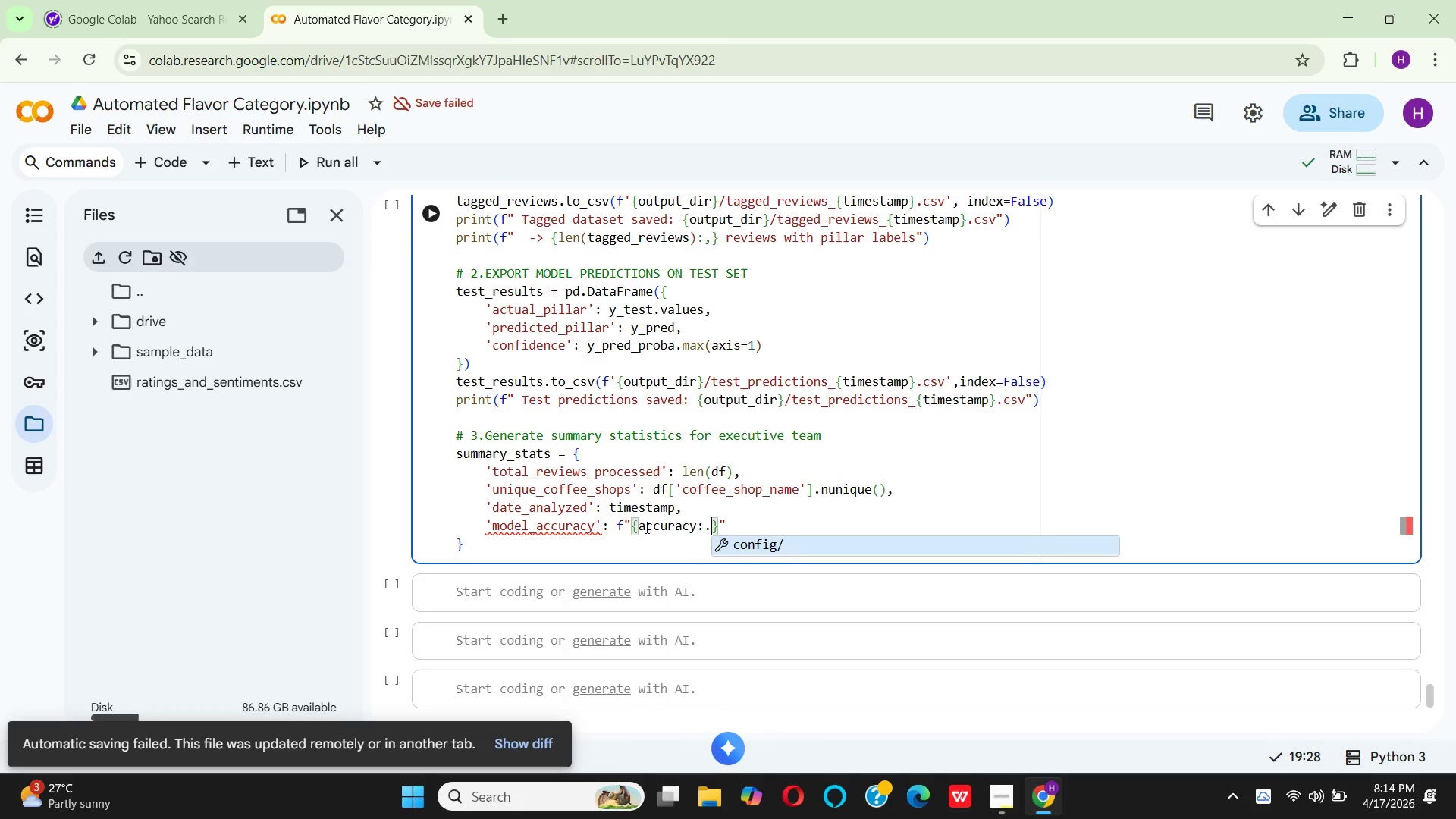 
type(1%)
 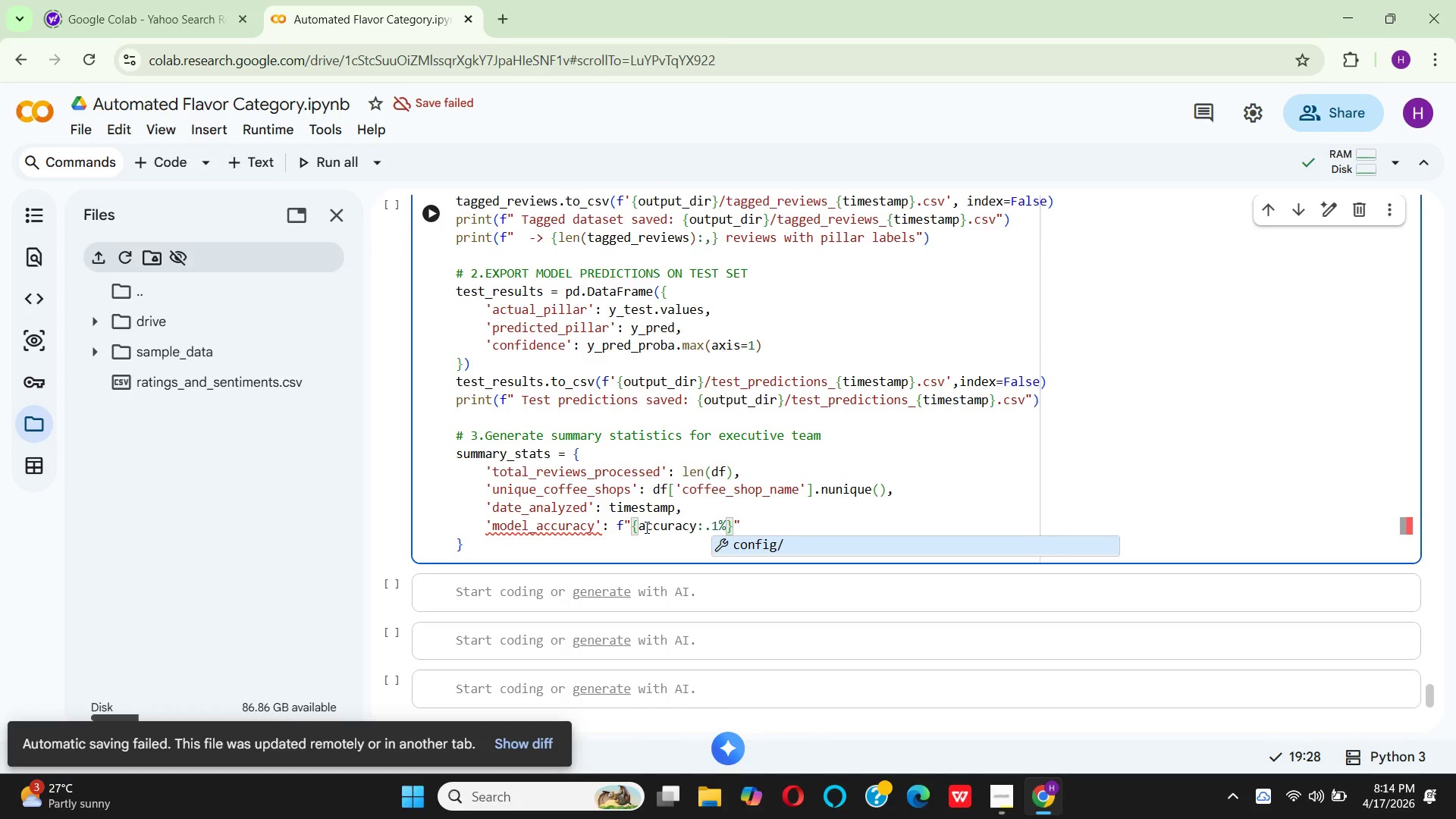 
key(ArrowRight)
 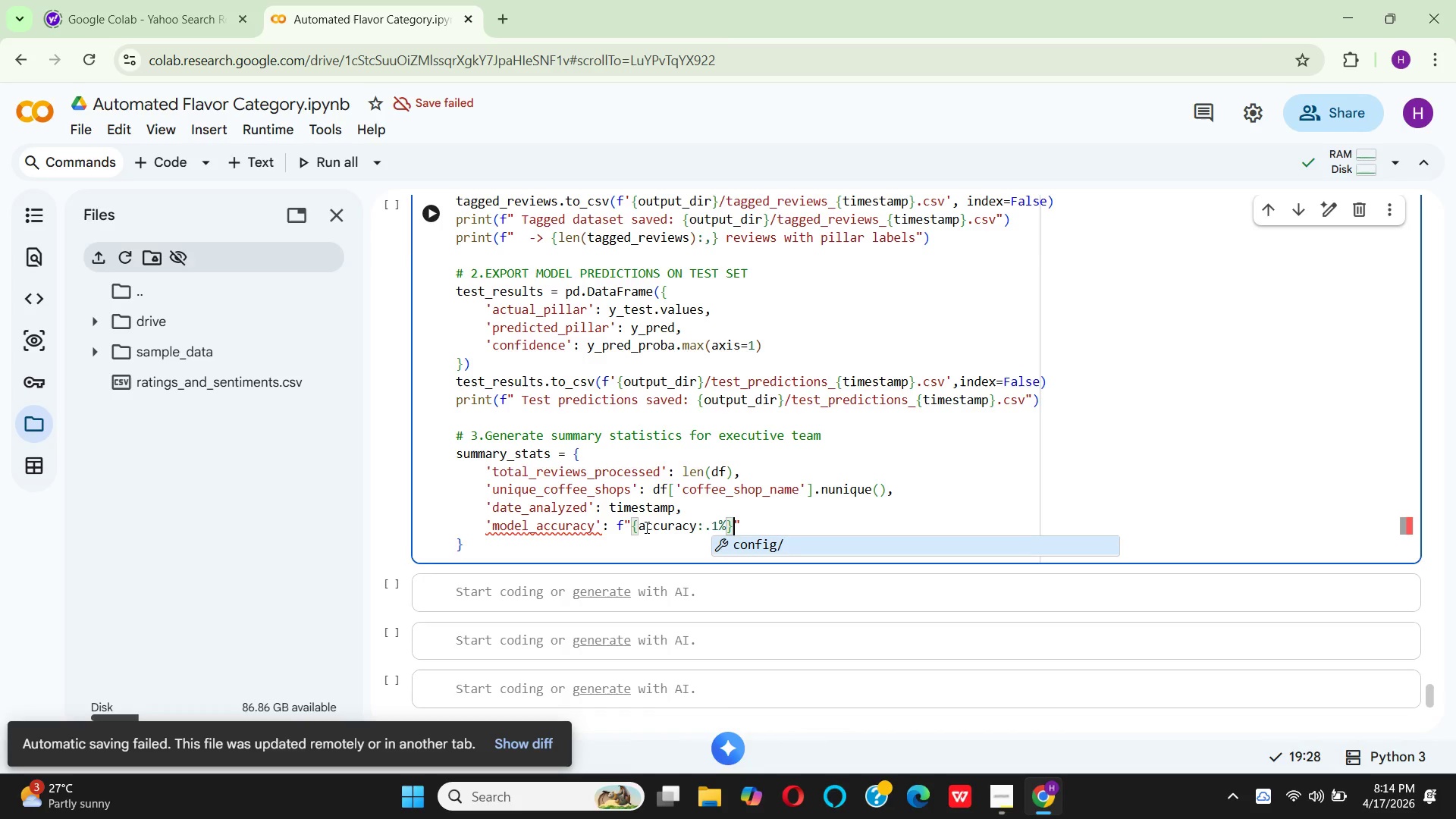 
key(ArrowRight)
 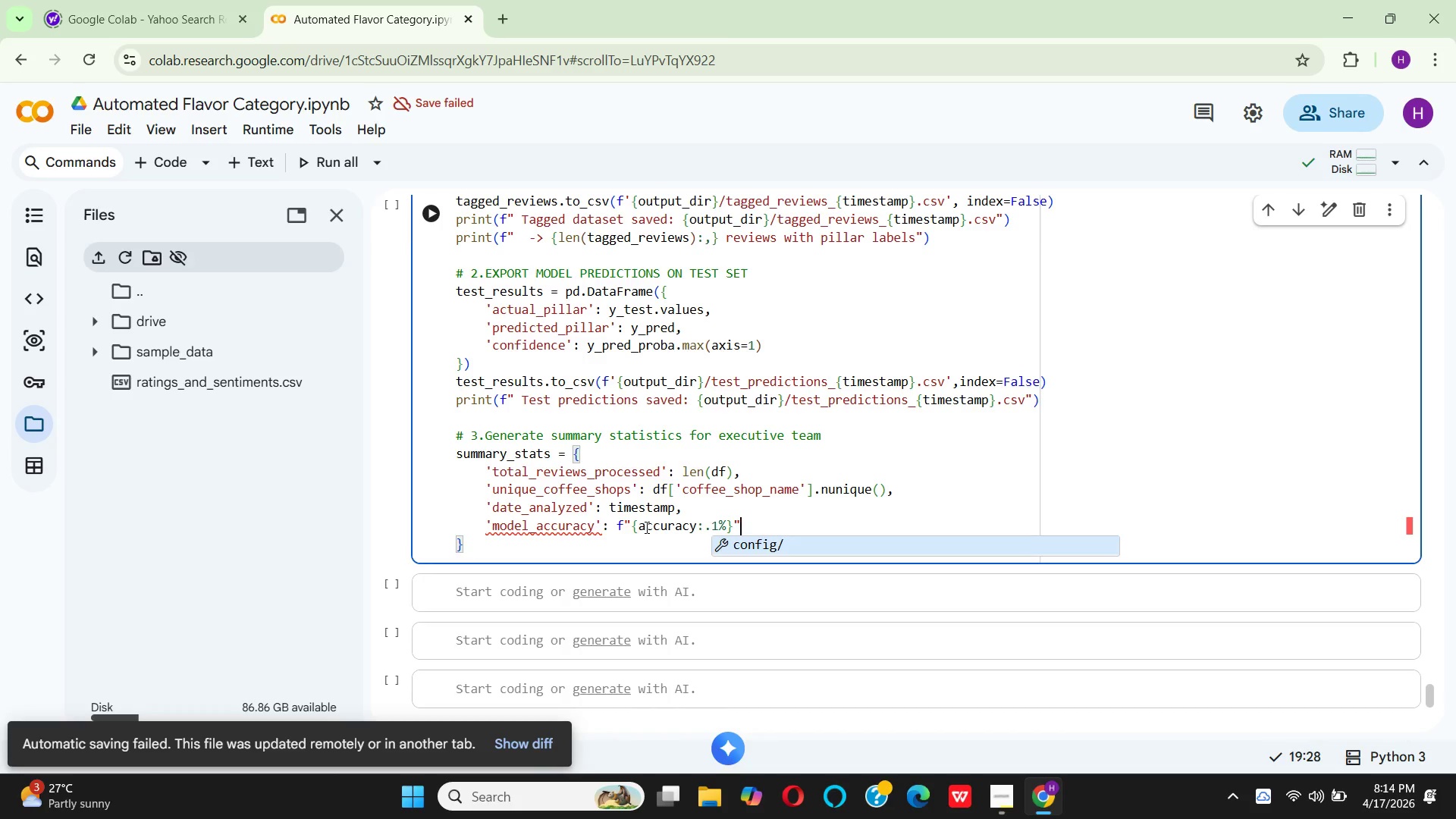 
key(Comma)
 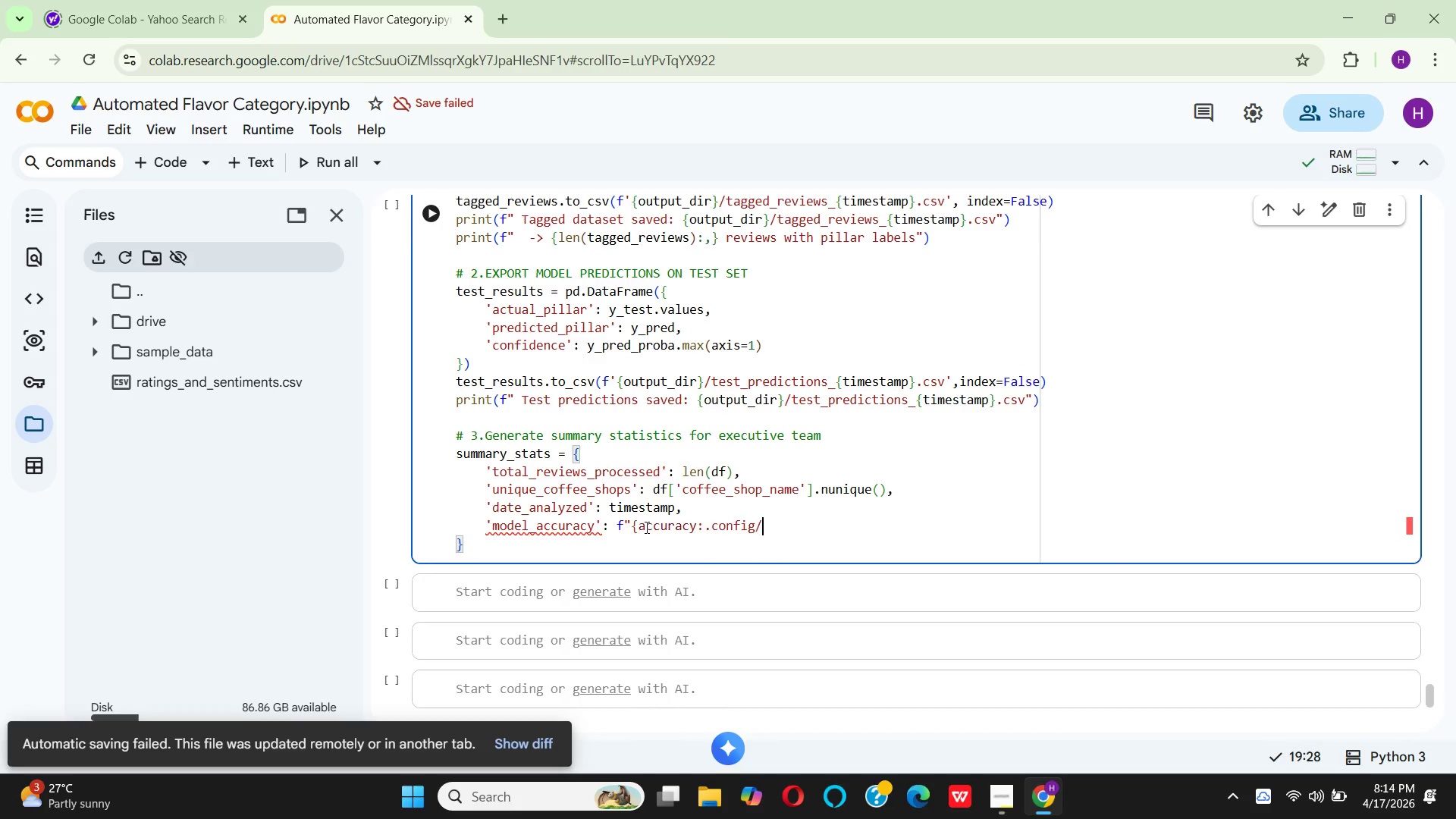 
key(Enter)
 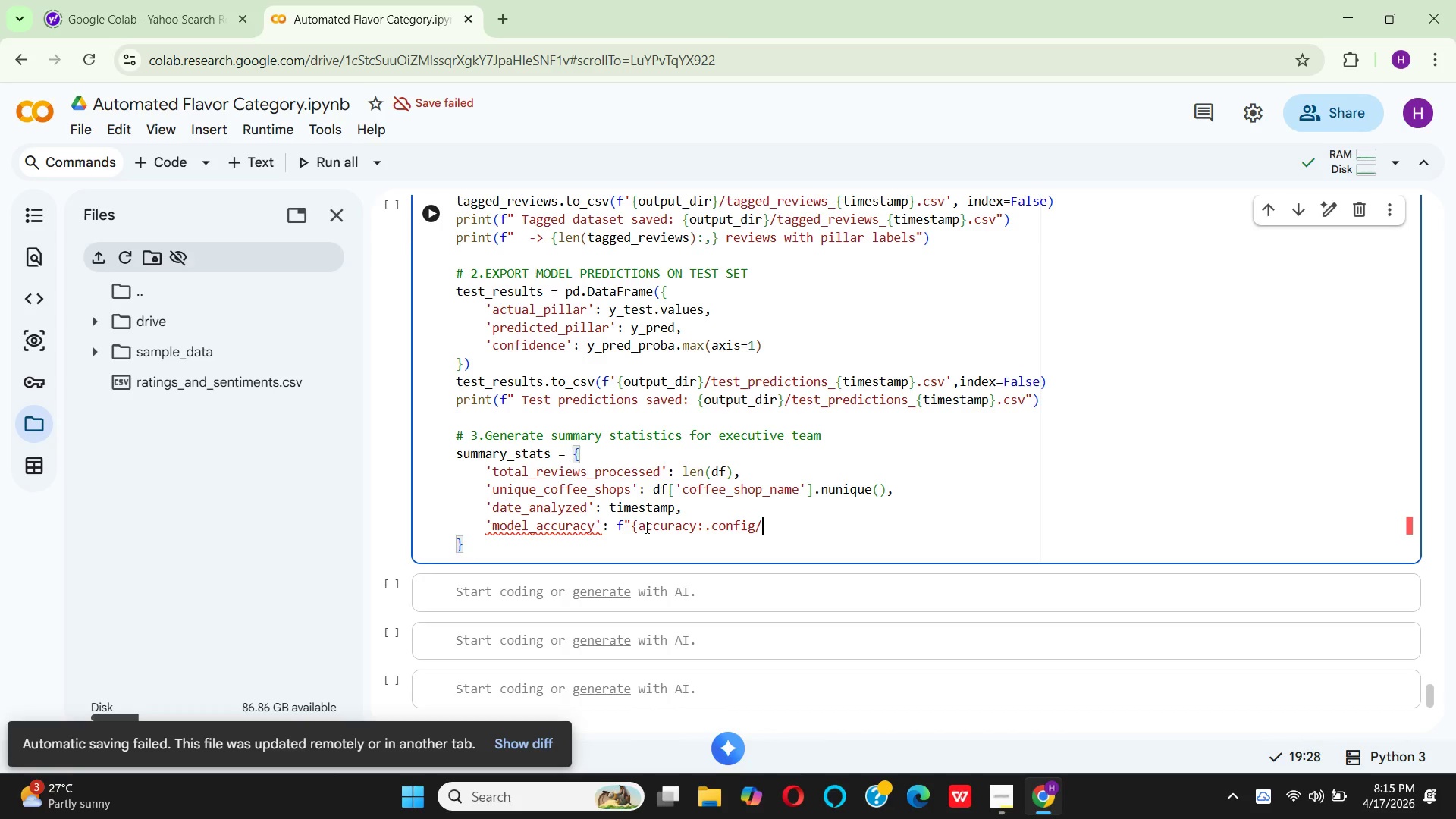 
key(Control+Z)
 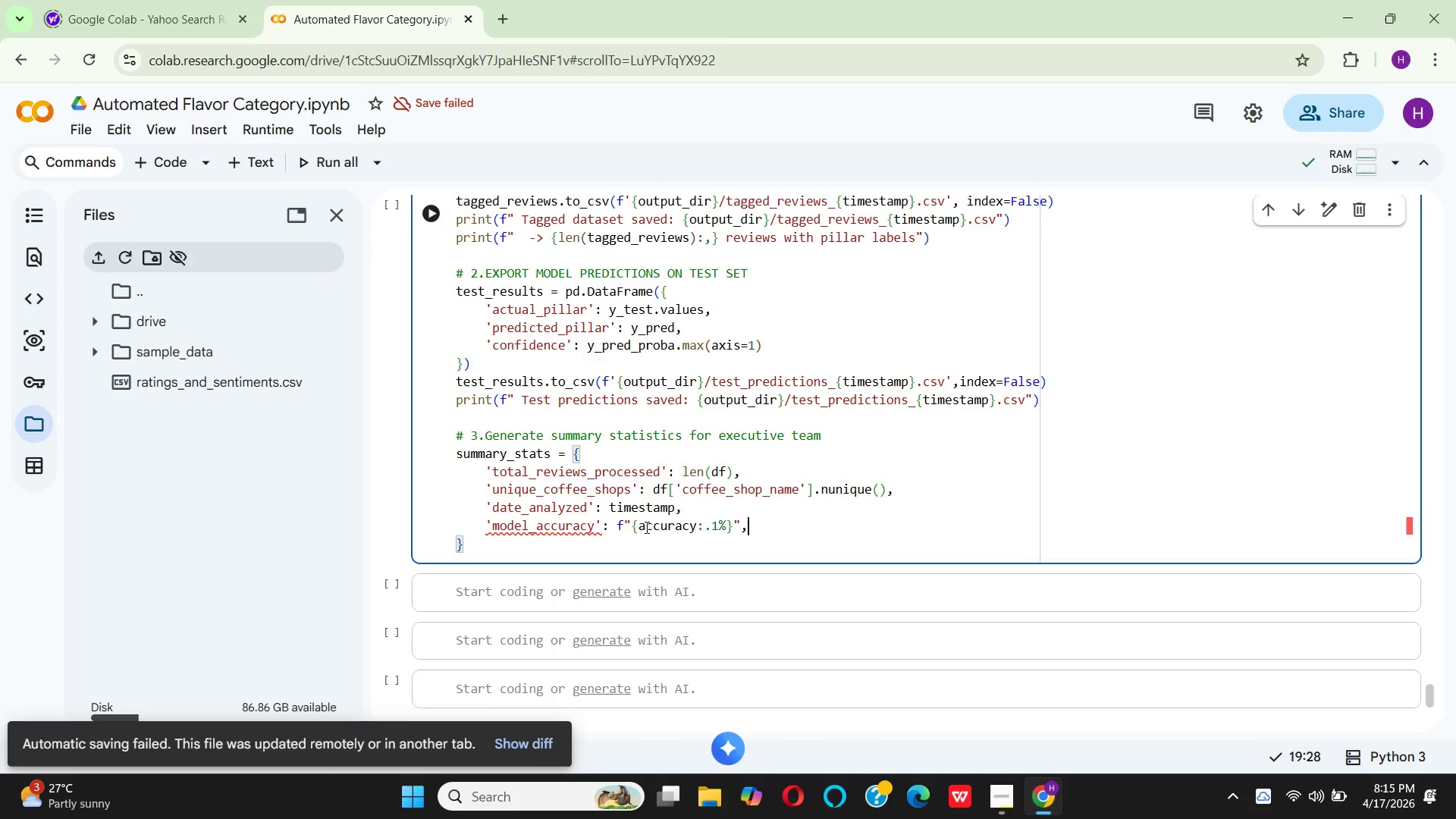 
key(Enter)
 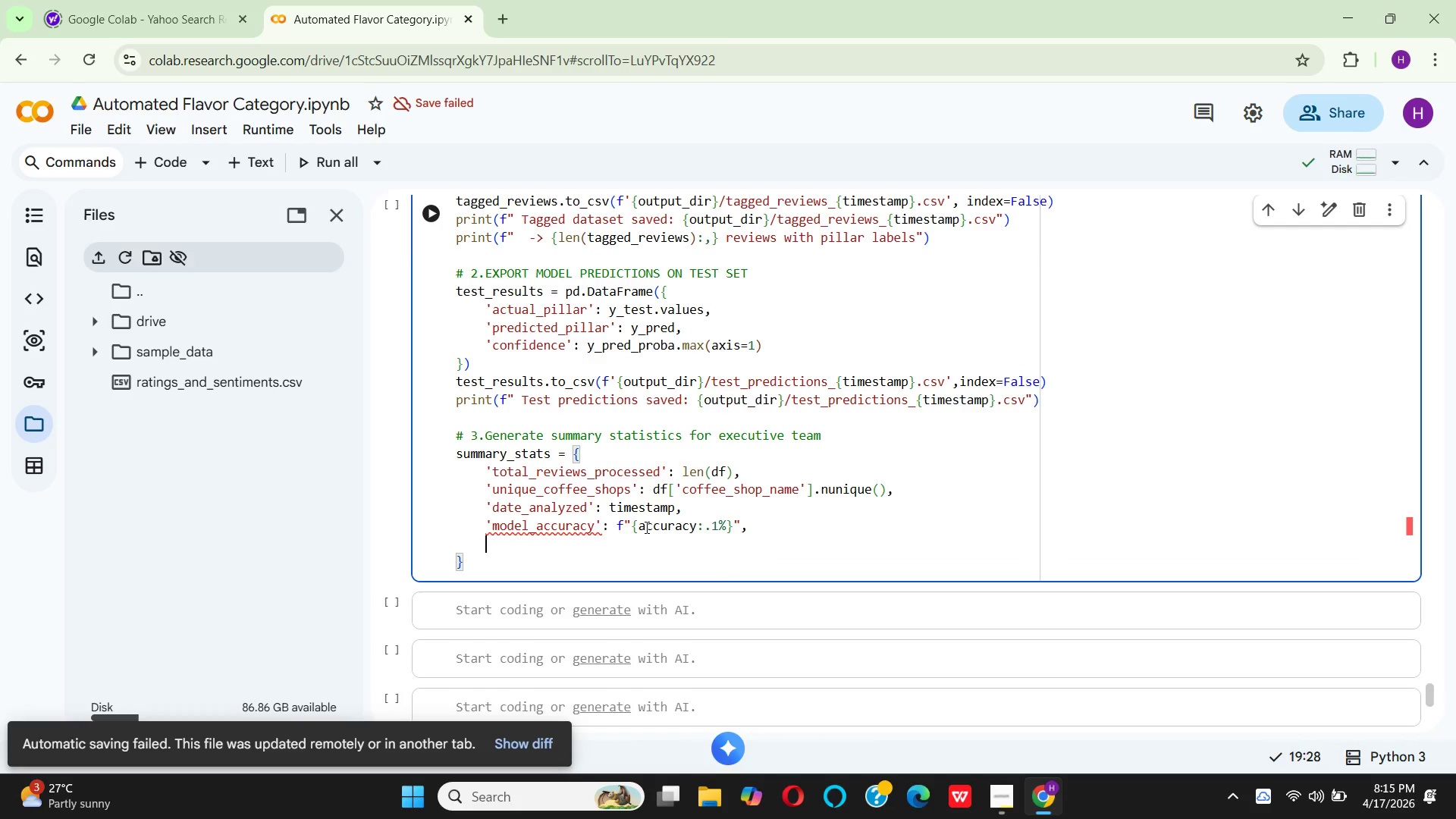 
type('pillar_distr)
 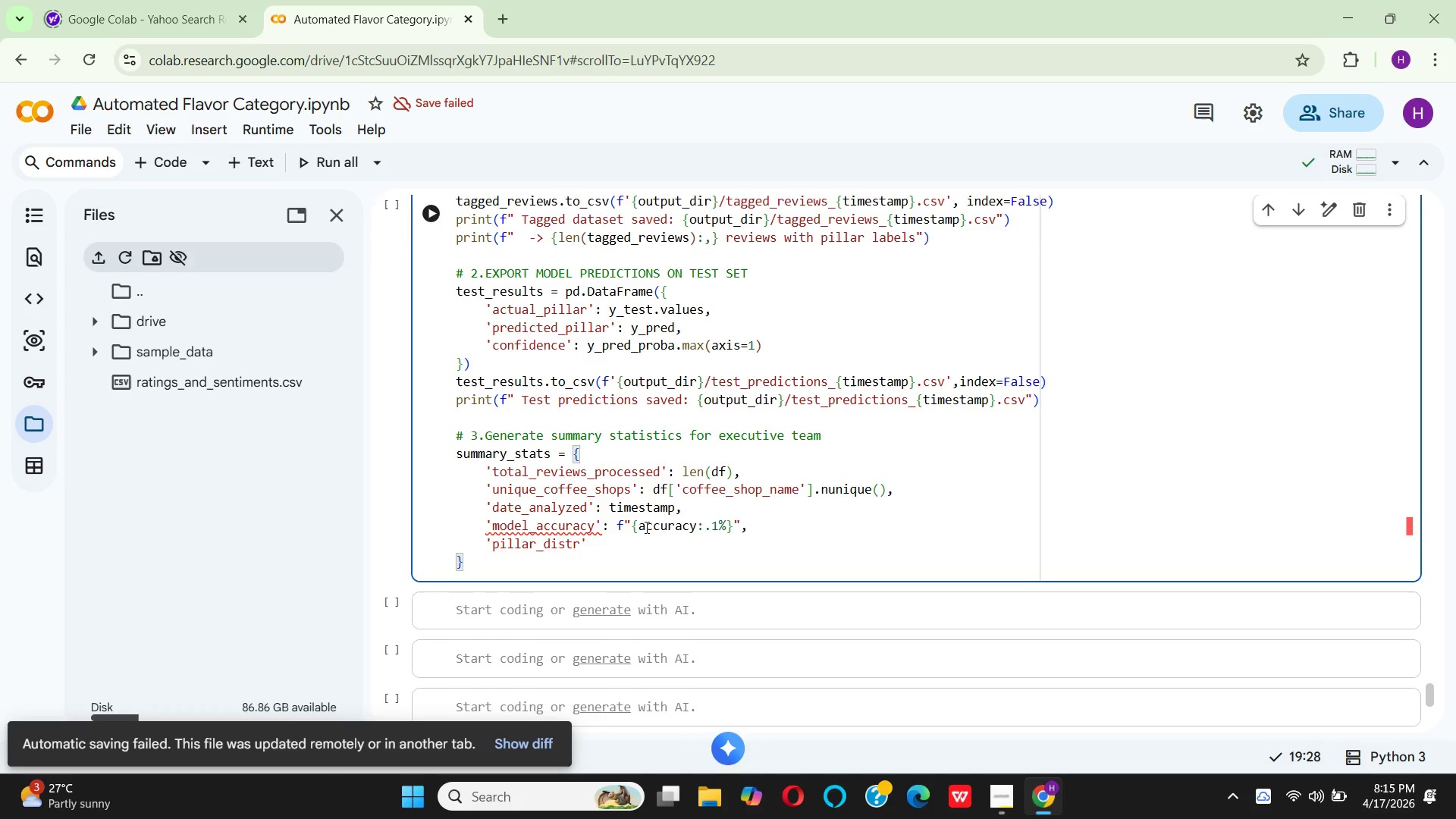 
type(ibution)
 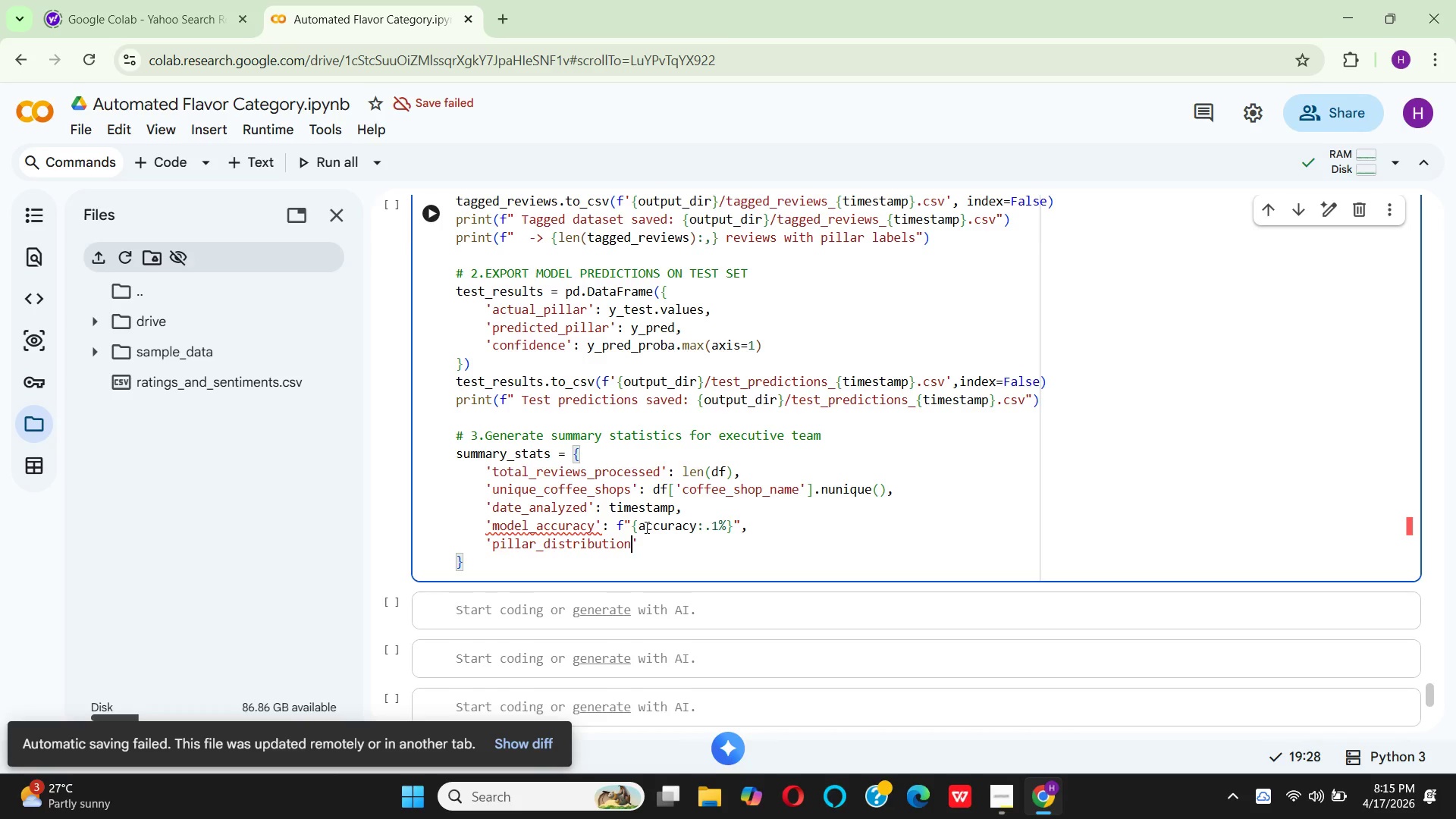 
key(ArrowRight)
 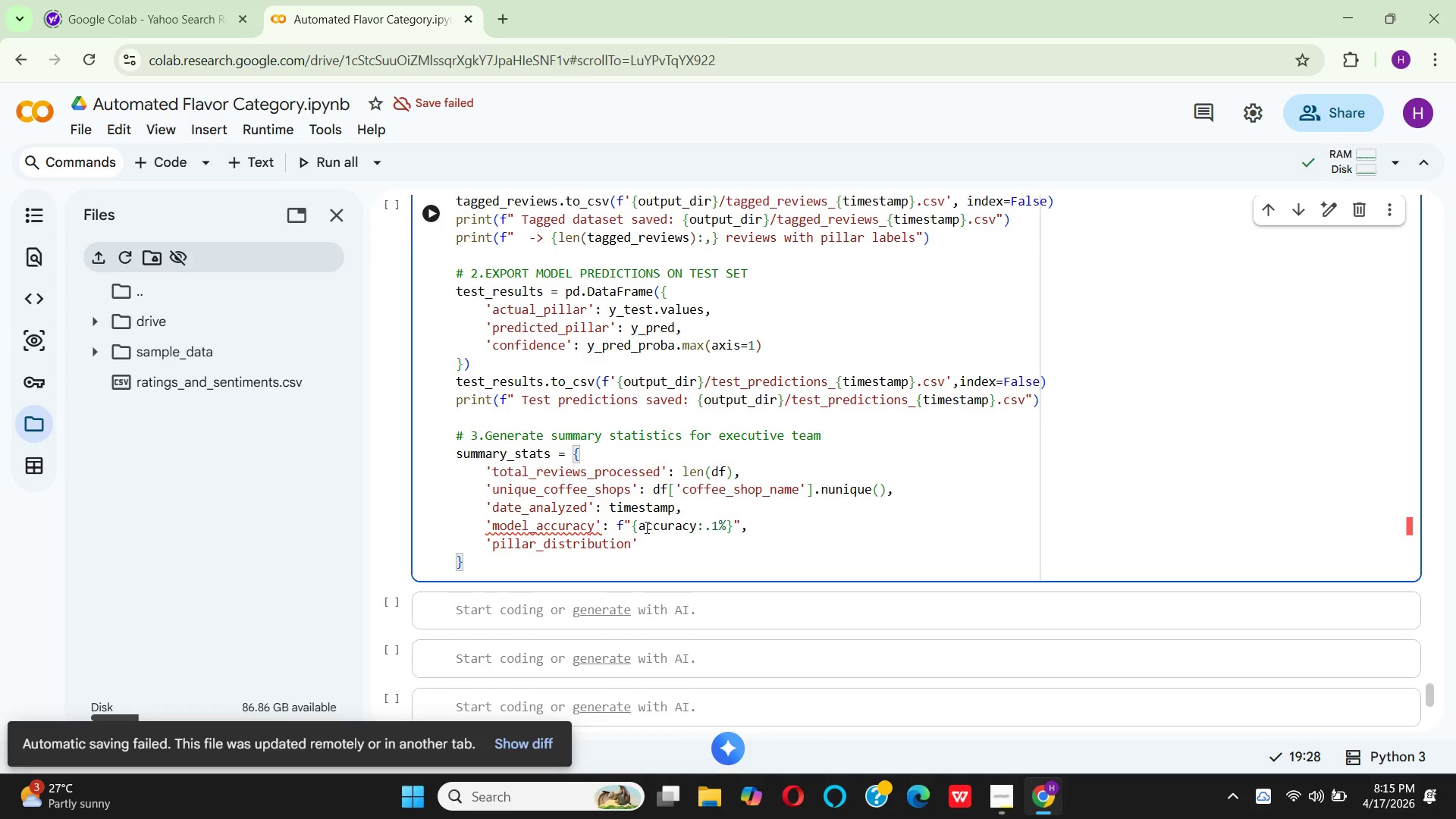 
key(Shift+Semicolon)
 